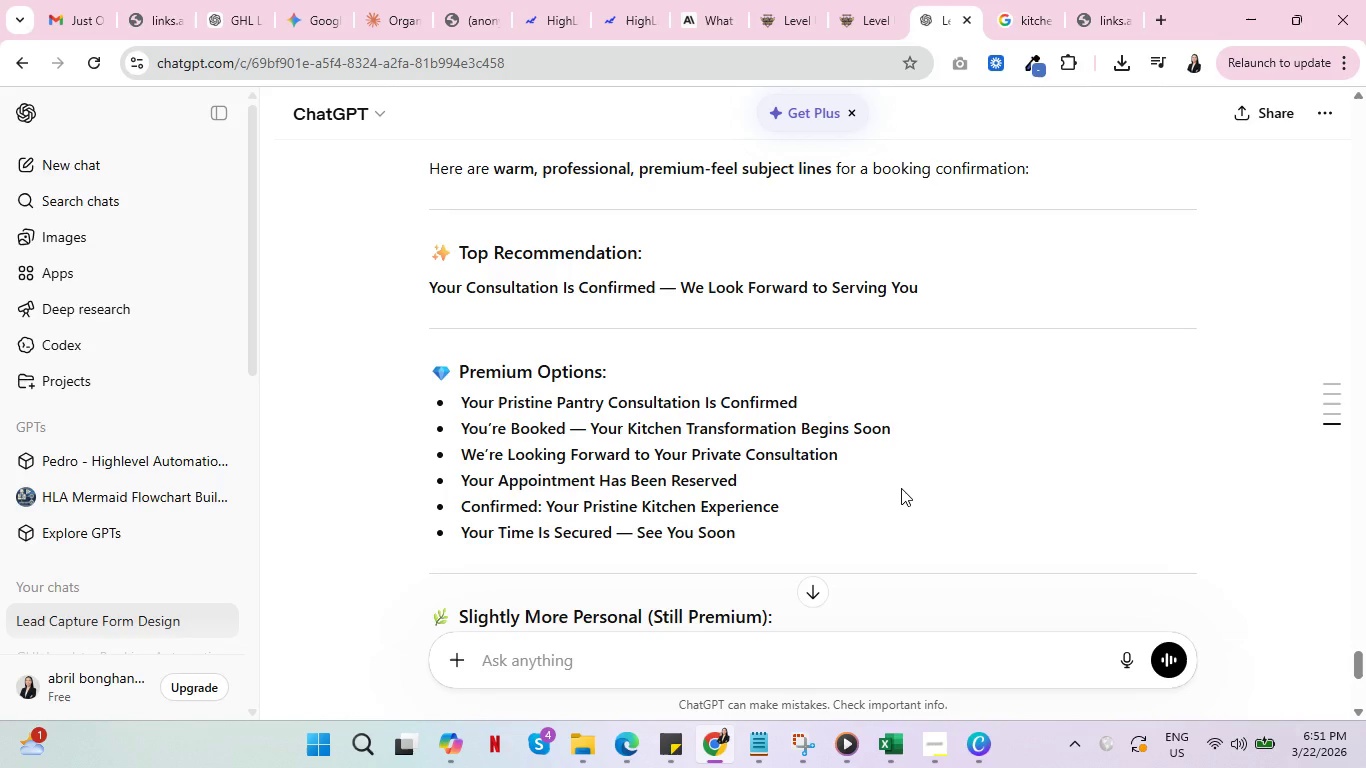 
wait(9.05)
 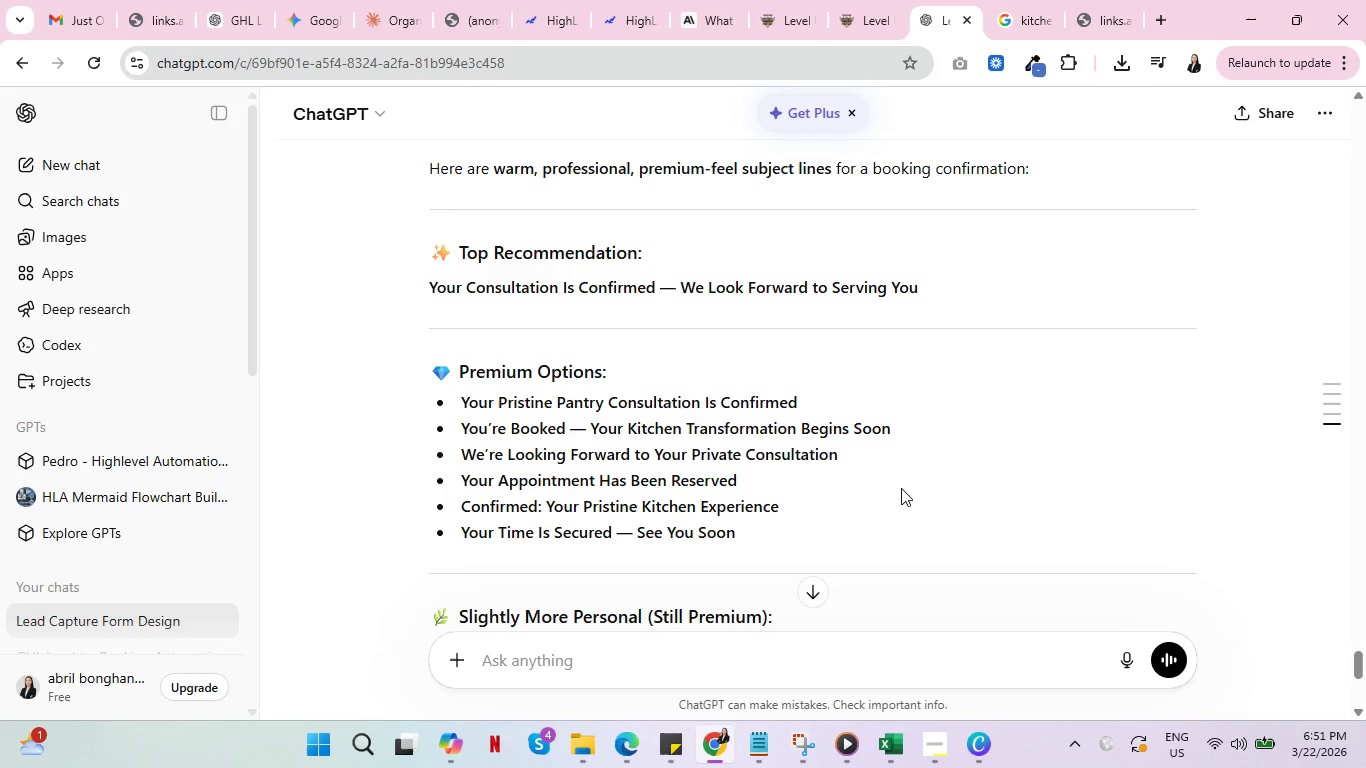 
scroll: coordinate [1105, 450], scroll_direction: down, amount: 4.0
 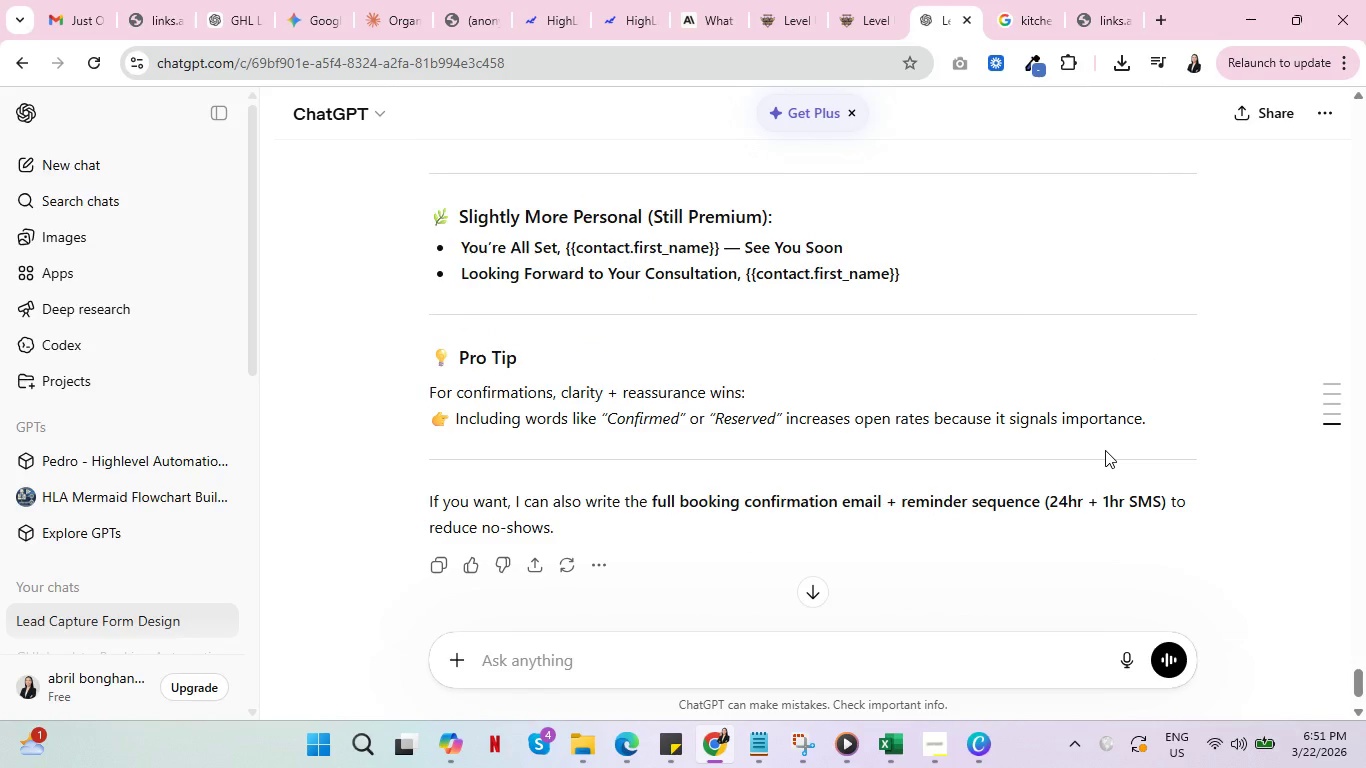 
scroll: coordinate [1105, 450], scroll_direction: up, amount: 5.0
 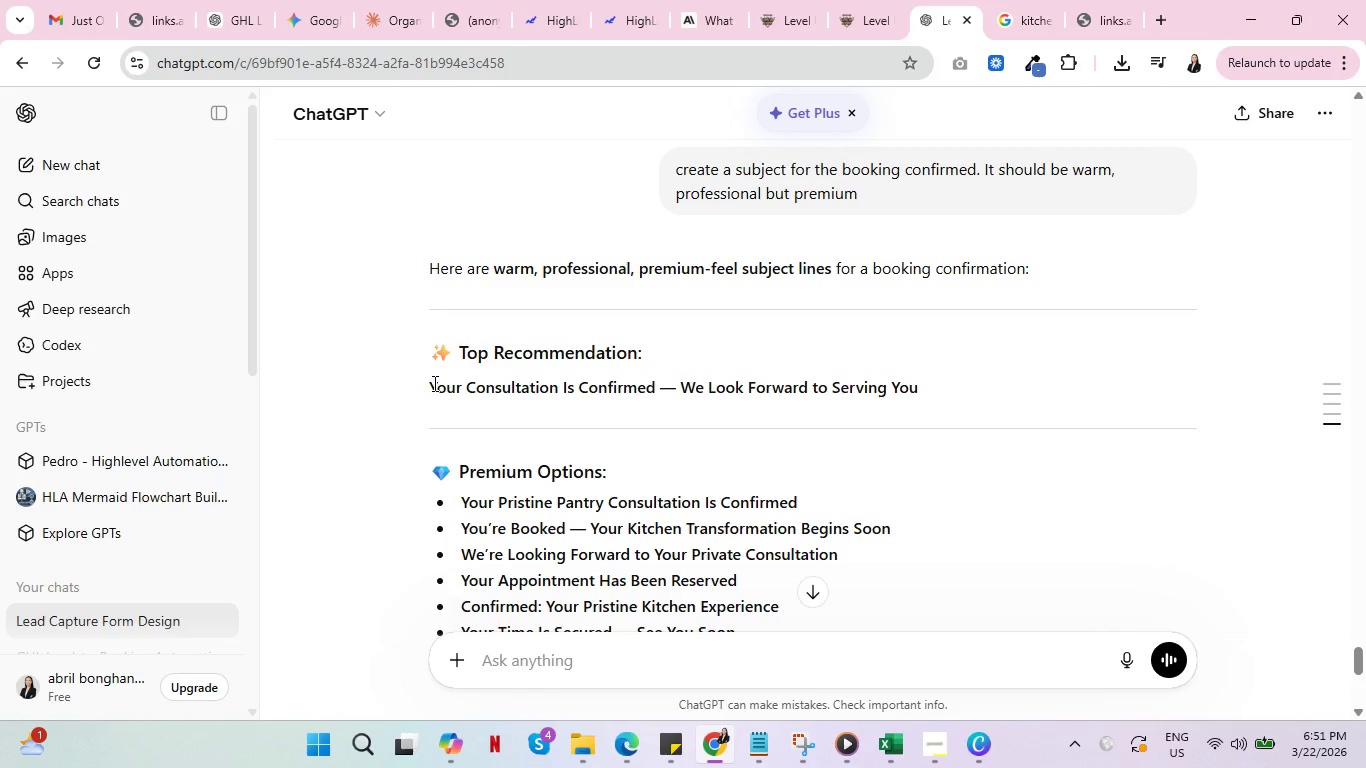 
wait(11.06)
 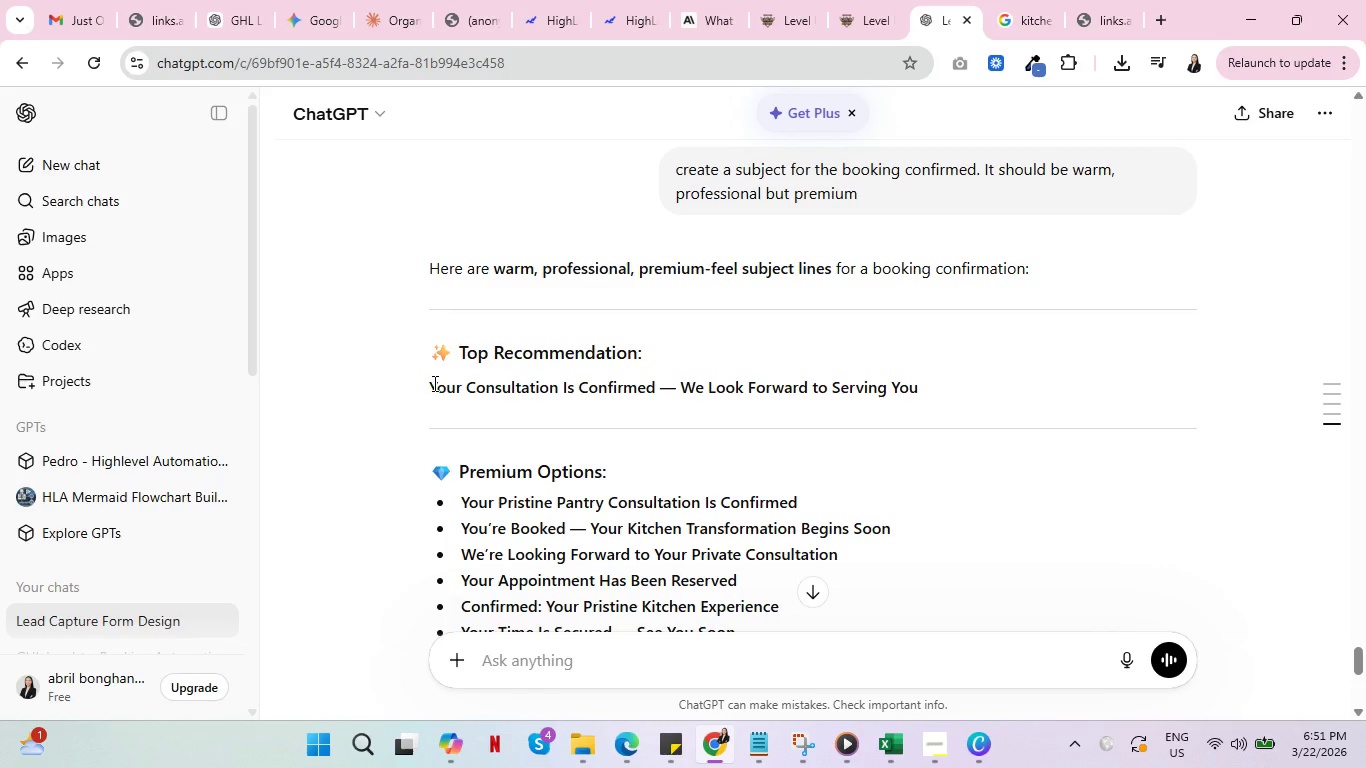 
left_click_drag(start_coordinate=[433, 383], to_coordinate=[916, 399])
 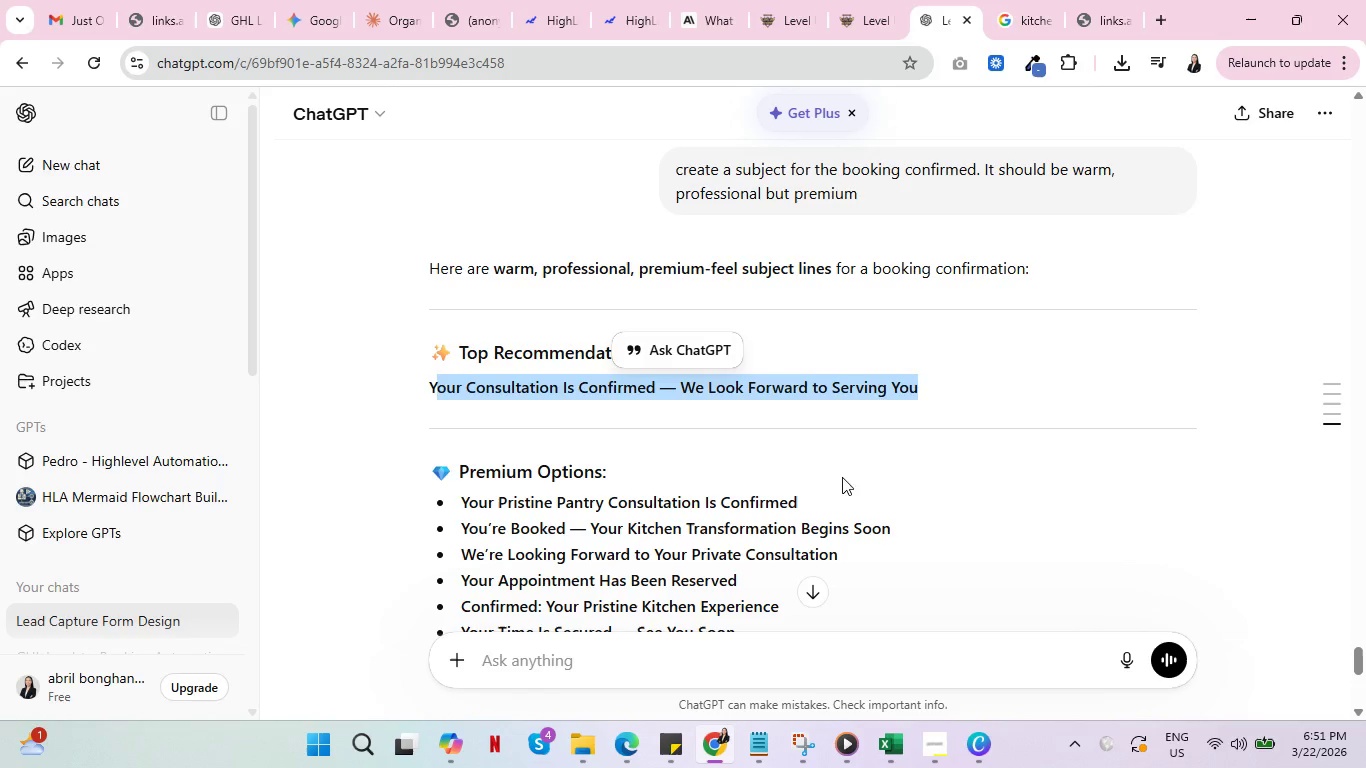 
scroll: coordinate [809, 494], scroll_direction: down, amount: 1.0
 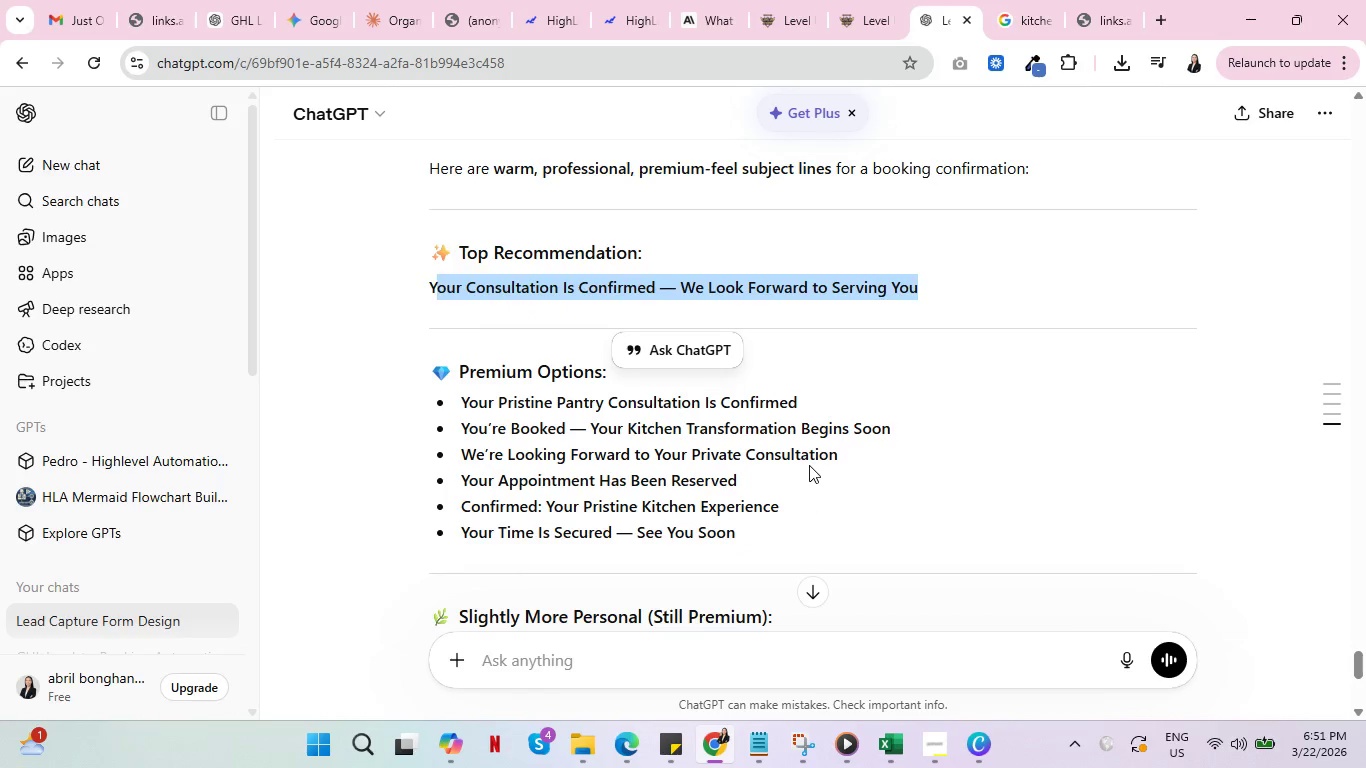 
left_click([809, 463])
 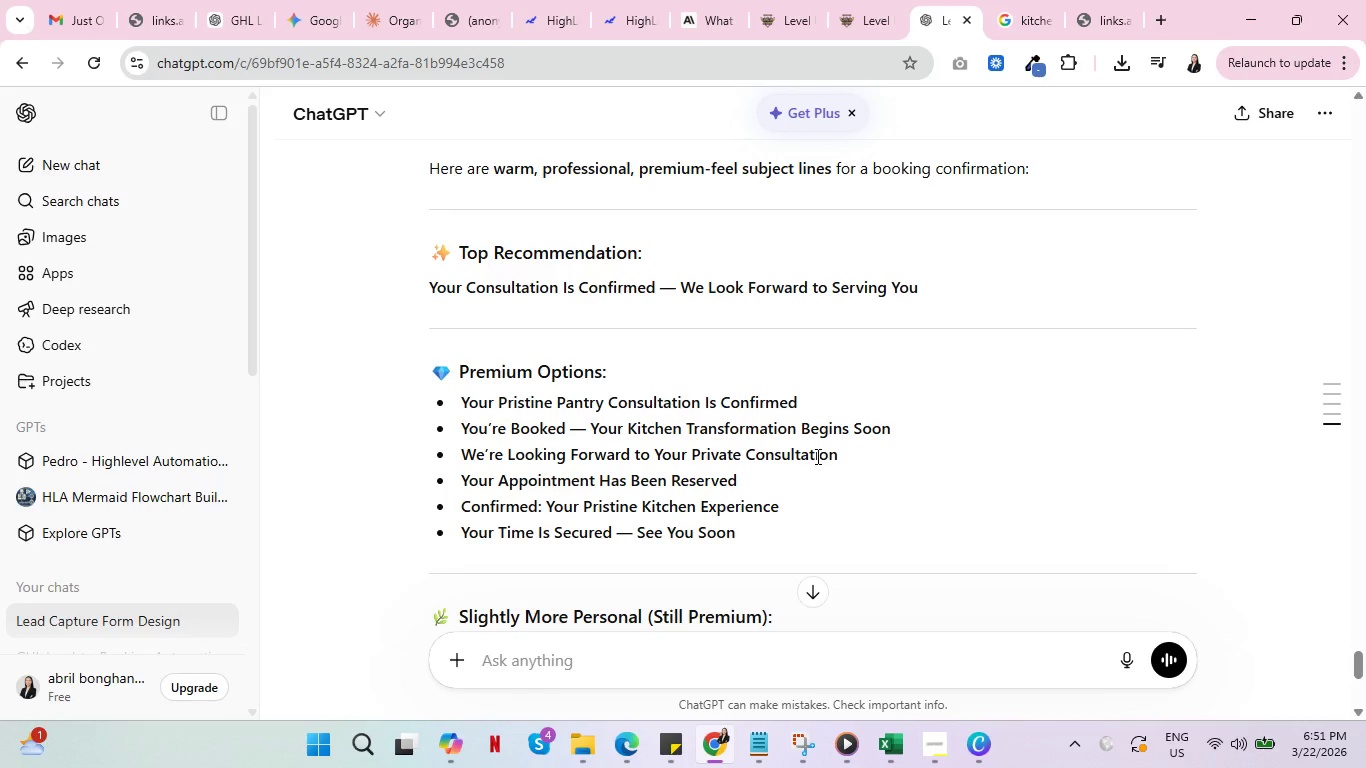 
scroll: coordinate [817, 456], scroll_direction: down, amount: 1.0
 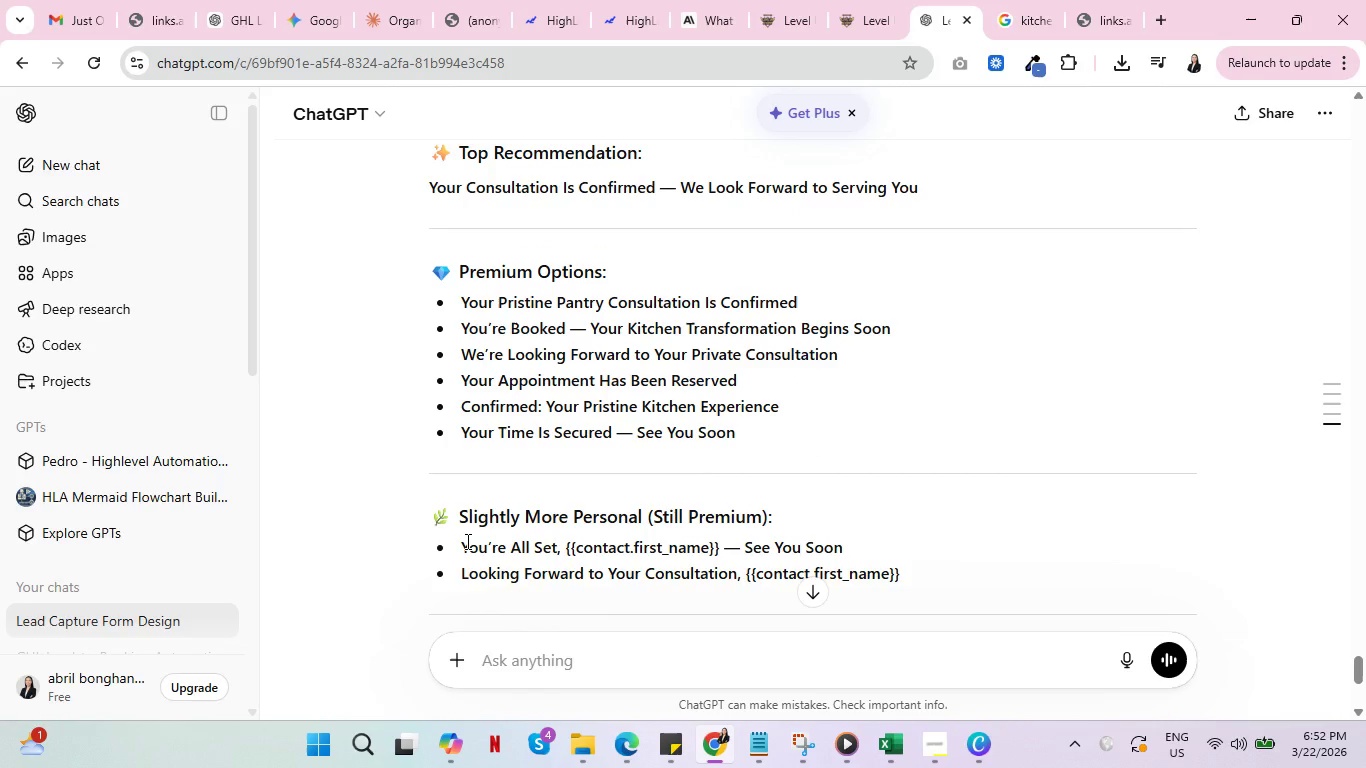 
wait(9.03)
 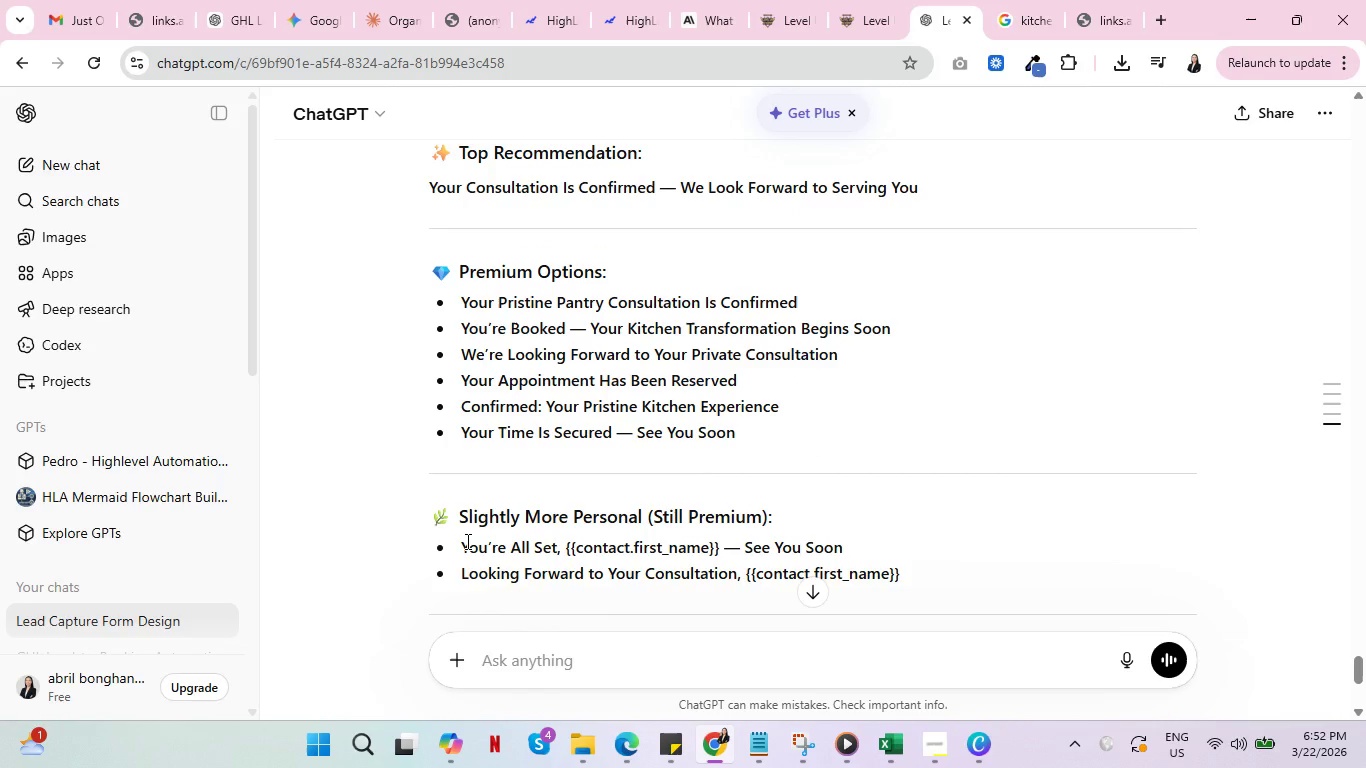 
left_click_drag(start_coordinate=[431, 189], to_coordinate=[931, 195])
 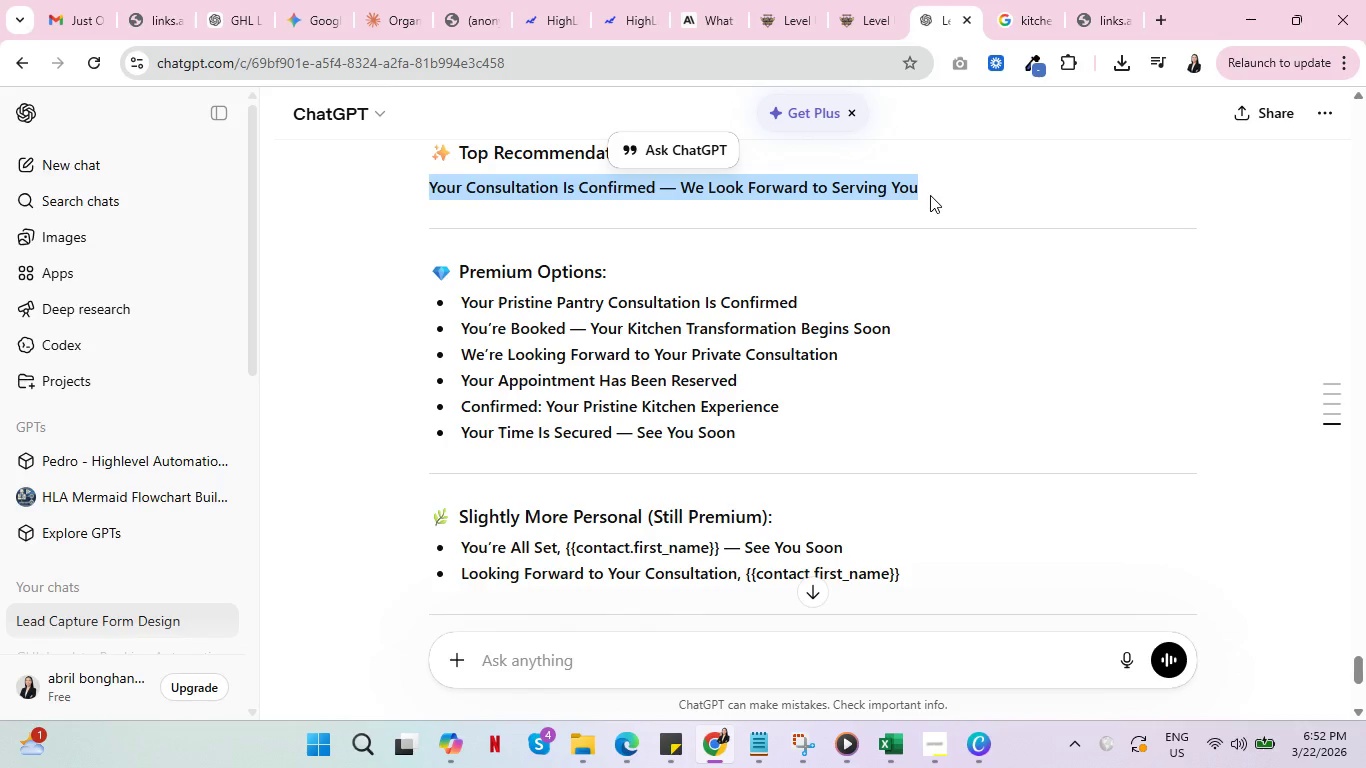 
key(Control+C)
 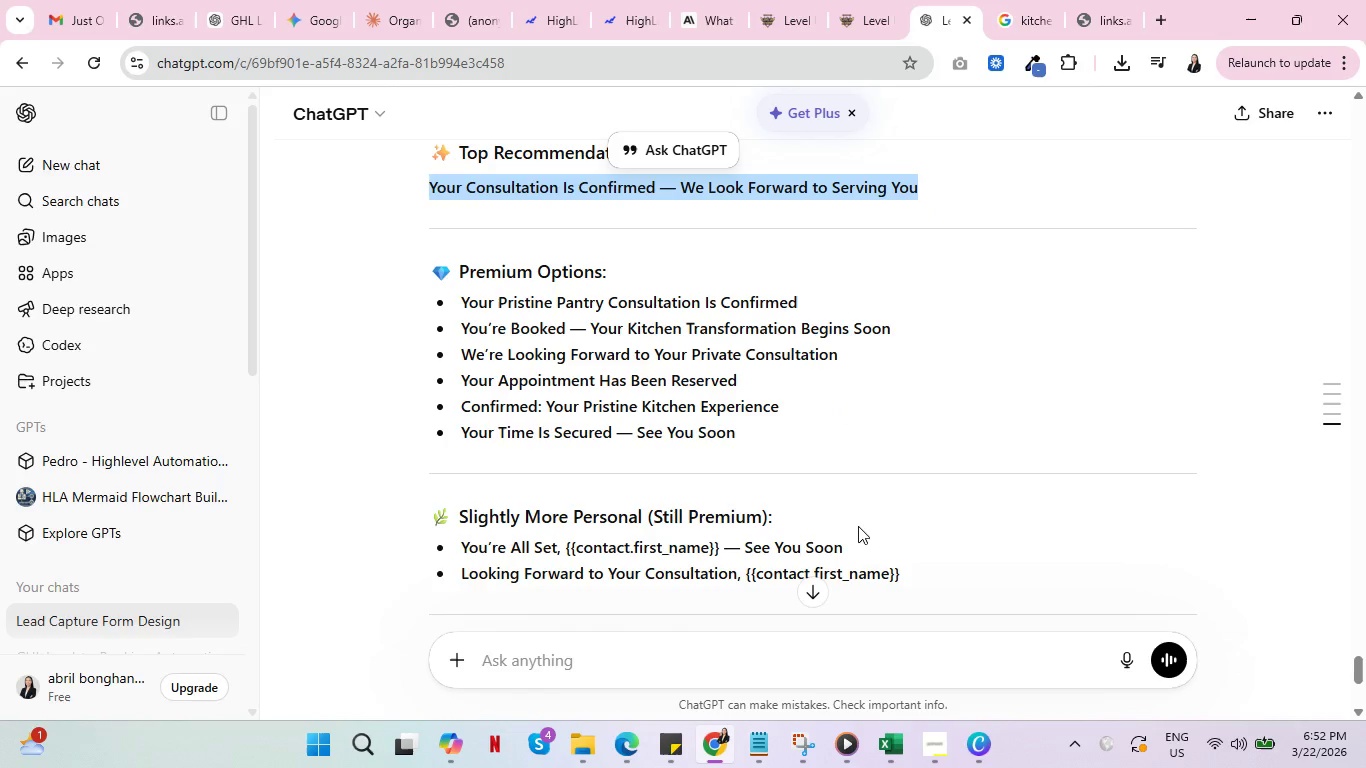 
scroll: coordinate [861, 523], scroll_direction: up, amount: 3.0
 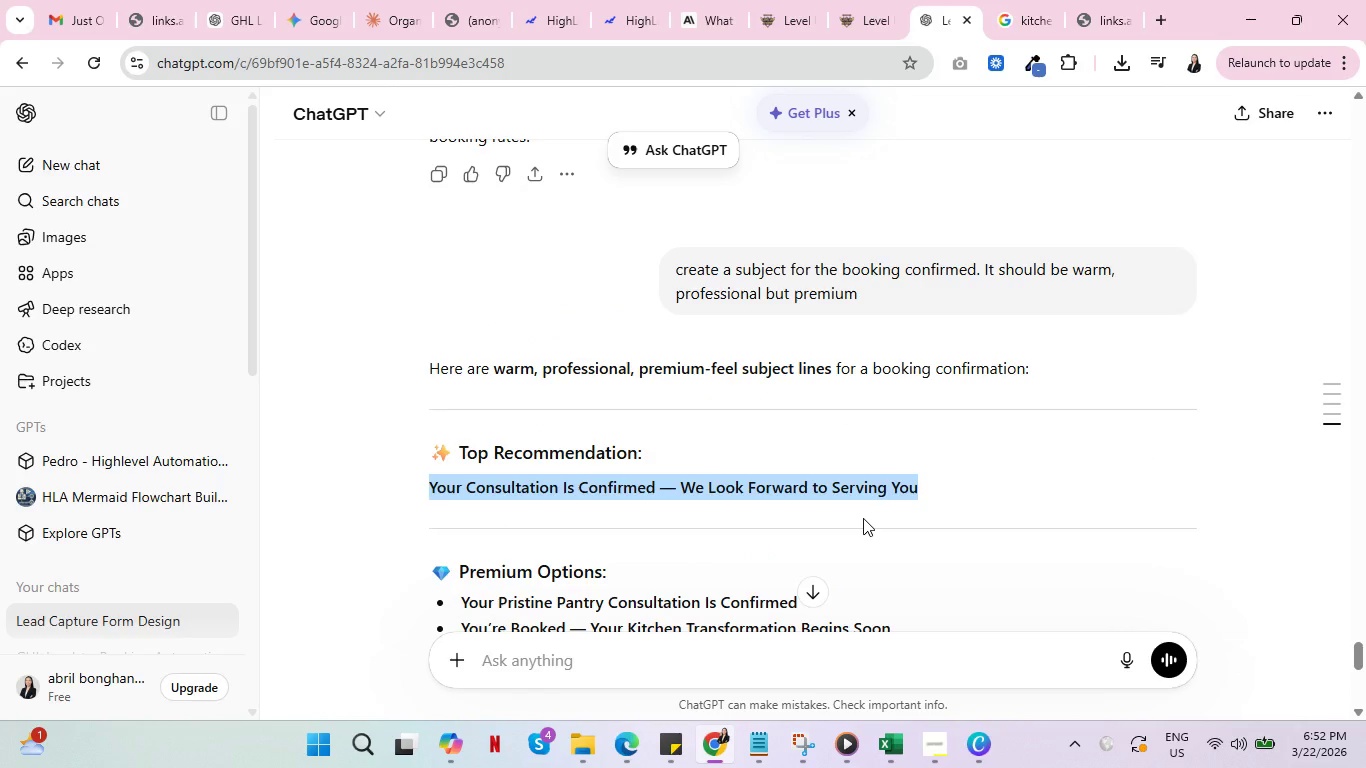 
scroll: coordinate [868, 521], scroll_direction: down, amount: 2.0
 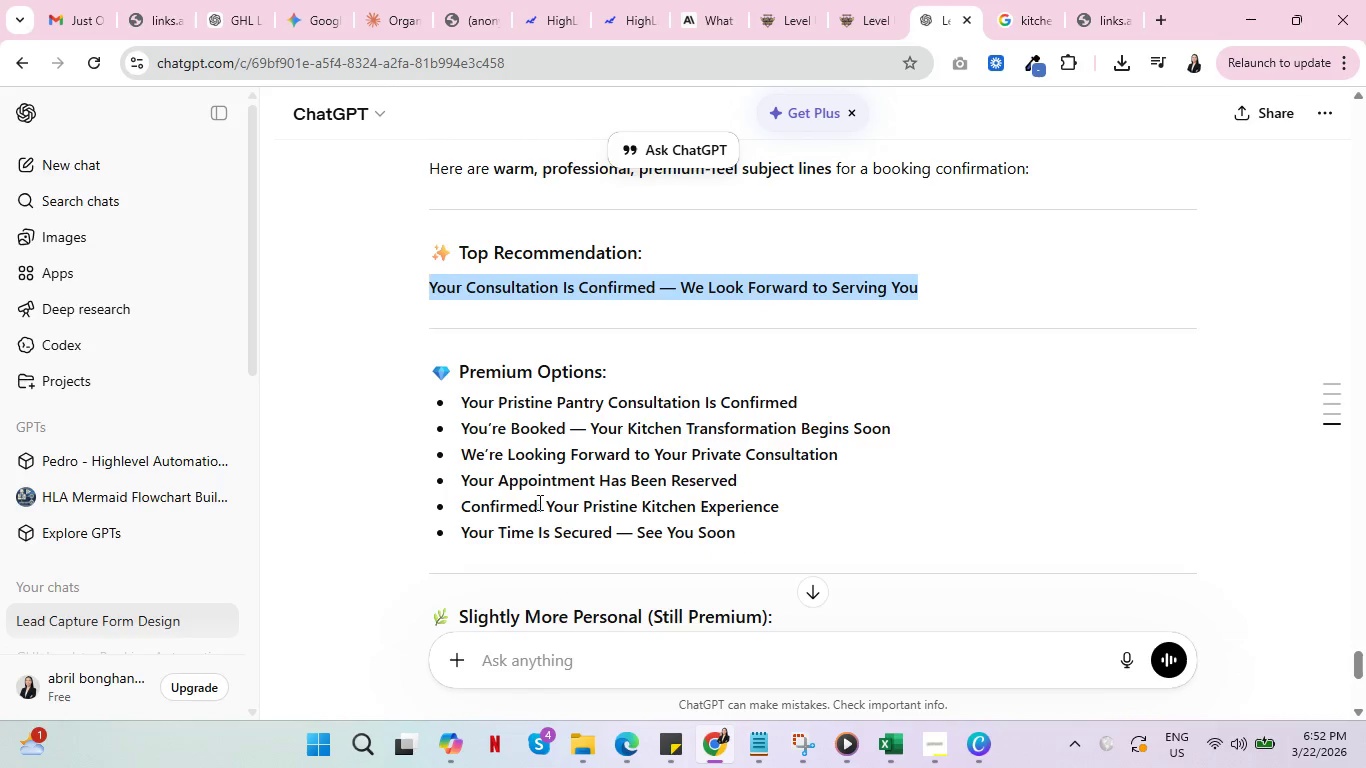 
left_click_drag(start_coordinate=[460, 471], to_coordinate=[739, 486])
 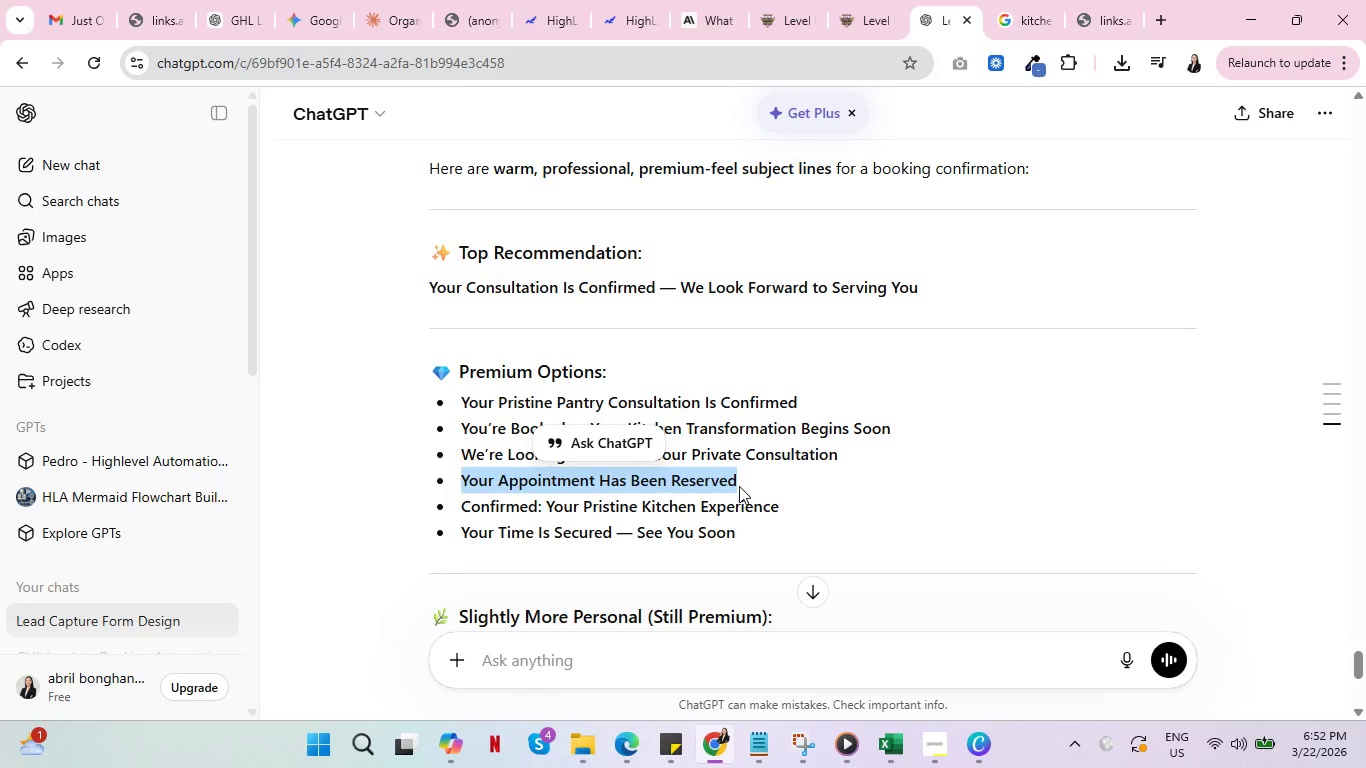 
wait(5.8)
 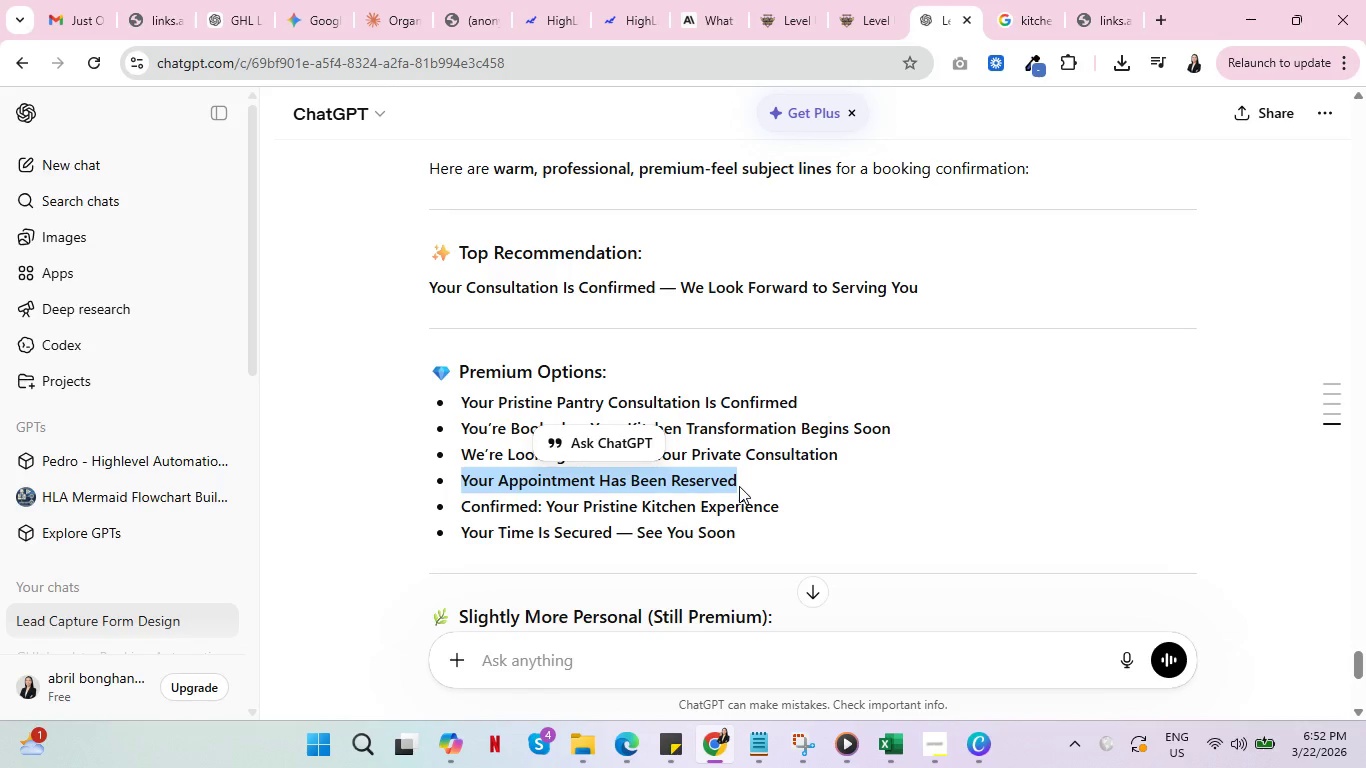 
key(Control+C)
 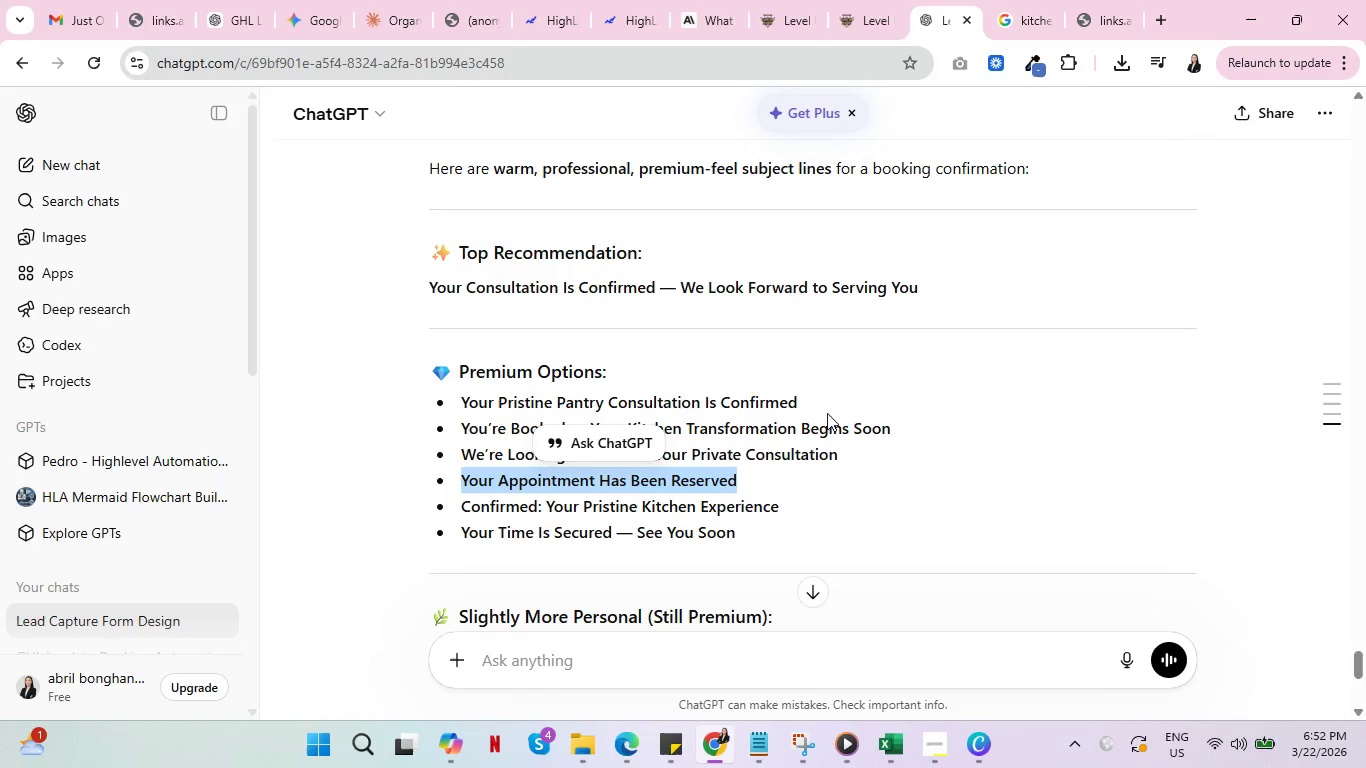 
wait(5.77)
 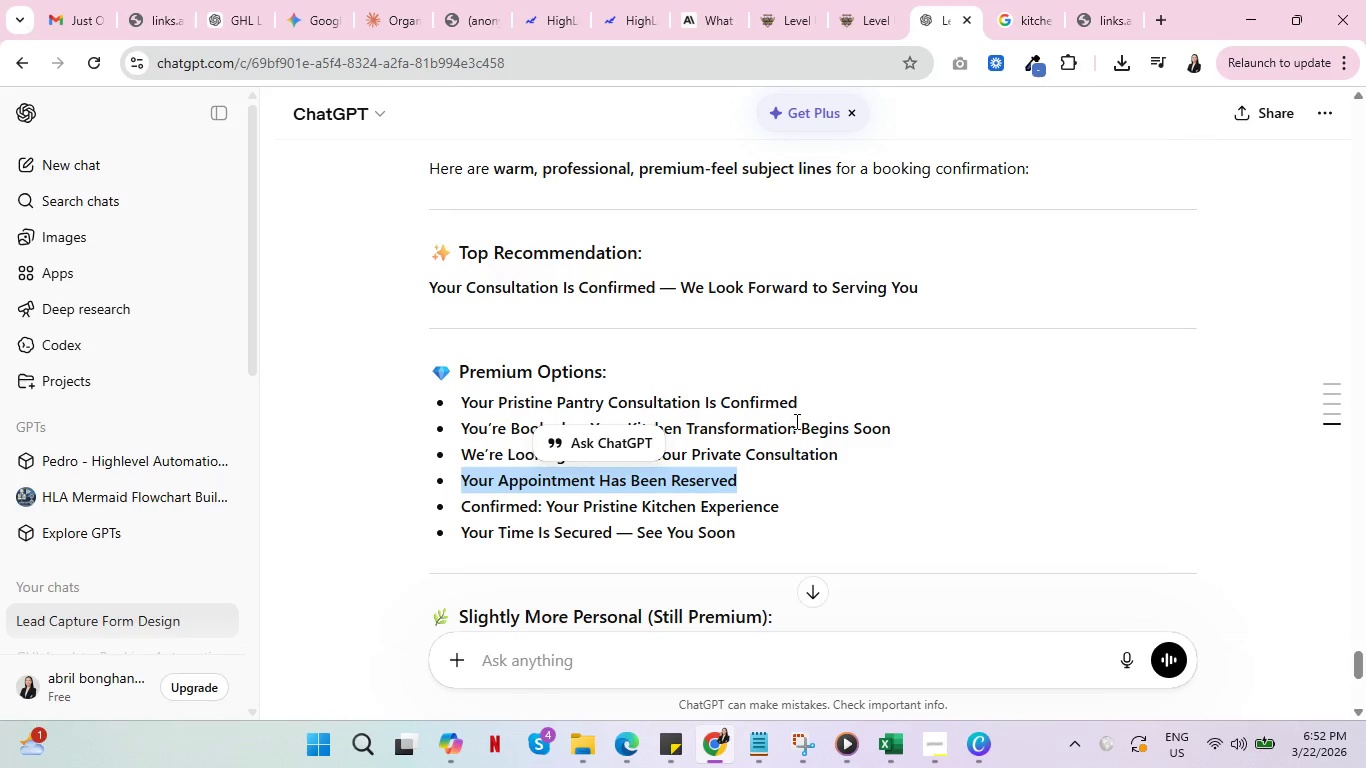 
left_click_drag(start_coordinate=[811, 401], to_coordinate=[461, 402])
 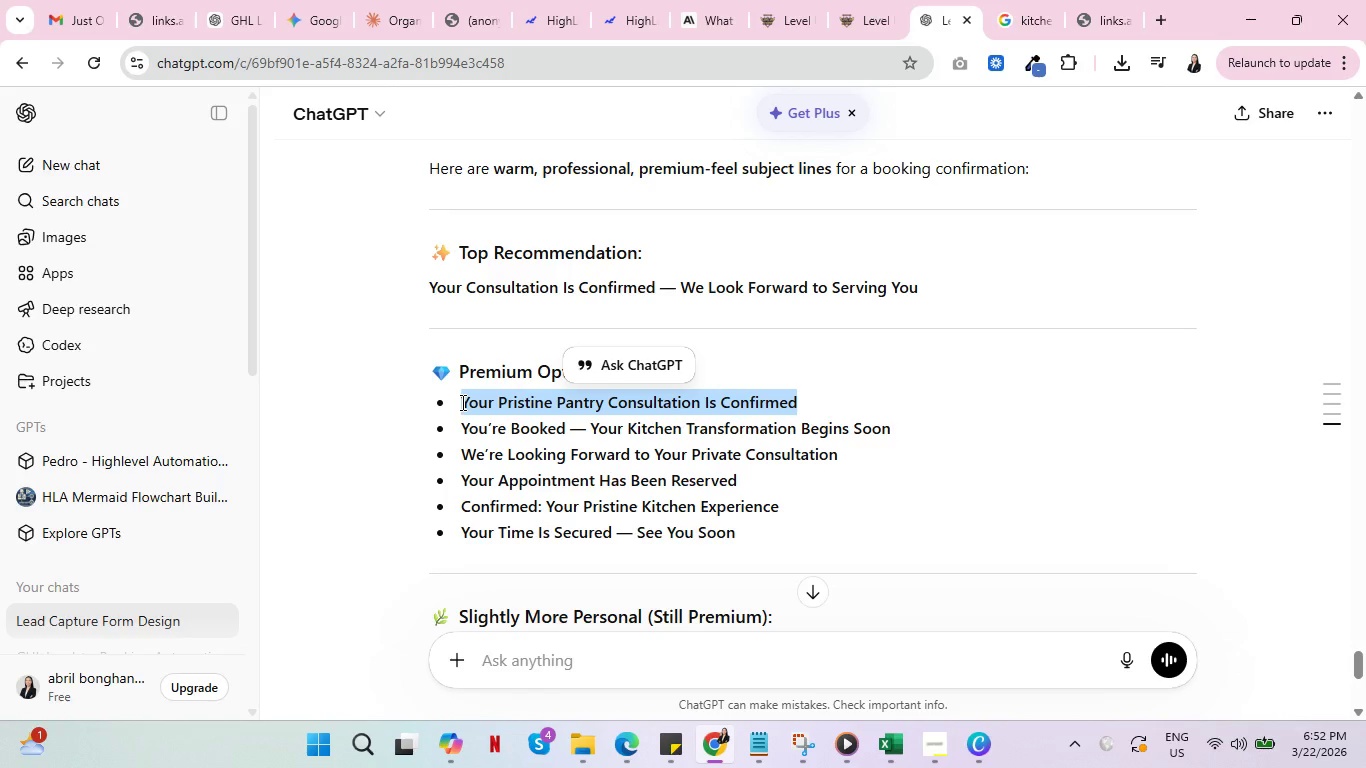 
key(Control+C)
 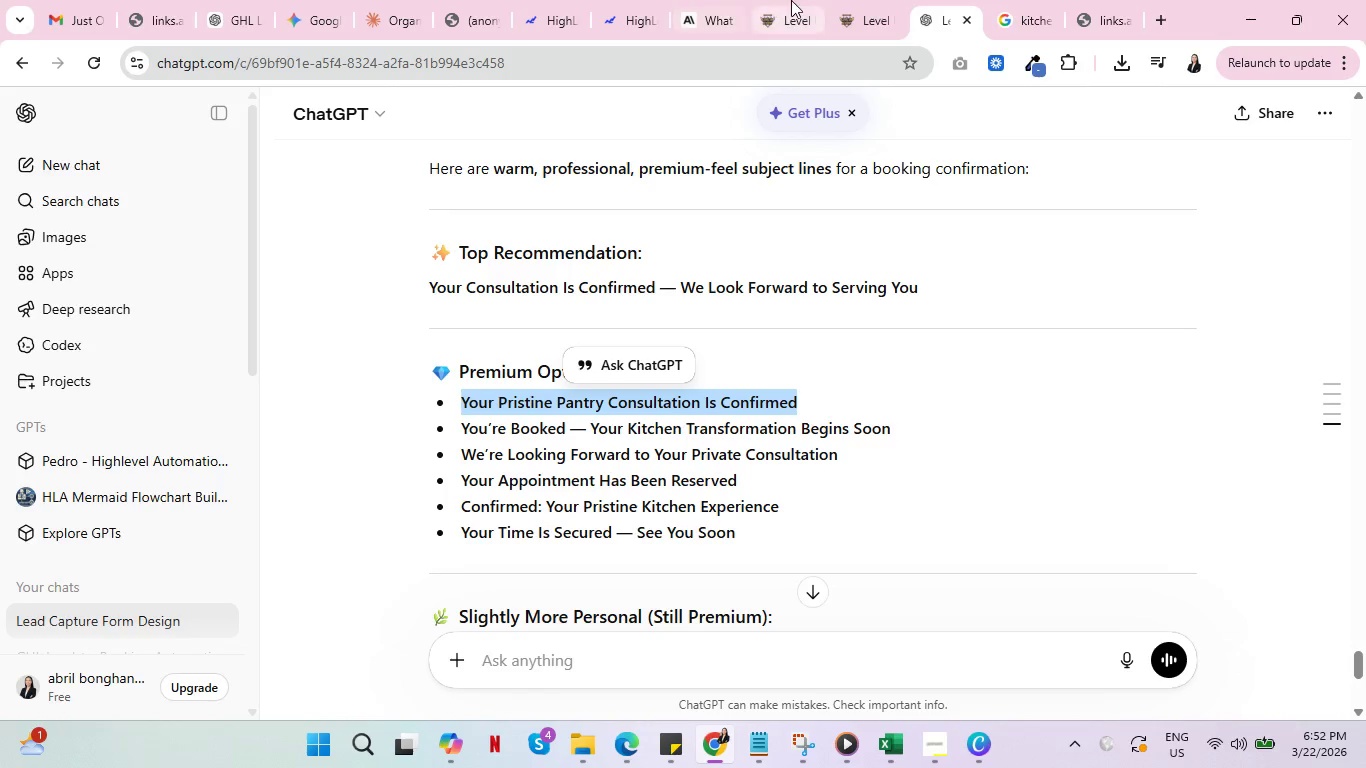 
left_click([772, 0])
 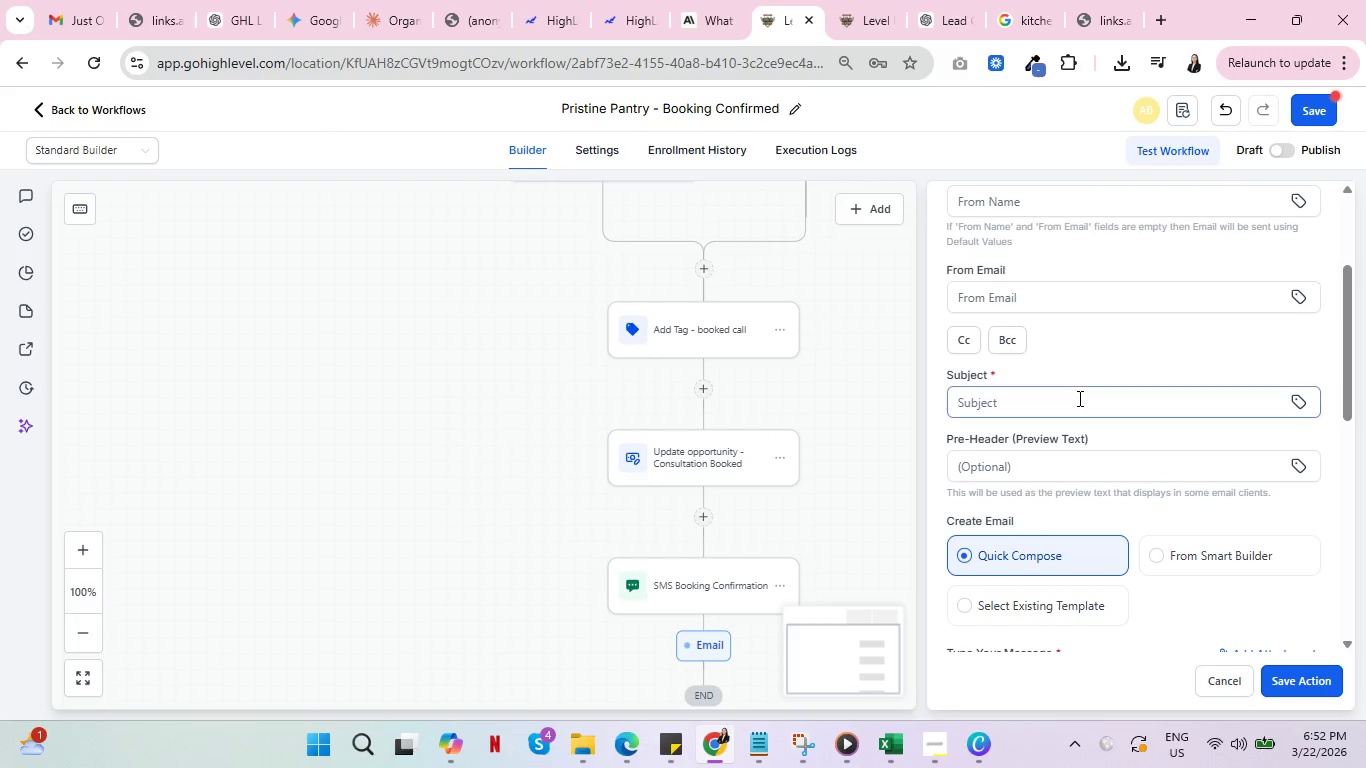 
left_click([1078, 399])
 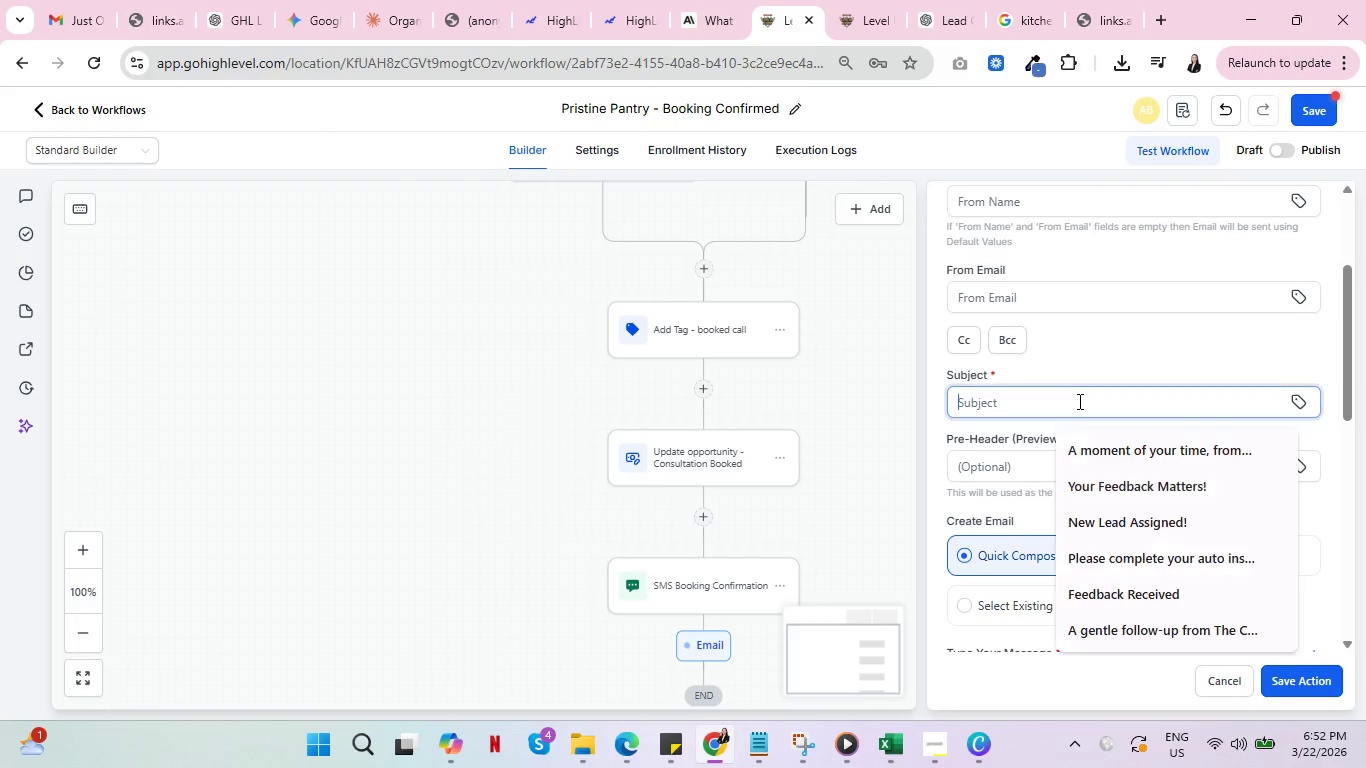 
key(Control+V)
 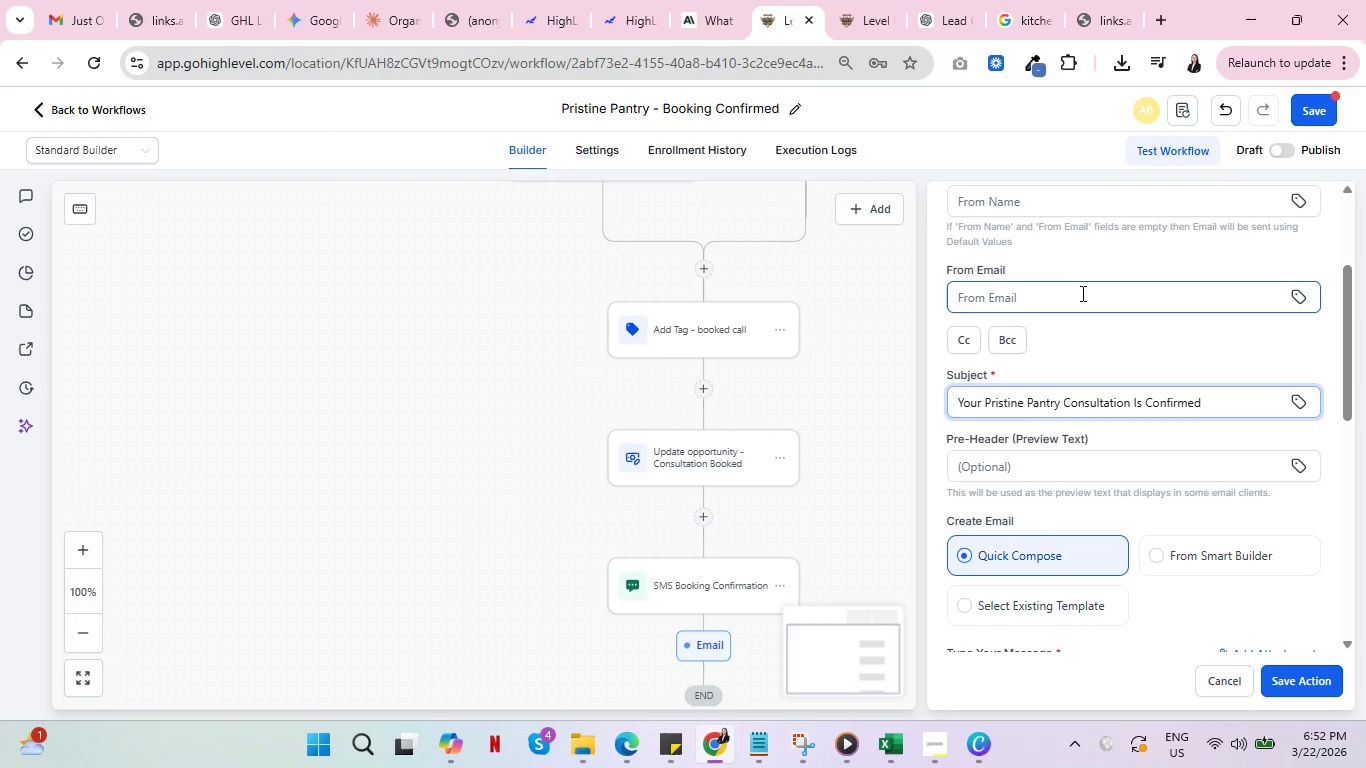 
left_click([1088, 308])
 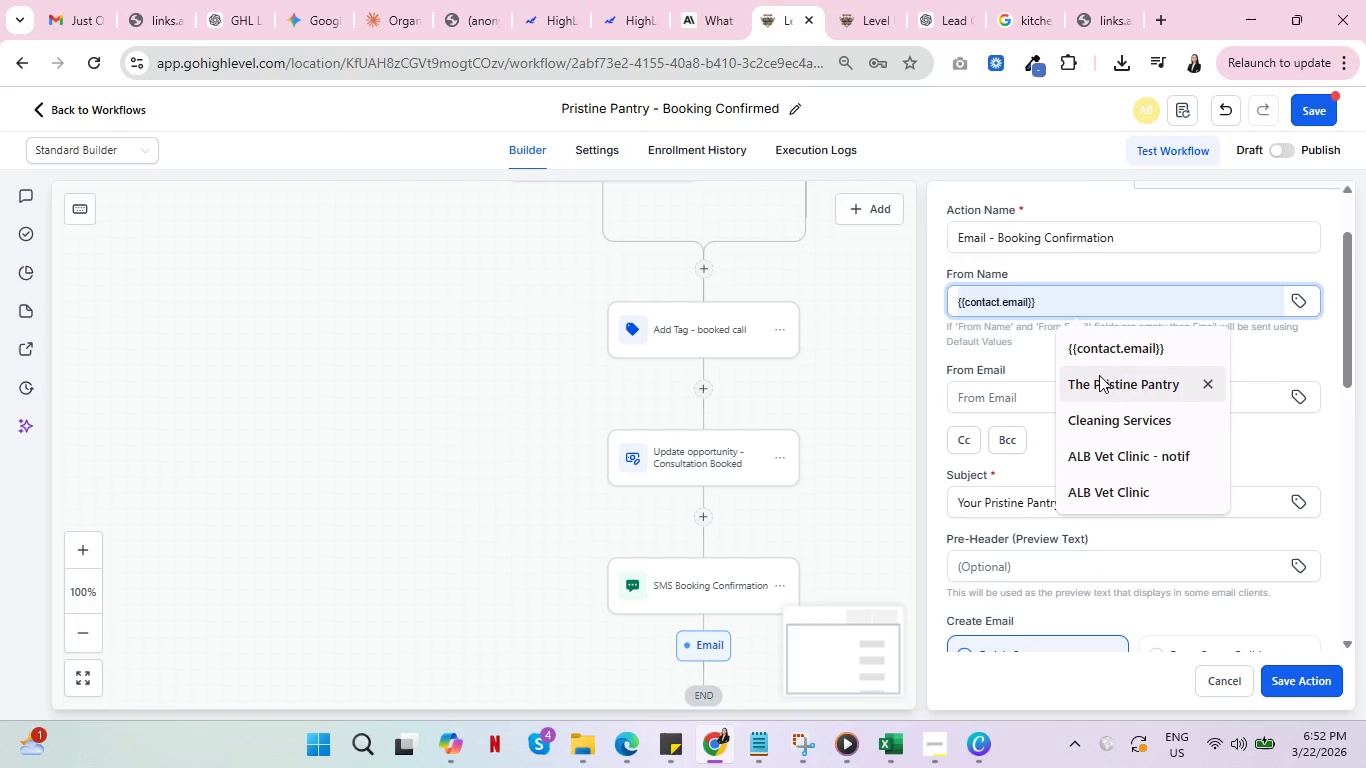 
scroll: coordinate [1089, 308], scroll_direction: up, amount: 1.0
 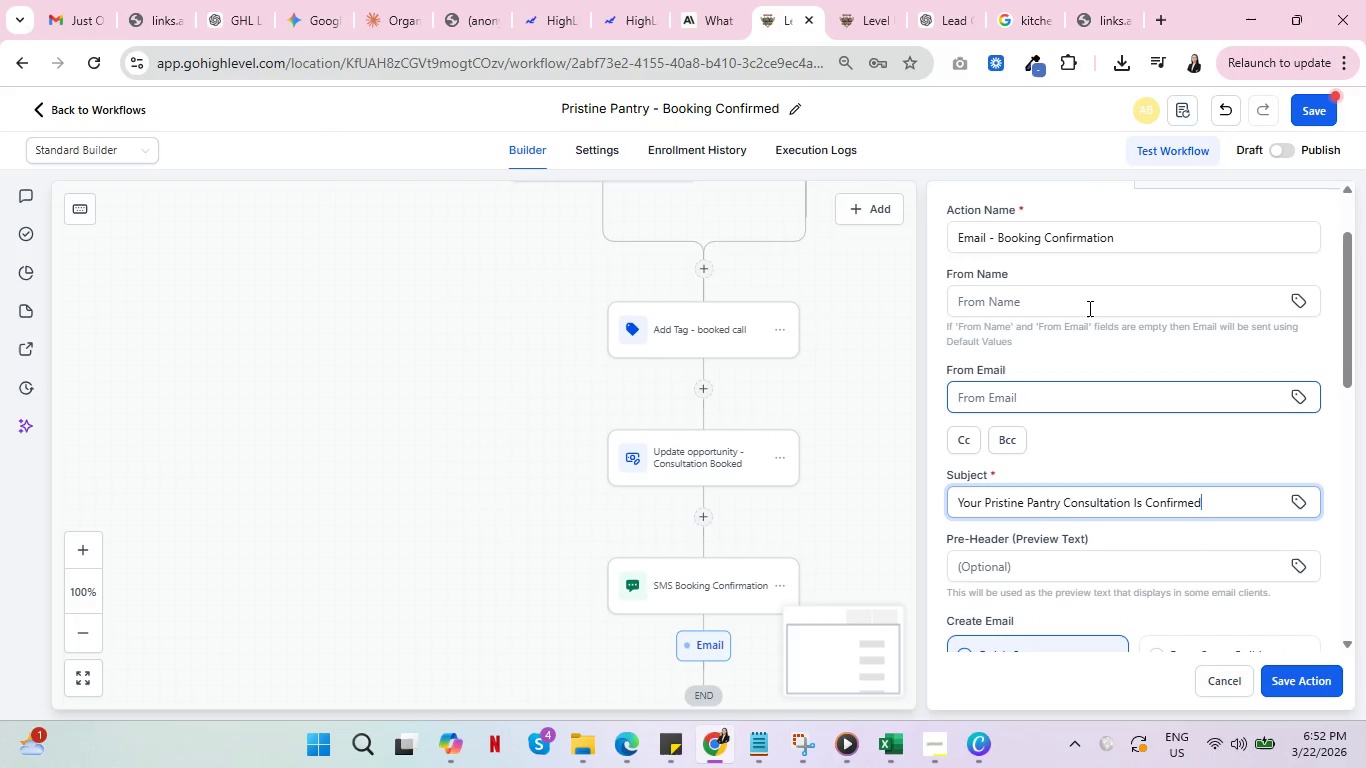 
left_click([1101, 381])
 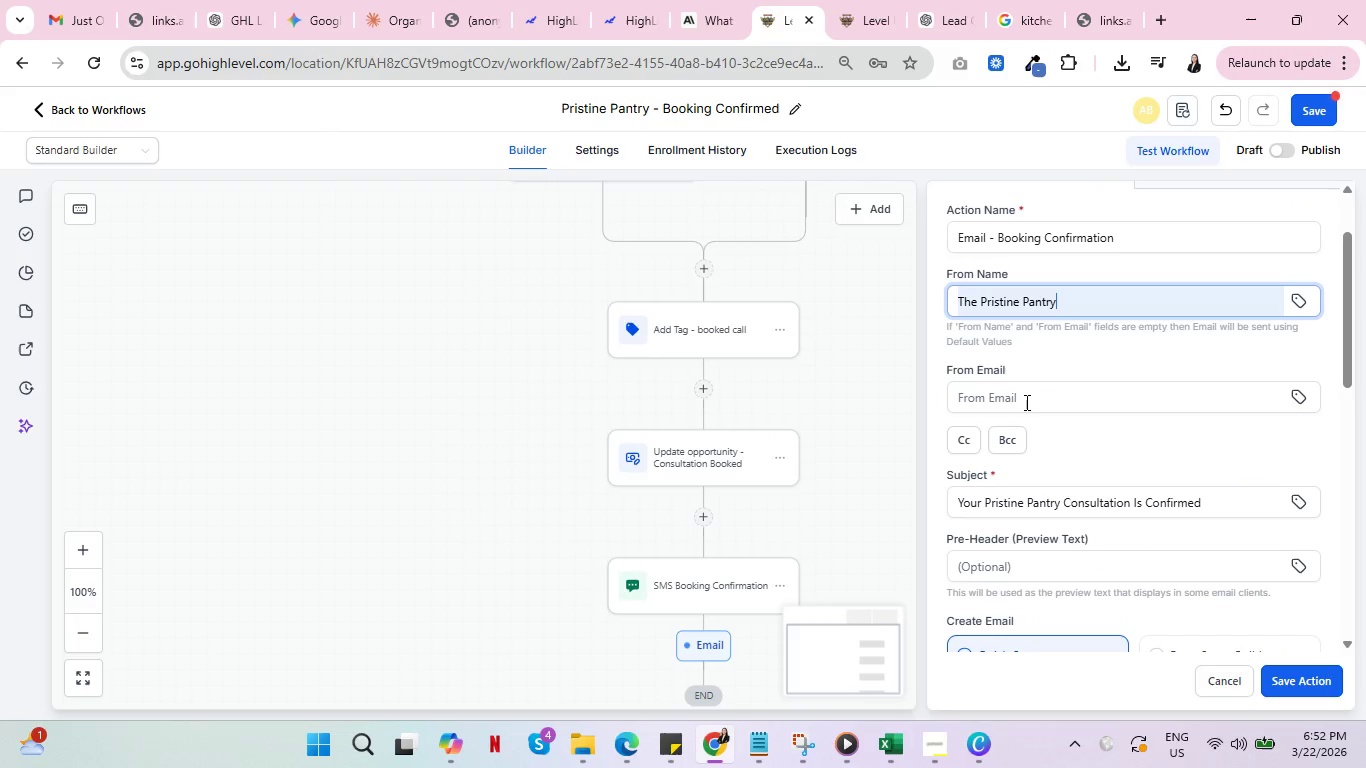 
double_click([1025, 401])
 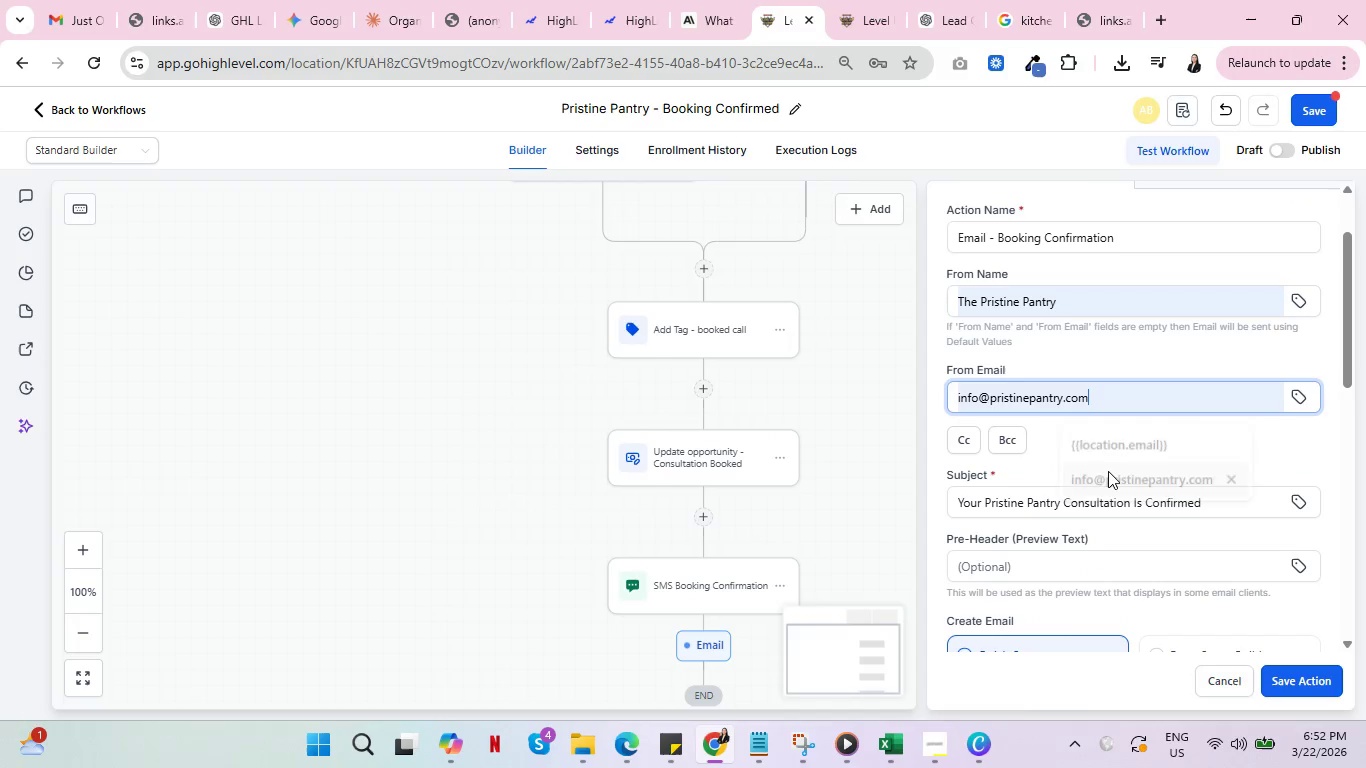 
scroll: coordinate [1148, 440], scroll_direction: down, amount: 3.0
 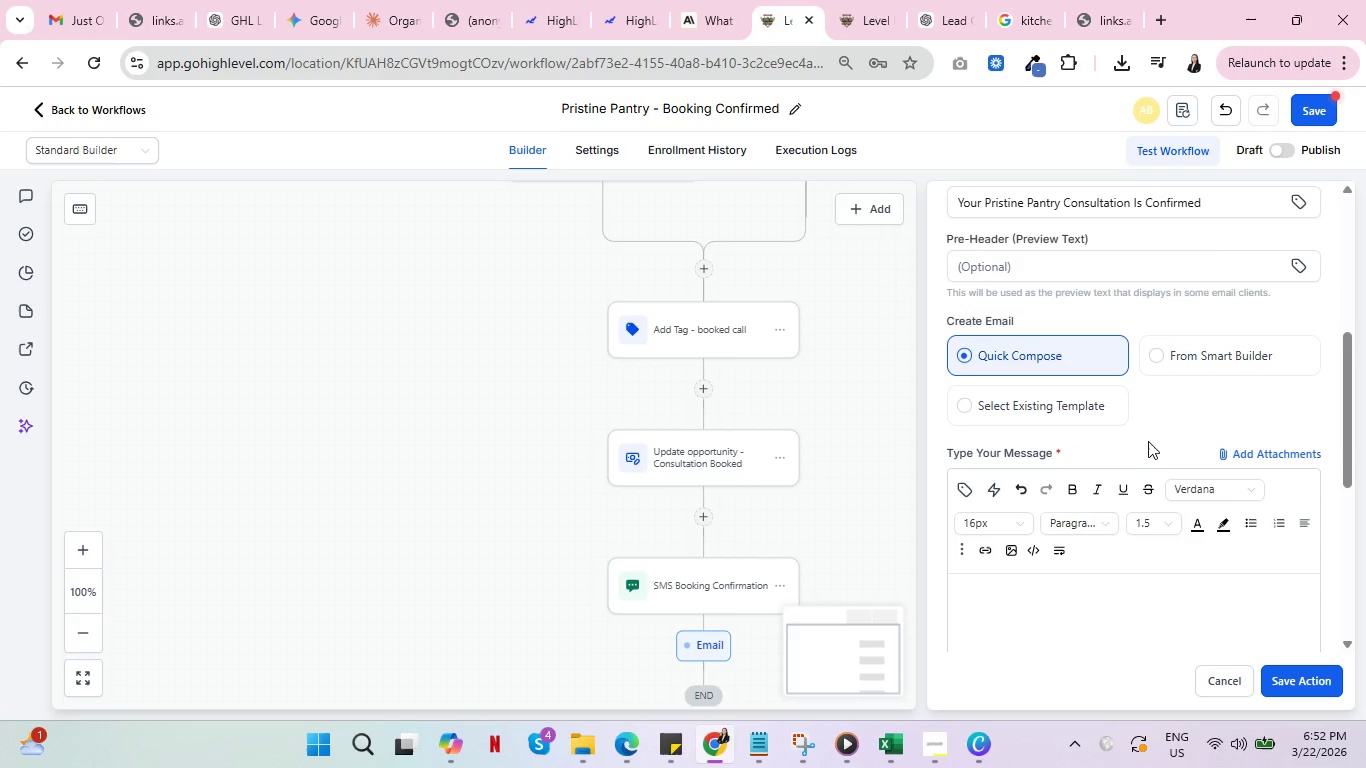 
scroll: coordinate [1152, 442], scroll_direction: up, amount: 1.0
 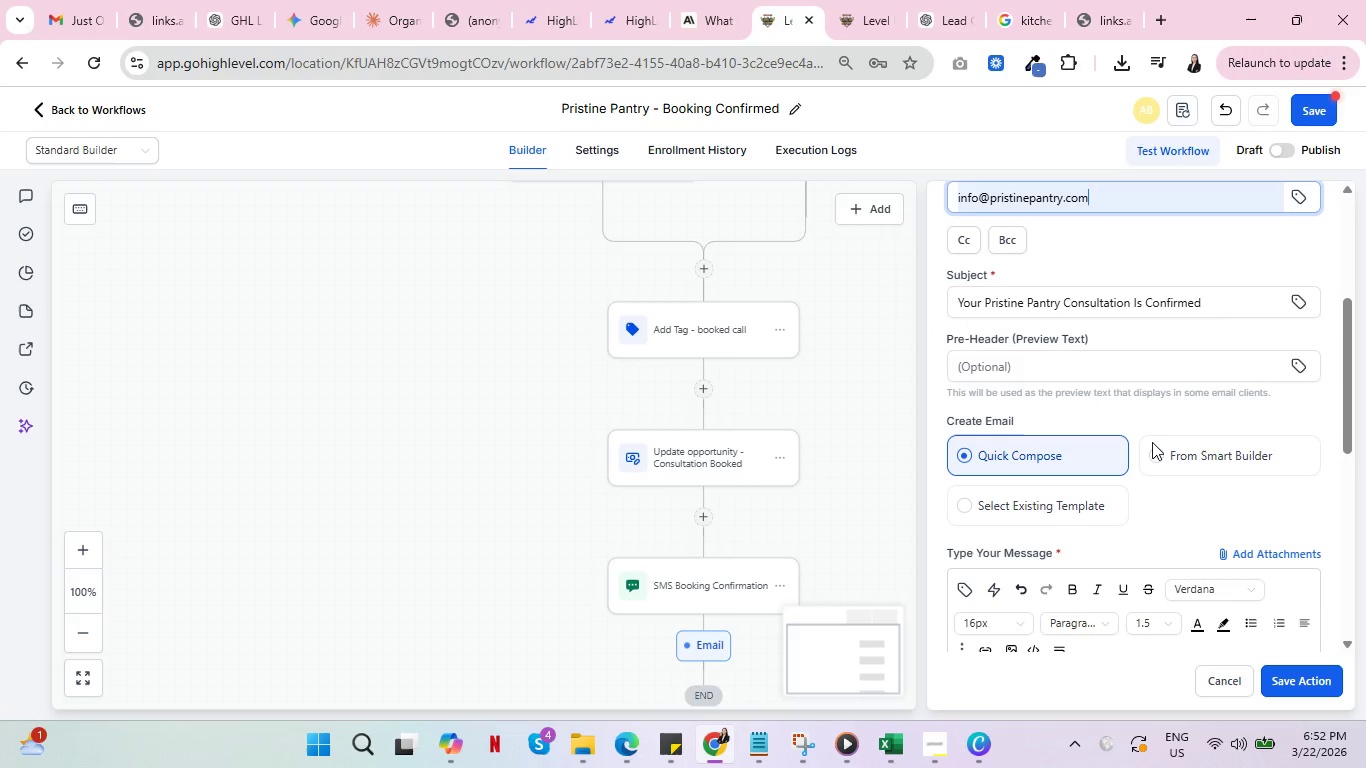 
scroll: coordinate [1152, 442], scroll_direction: down, amount: 3.0
 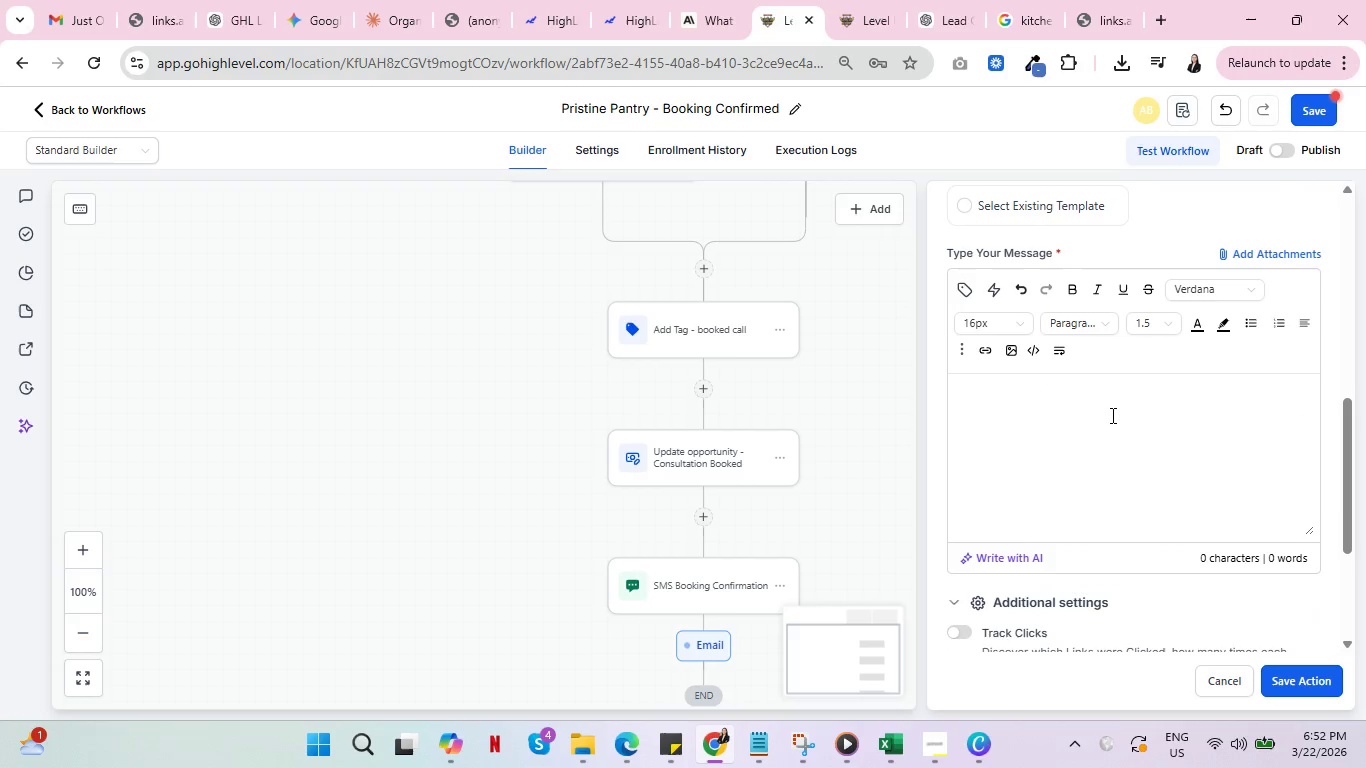 
left_click([1110, 412])
 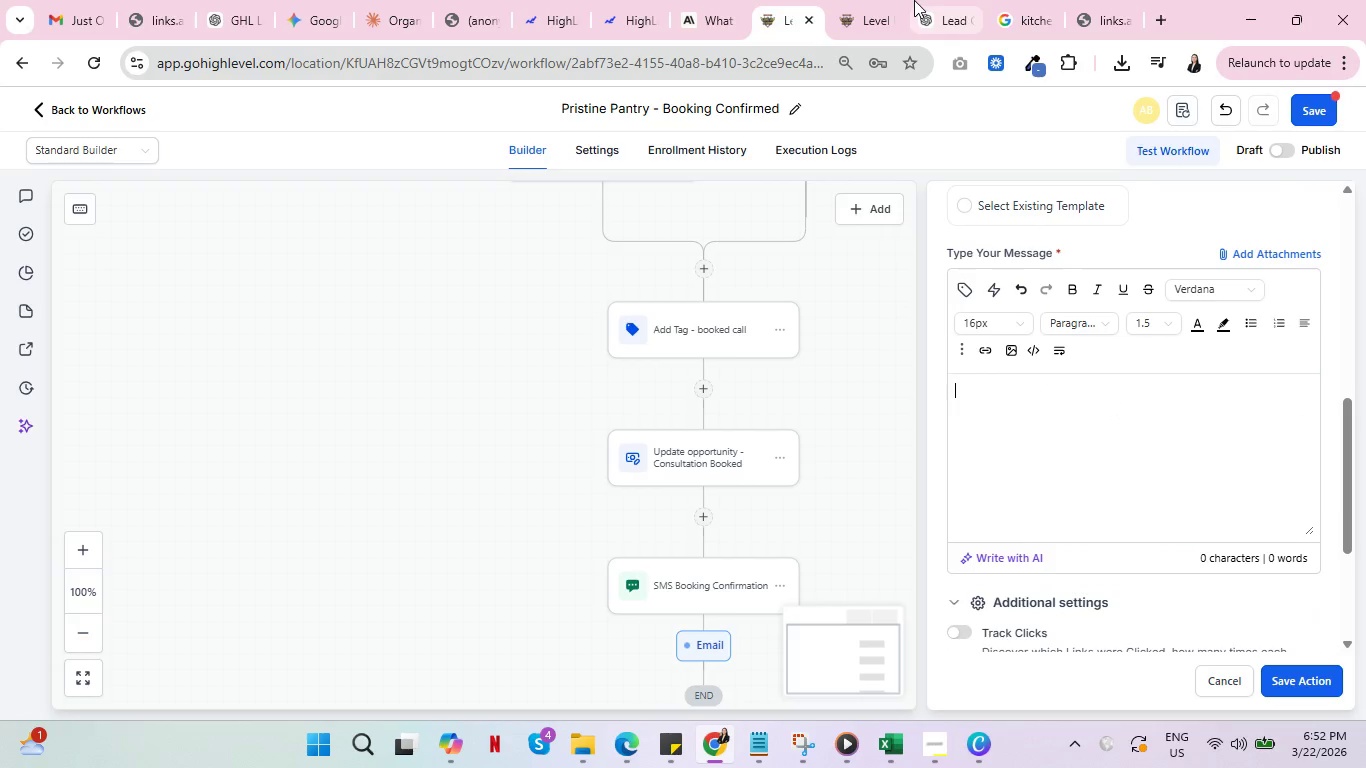 
left_click([874, 0])
 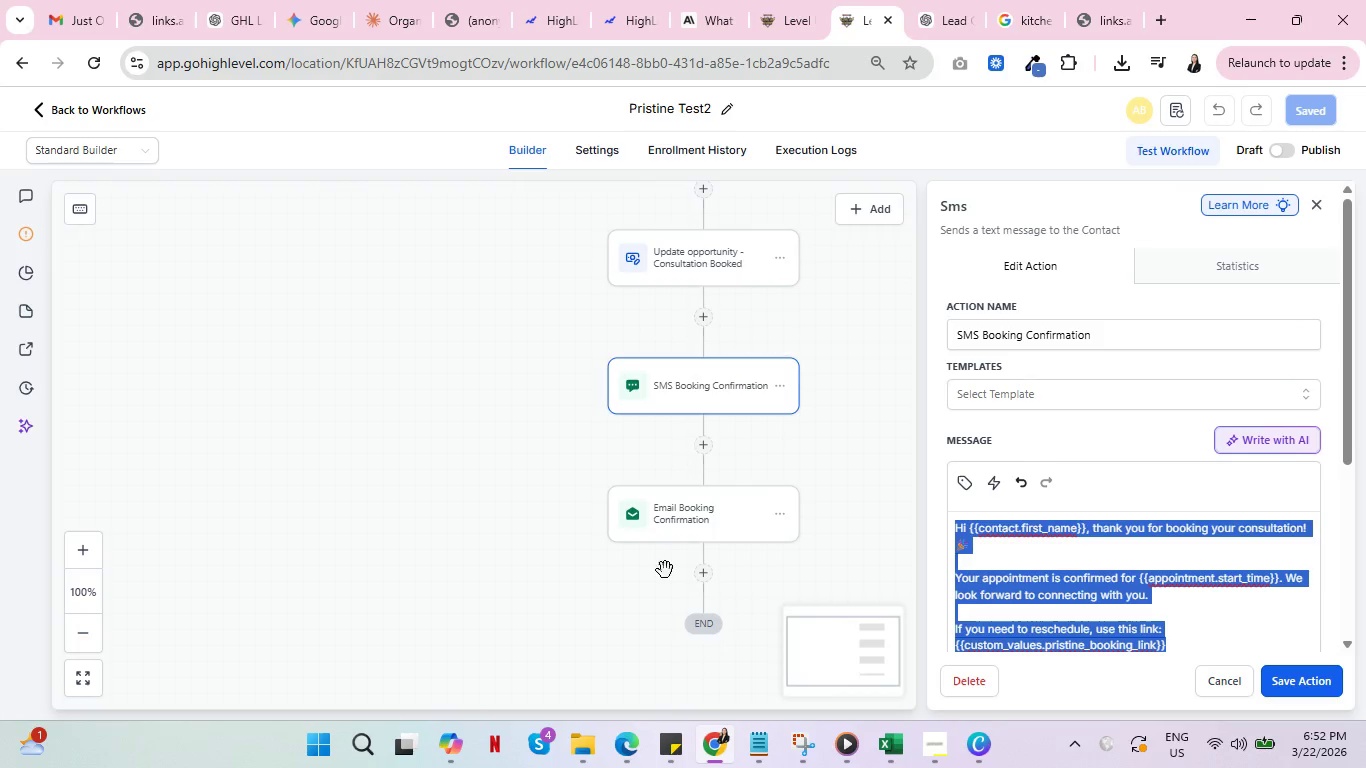 
scroll: coordinate [676, 584], scroll_direction: down, amount: 1.0
 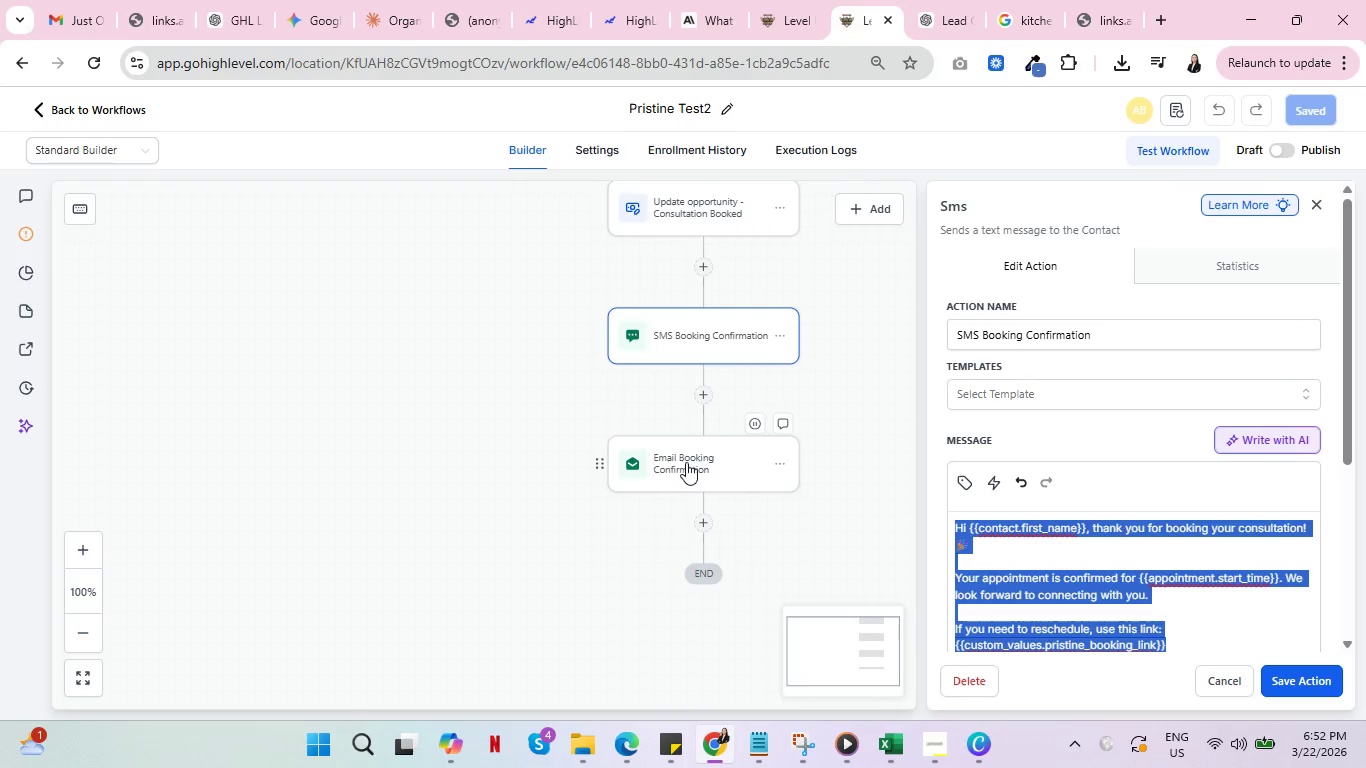 
left_click([686, 460])
 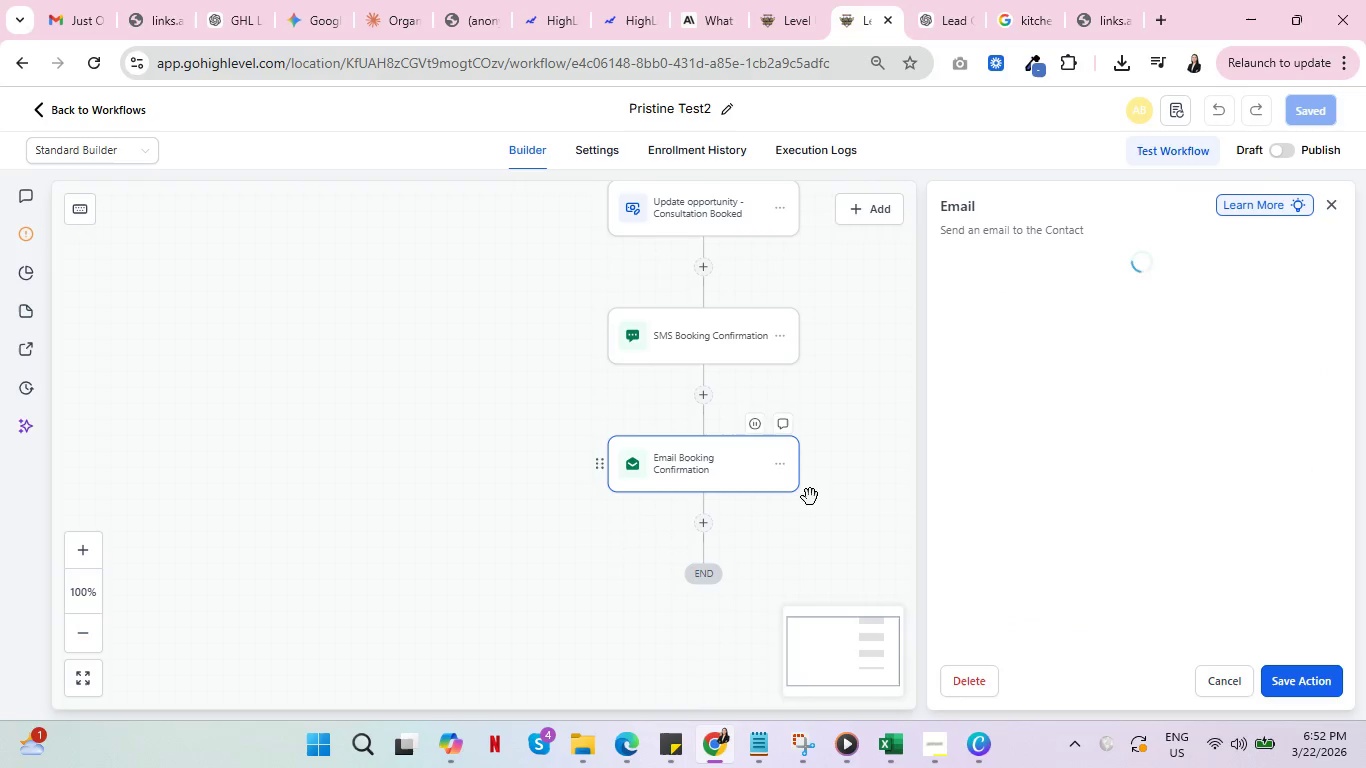 
mouse_move([961, 518])
 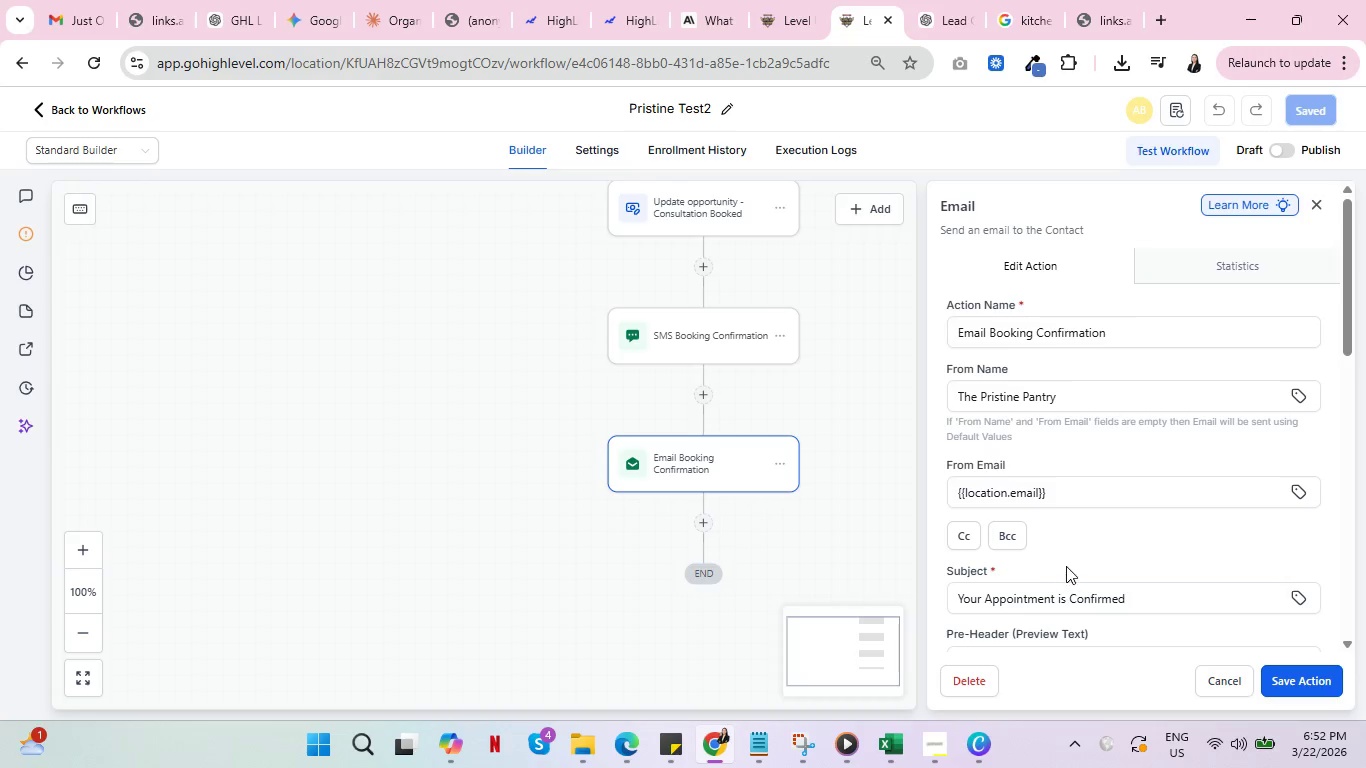 
scroll: coordinate [1066, 566], scroll_direction: down, amount: 4.0
 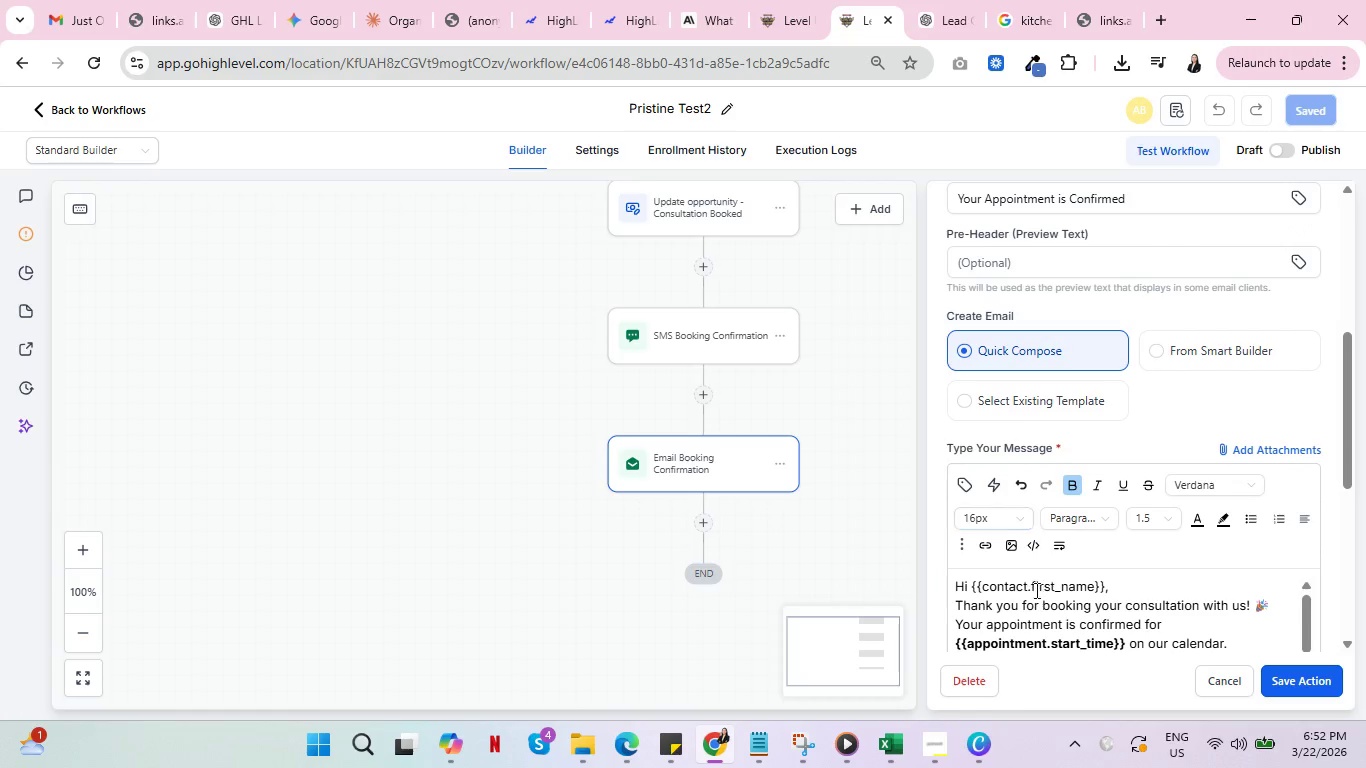 
left_click([1042, 605])
 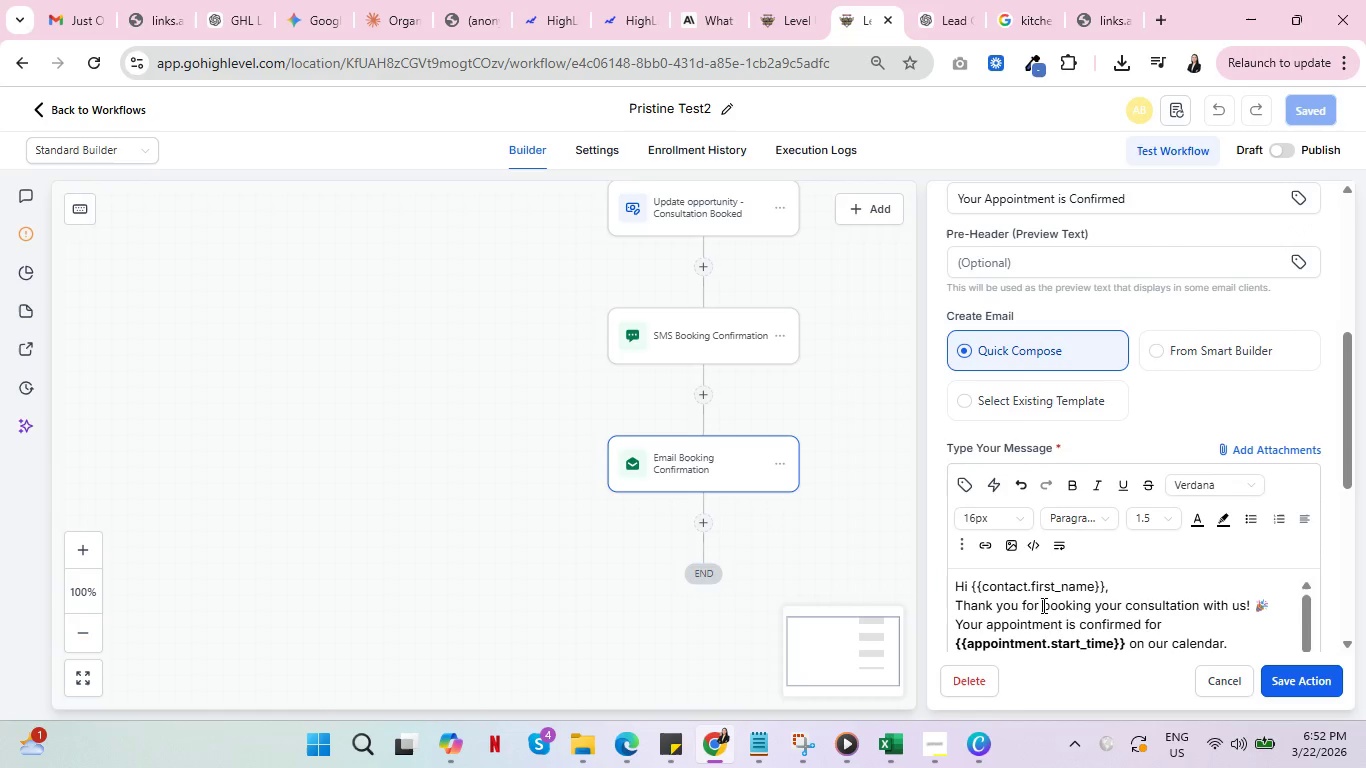 
key(Control+A)
 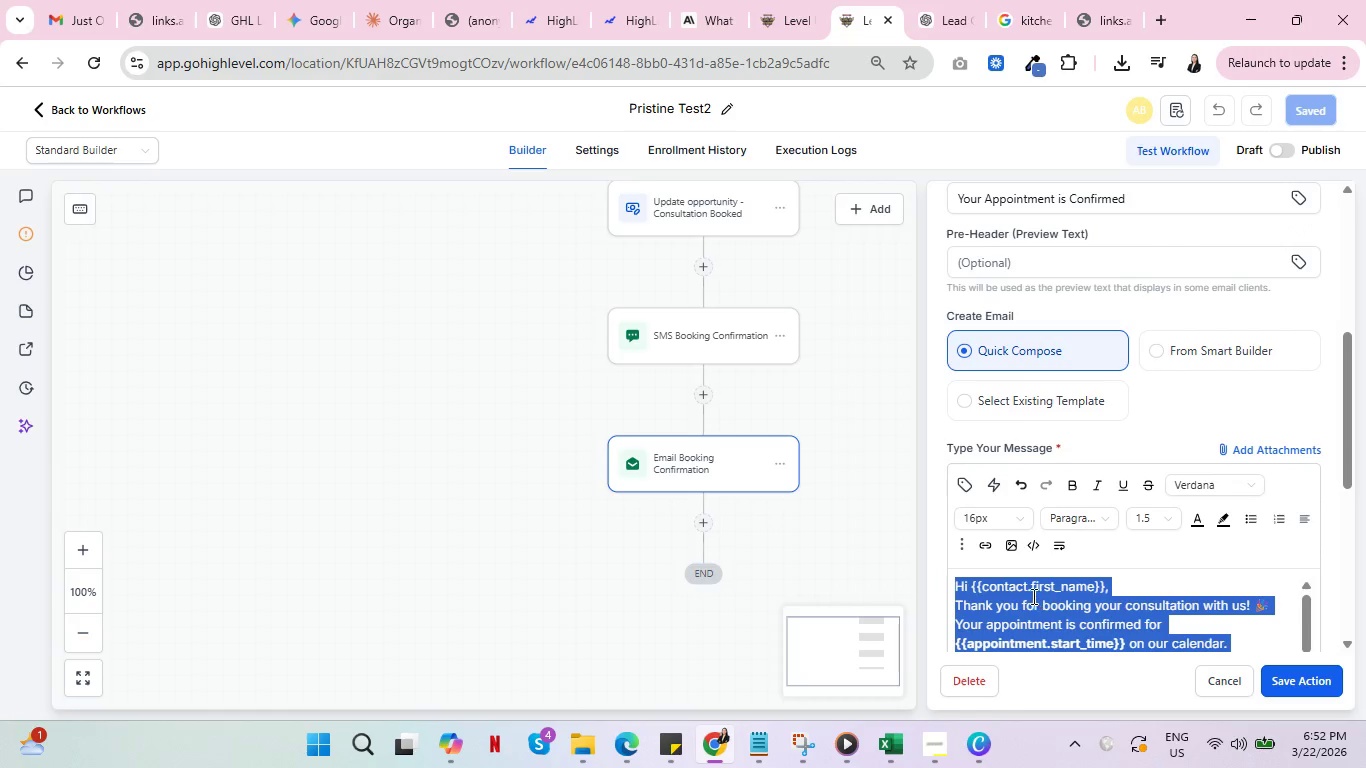 
key(Control+C)
 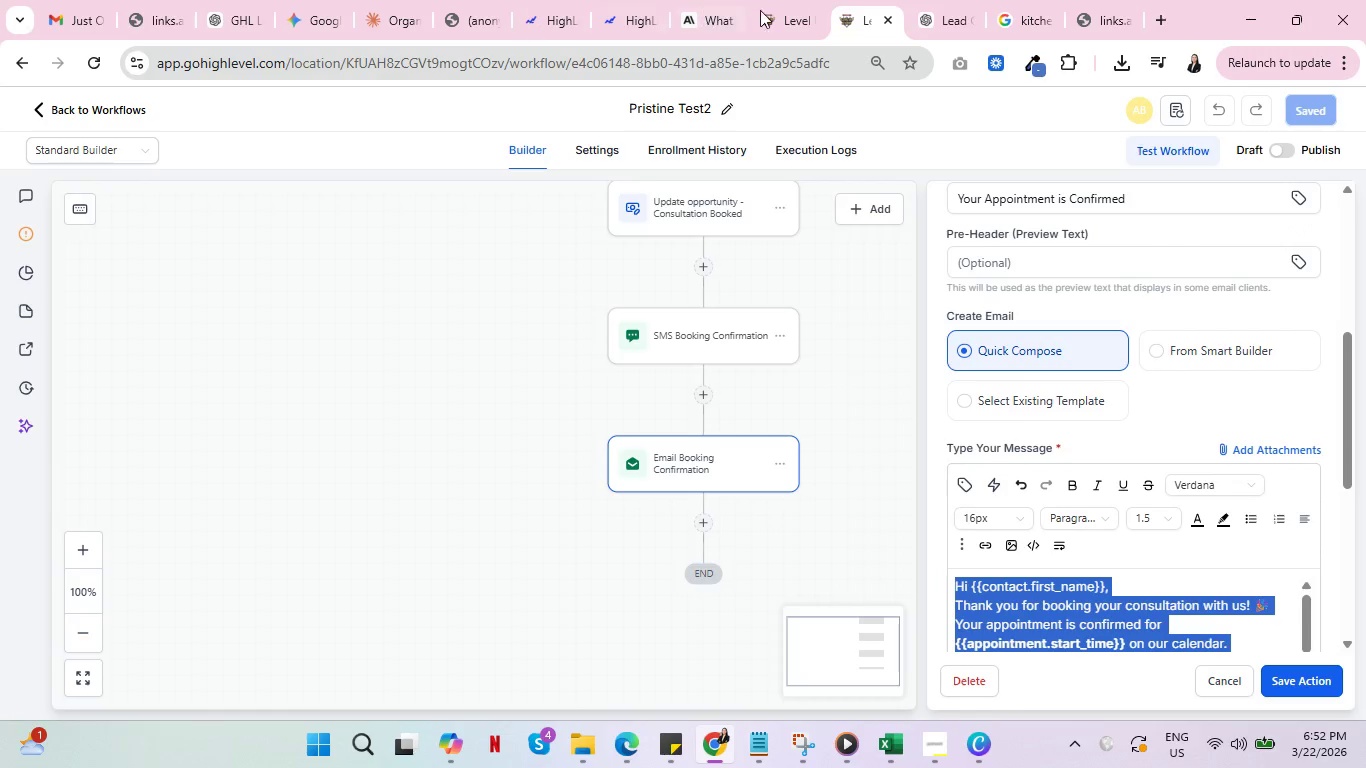 
left_click([789, 0])
 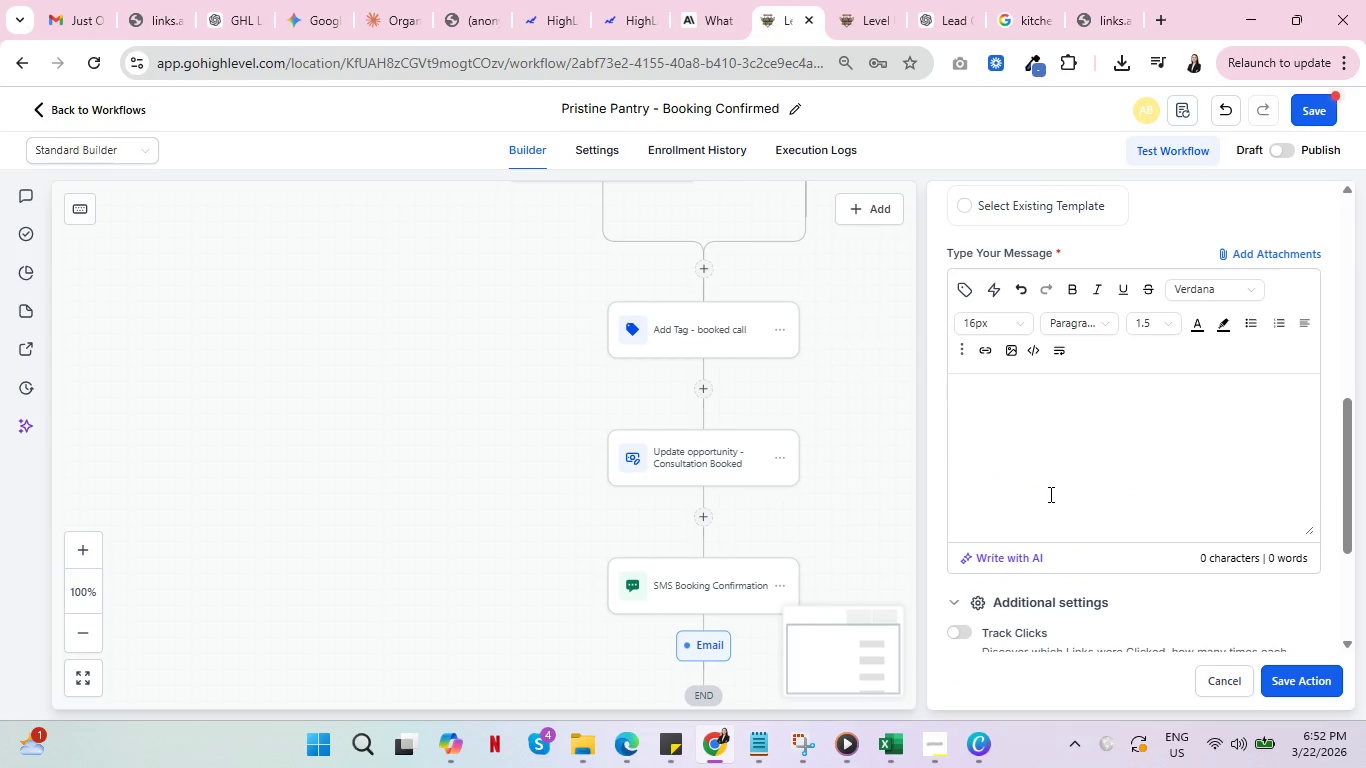 
key(Control+ControlLeft)
 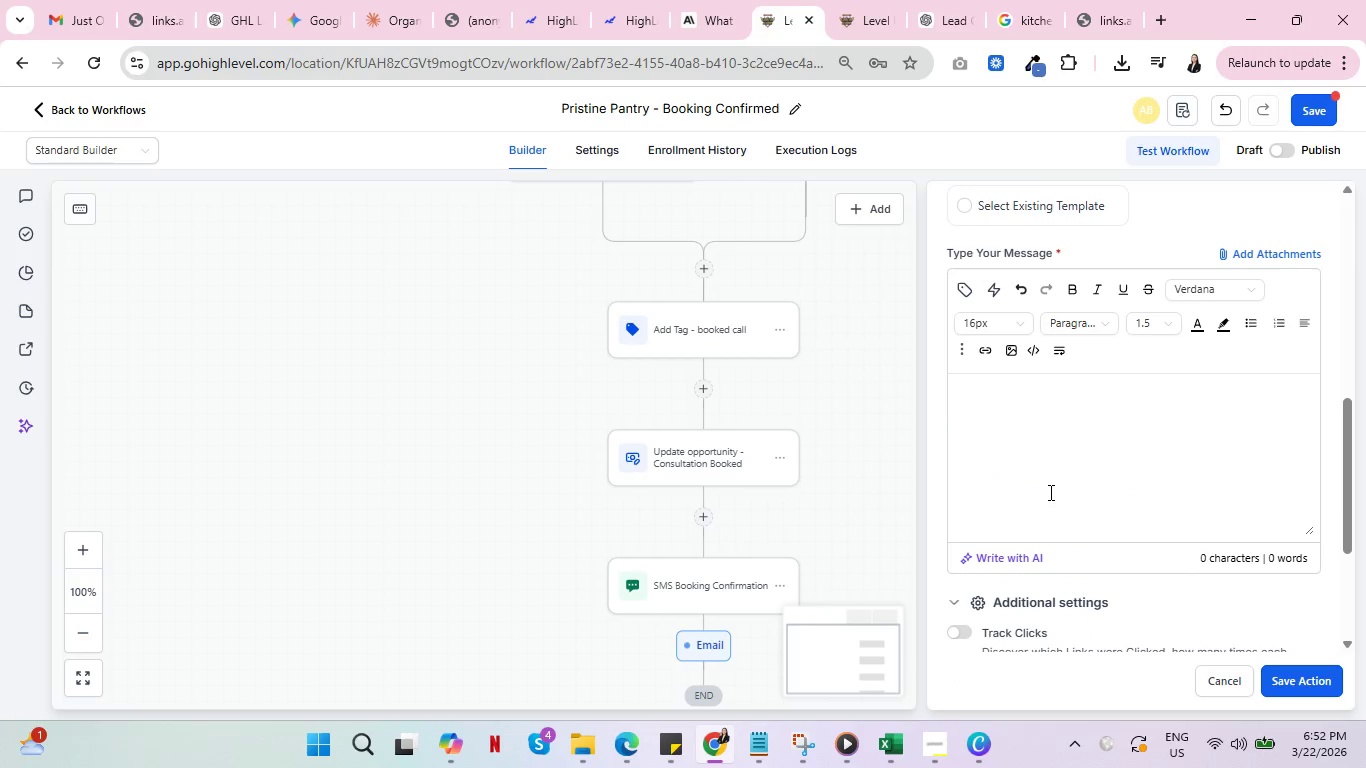 
key(Control+V)
 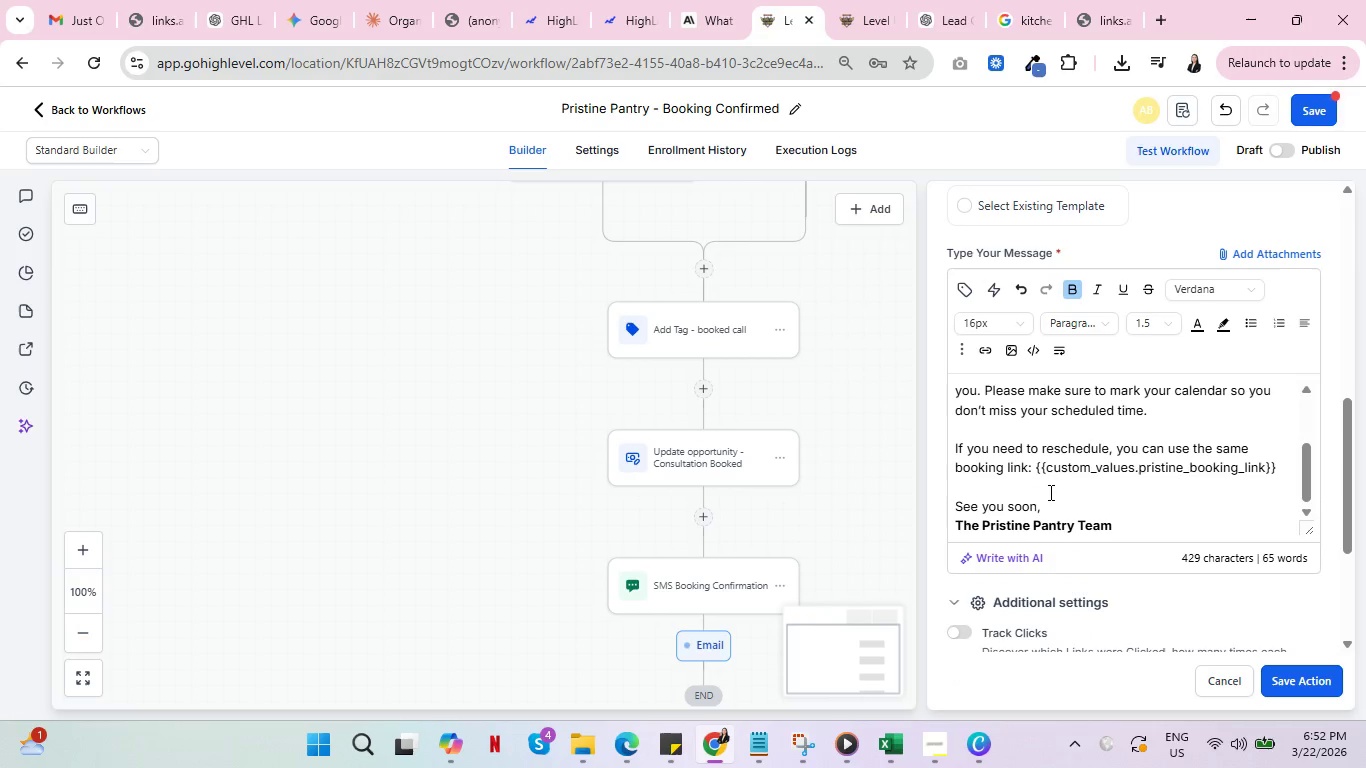 
scroll: coordinate [1057, 481], scroll_direction: up, amount: 7.0
 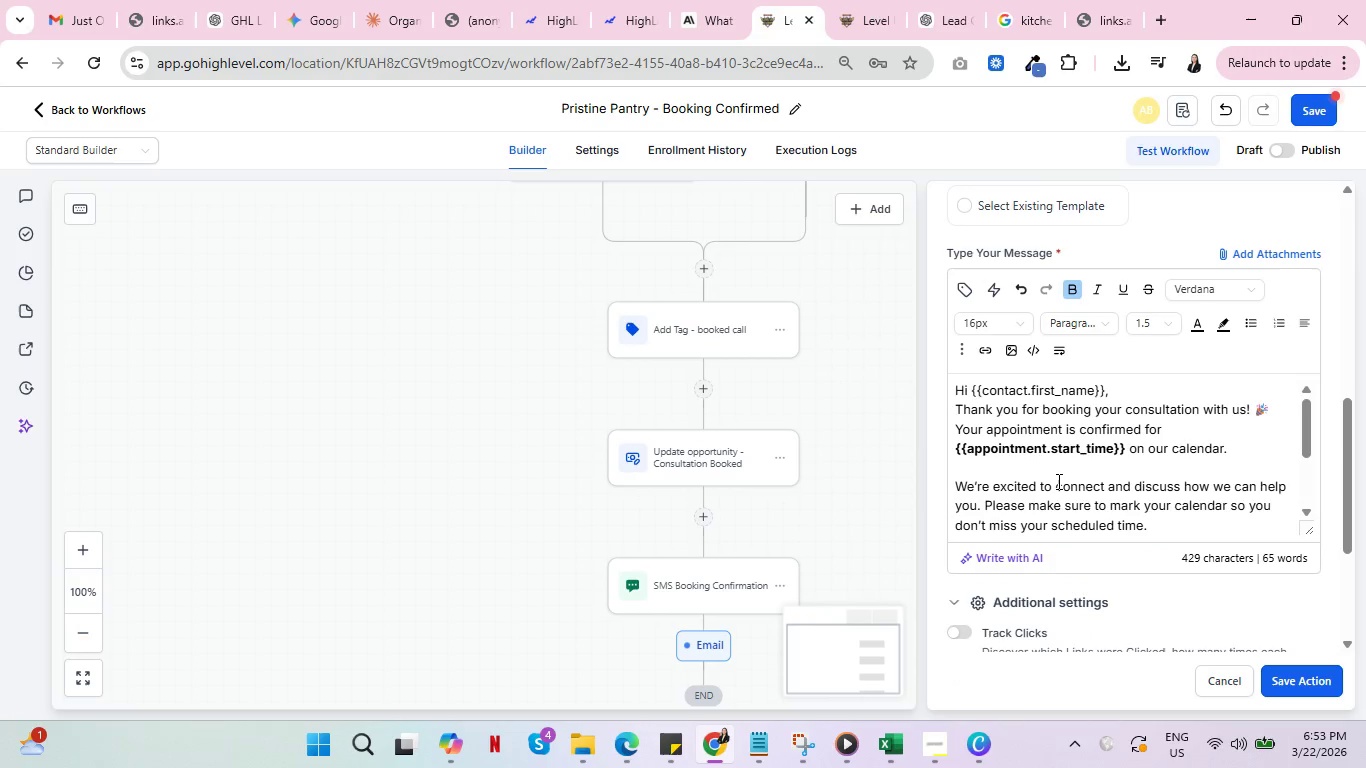 
scroll: coordinate [1070, 482], scroll_direction: down, amount: 1.0
 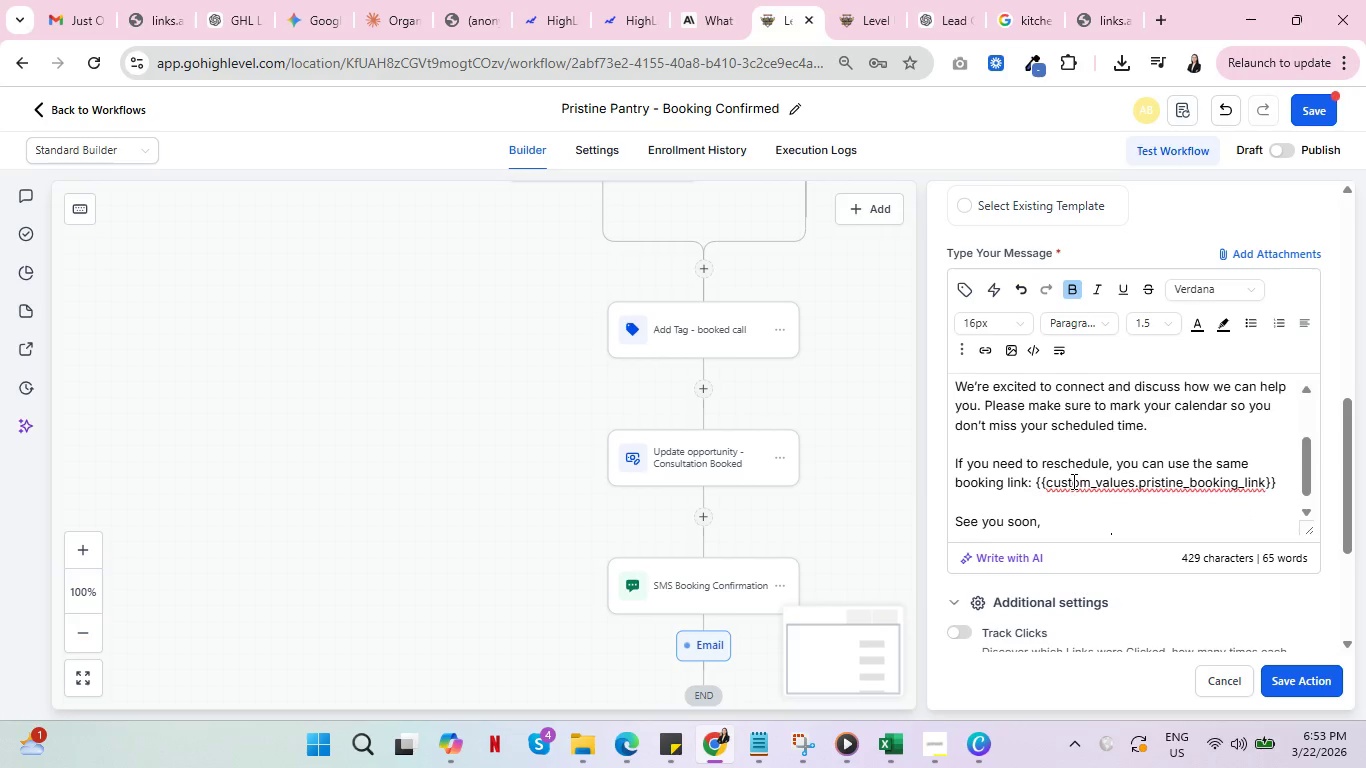 
wait(5.44)
 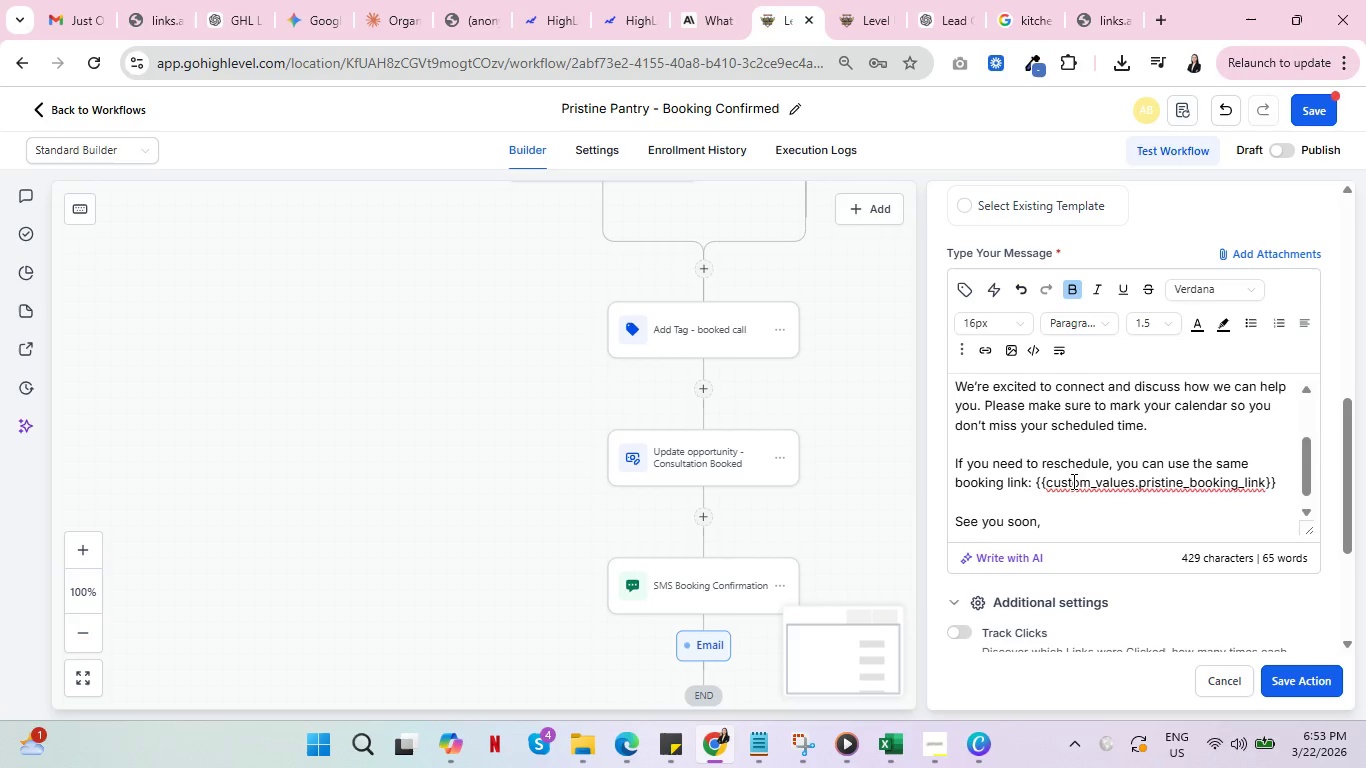 
scroll: coordinate [1074, 479], scroll_direction: down, amount: 1.0
 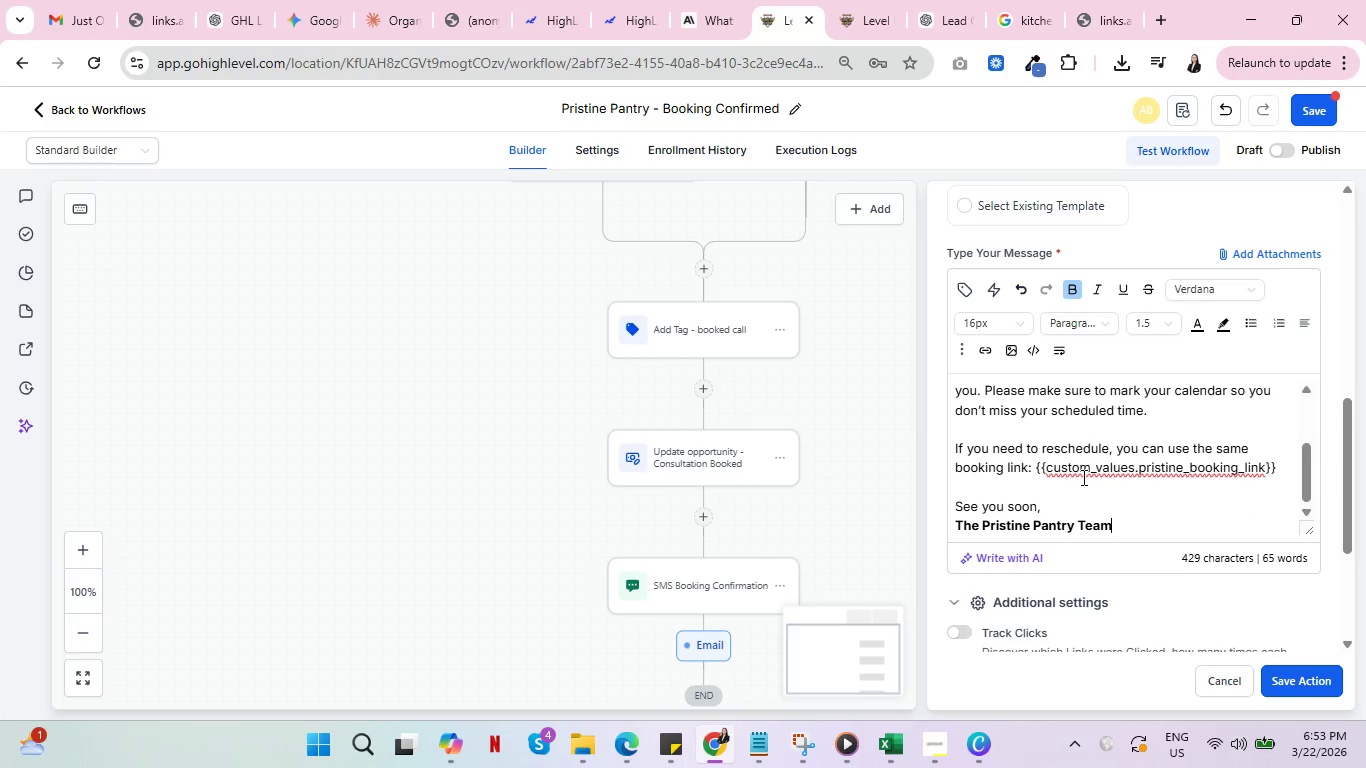 
scroll: coordinate [1085, 473], scroll_direction: up, amount: 1.0
 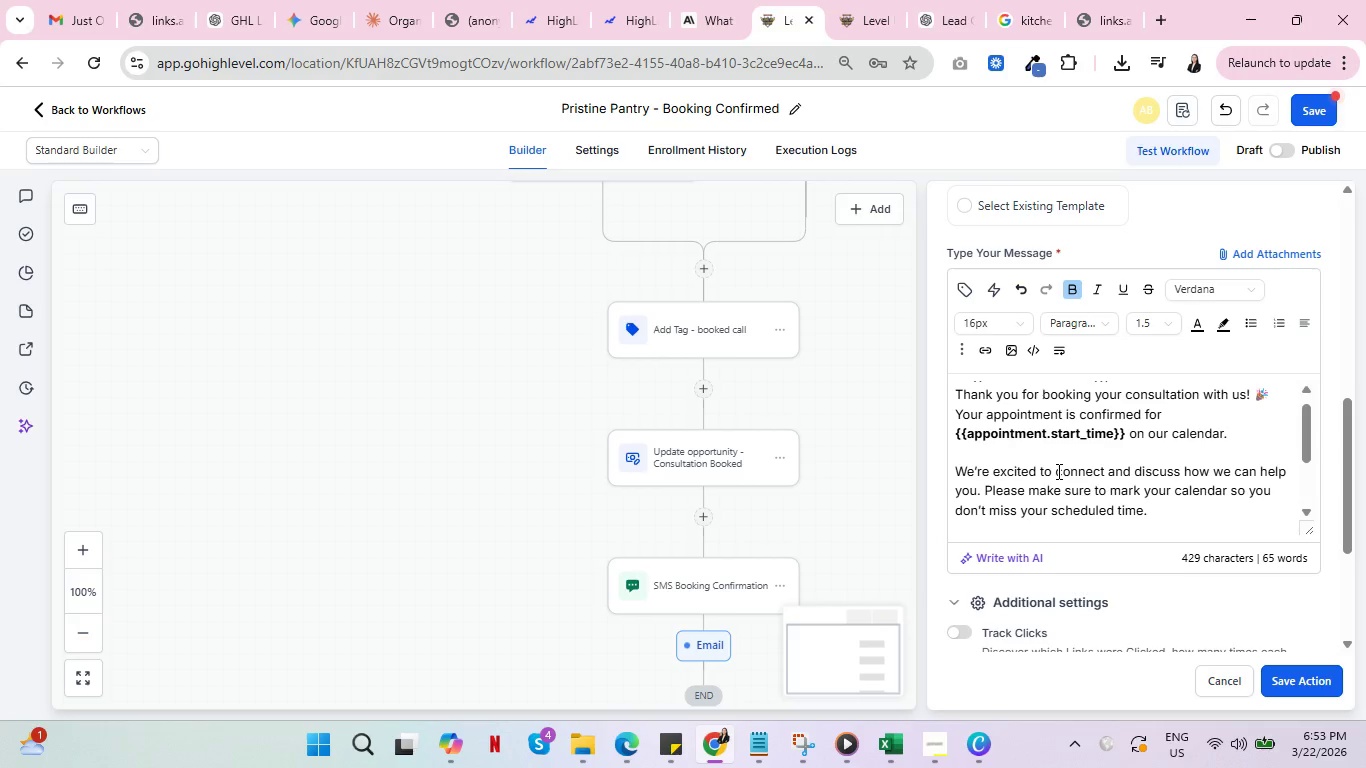 
mouse_move([953, 20])
 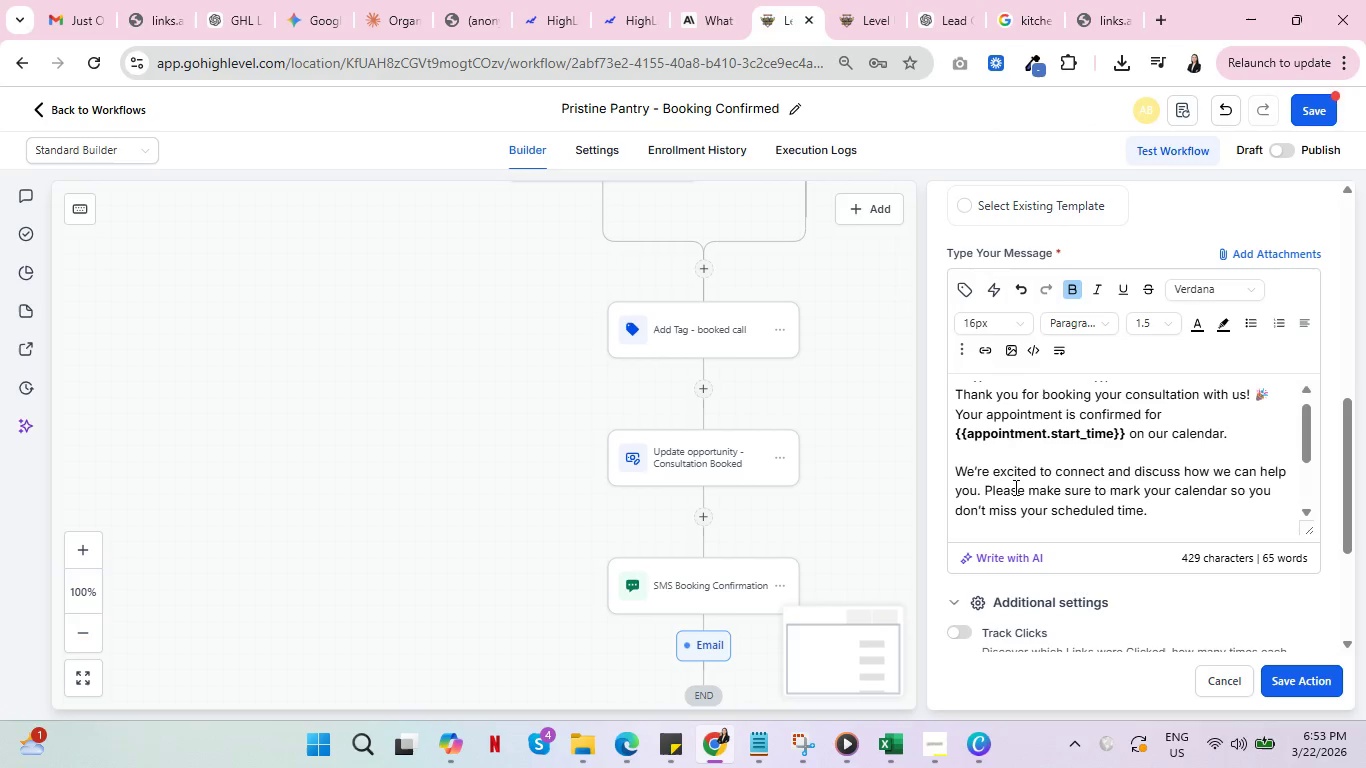 
left_click([1014, 487])
 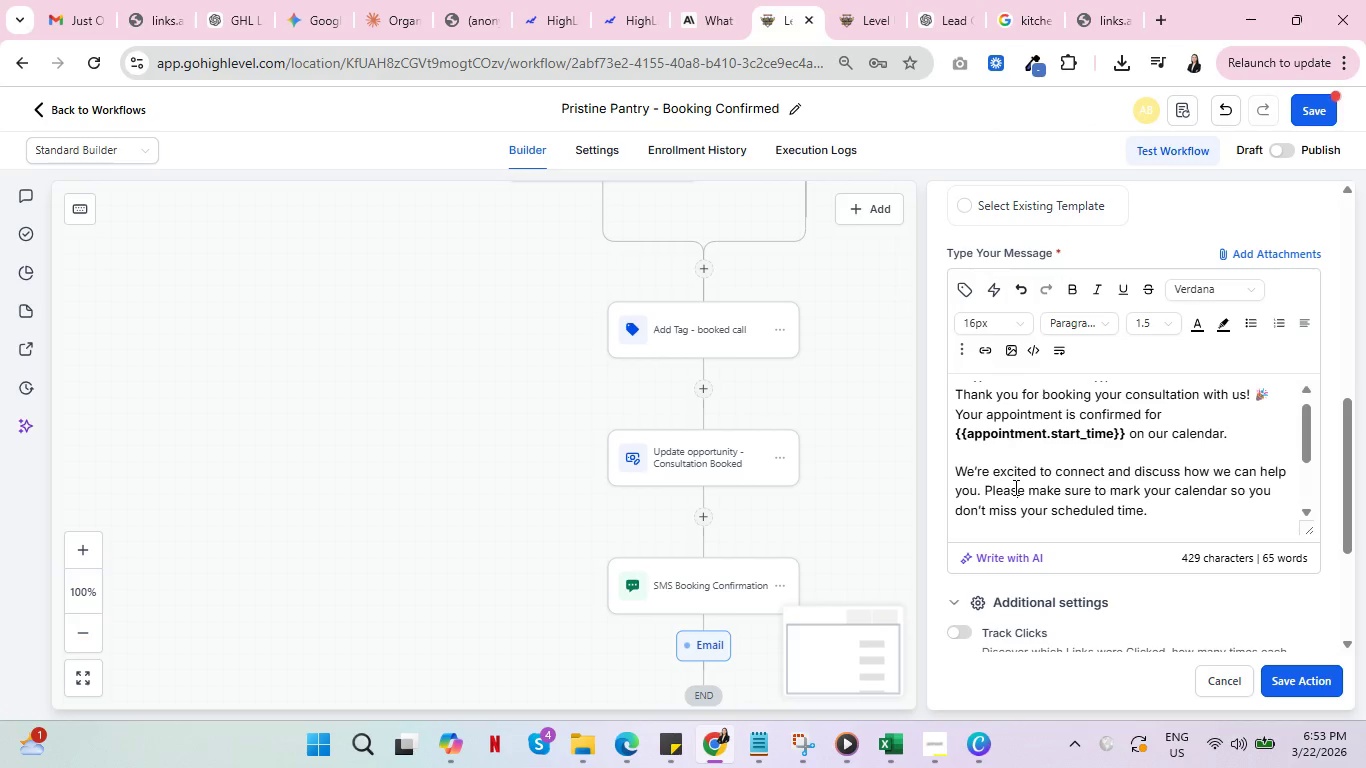 
key(Control+A)
 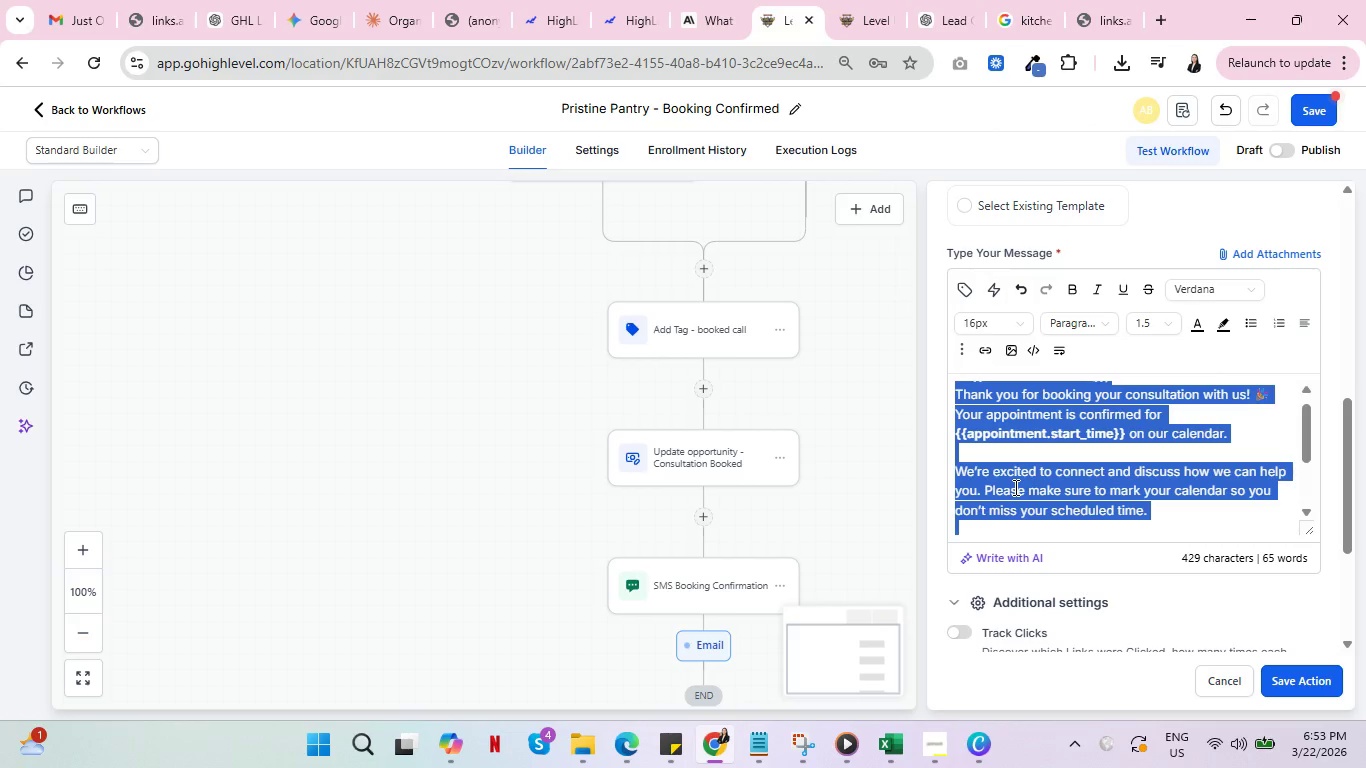 
key(Control+C)
 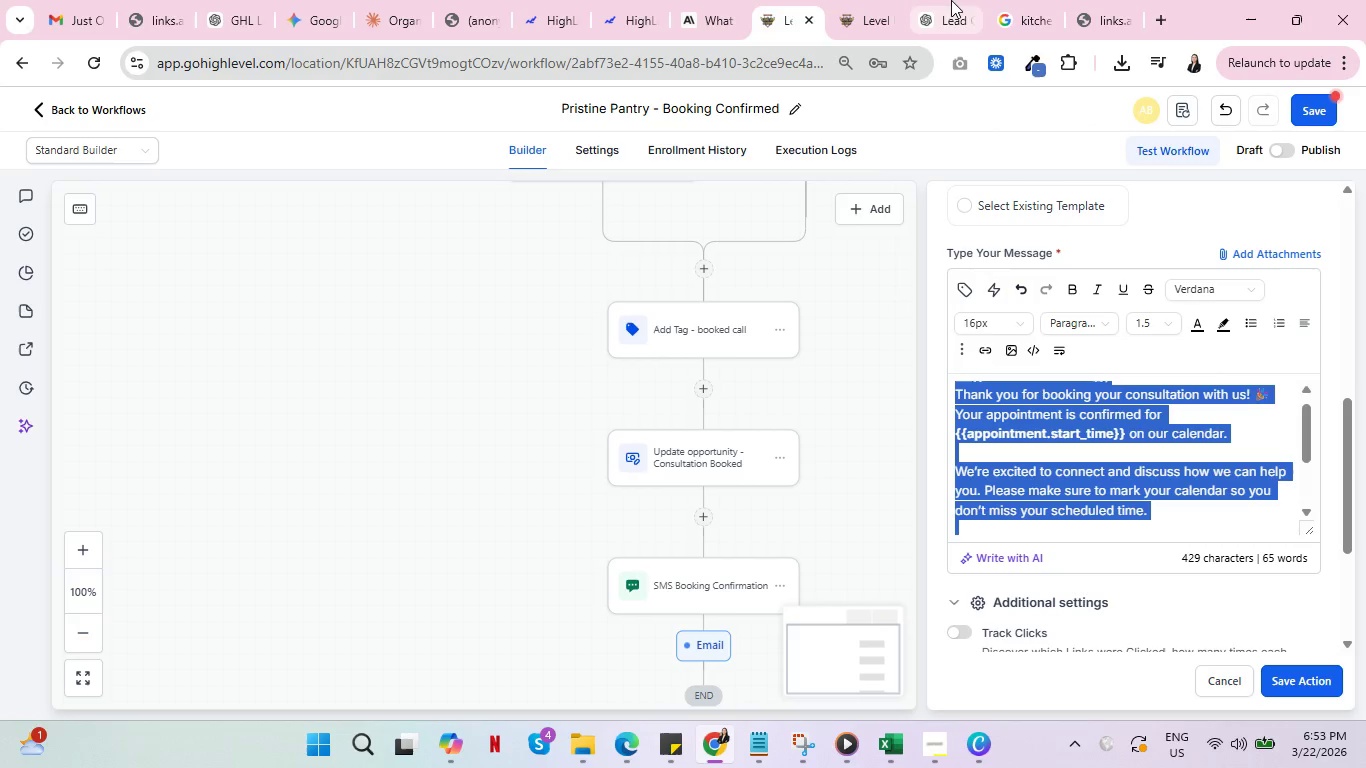 
left_click([934, 0])
 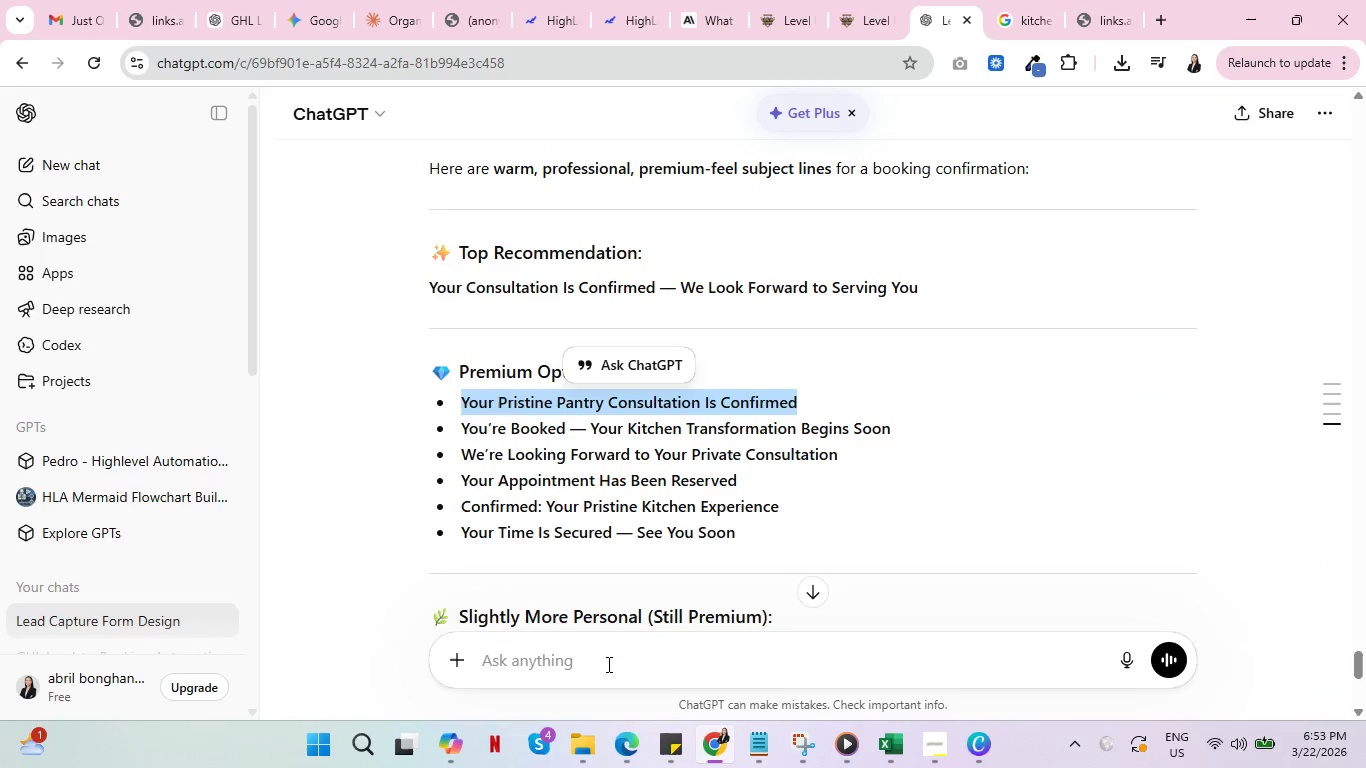 
left_click([607, 664])
 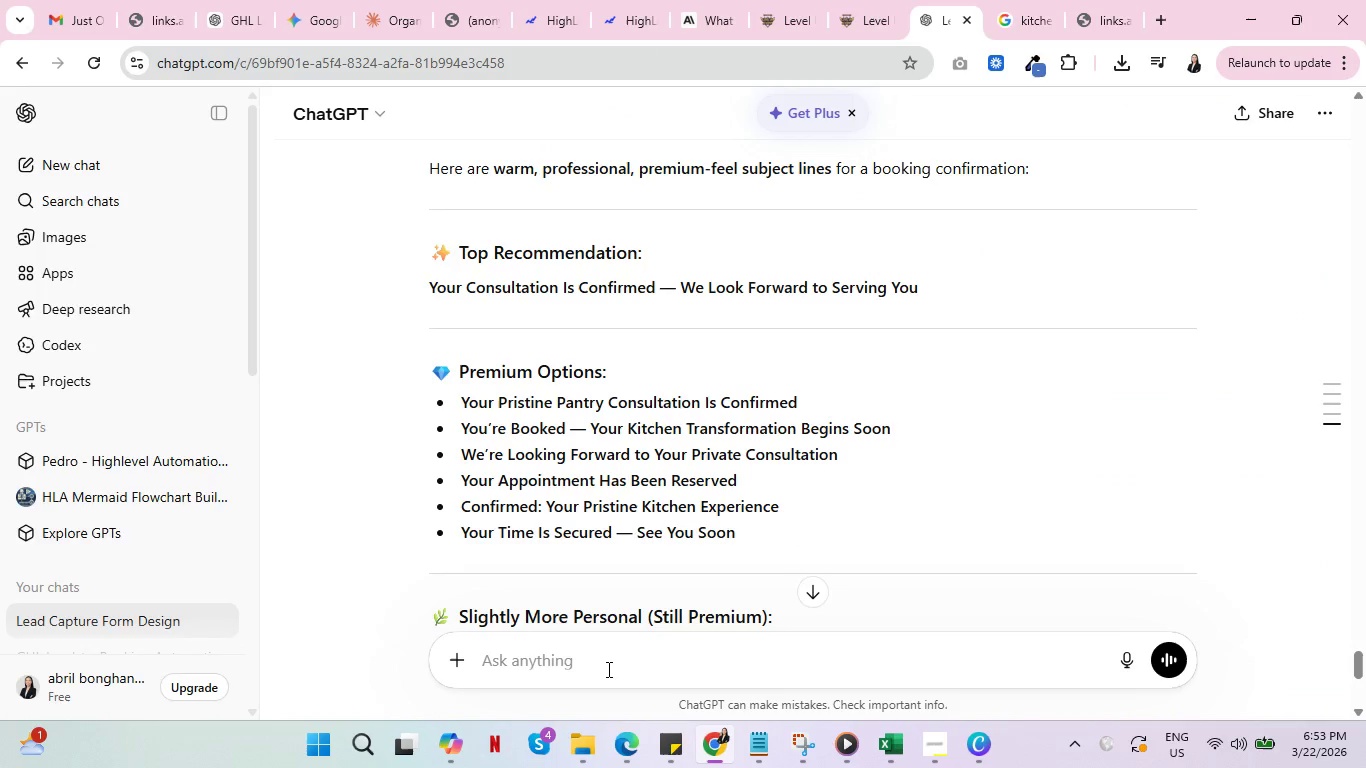 
type(rvise)
key(Backspace)
key(Backspace)
key(Backspace)
key(Backspace)
type(evise this)
 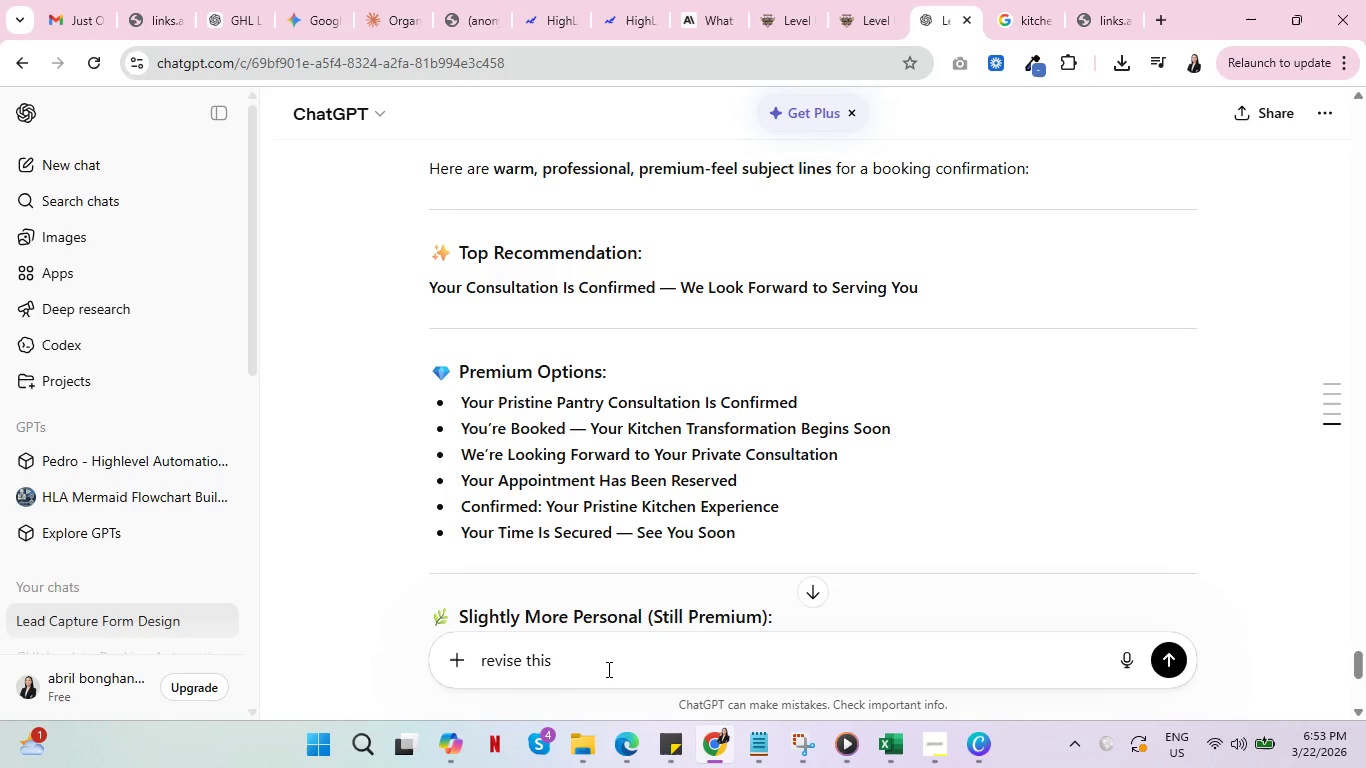 
hold_key(key=Backspace, duration=0.97)
 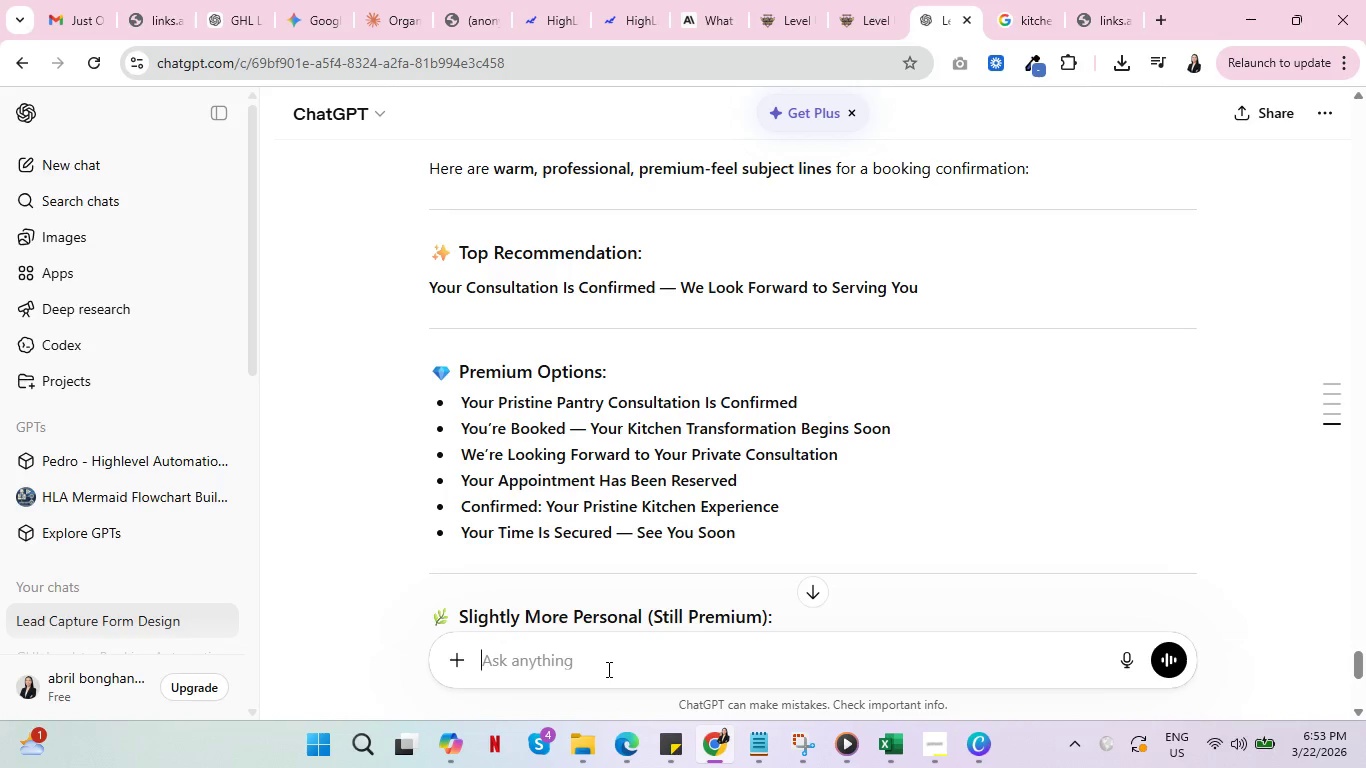 
type(revise this email and add th e)
key(Backspace)
key(Backspace)
type(e painp)
key(Backspace)
type( point custom field)
 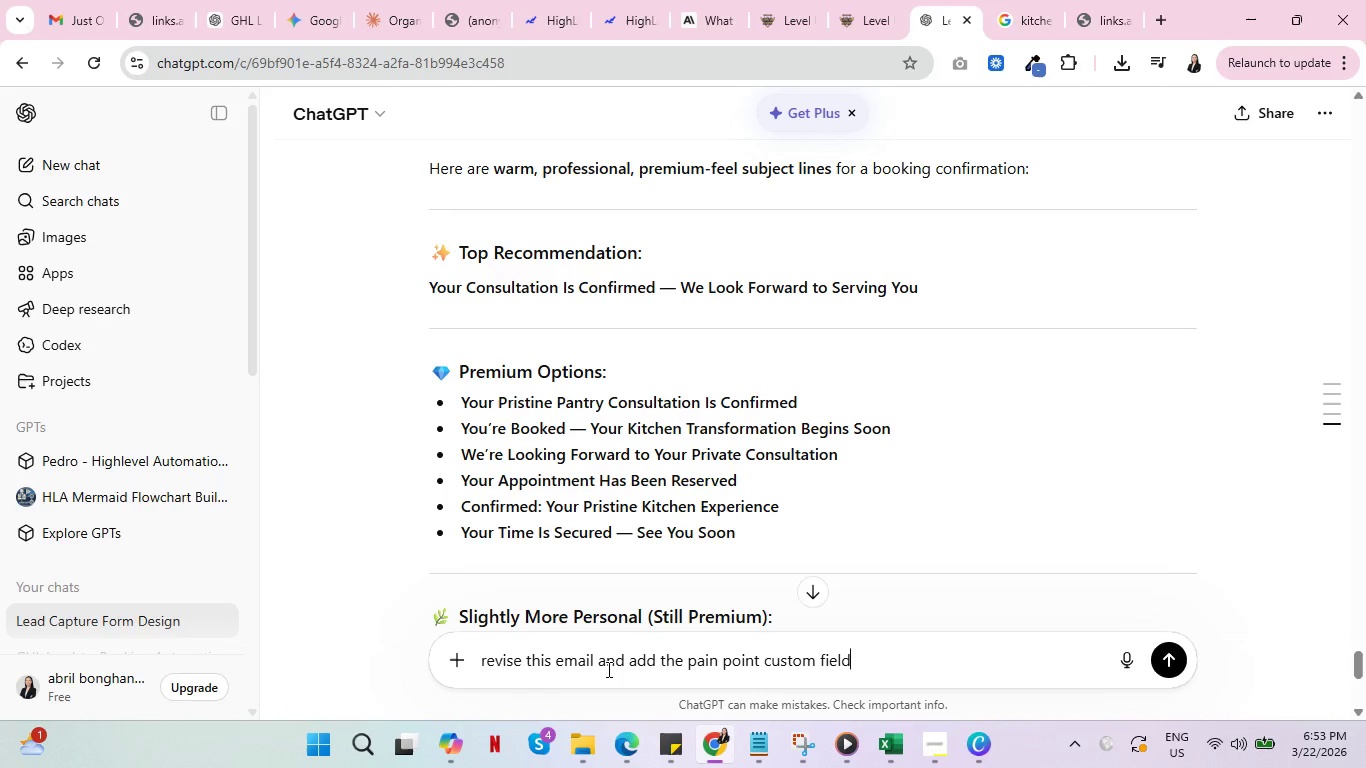 
hold_key(key=ShiftRight, duration=0.8)
 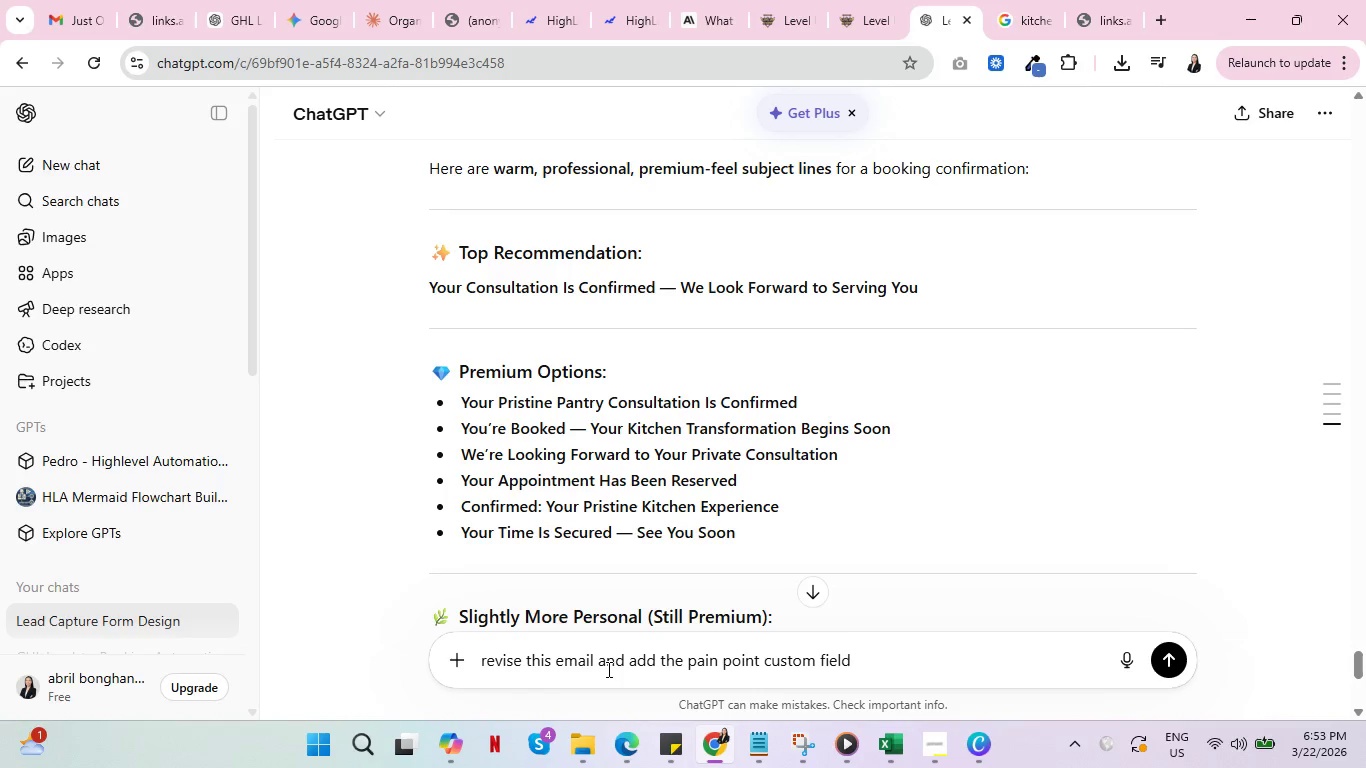 
key(Shift+Enter)
 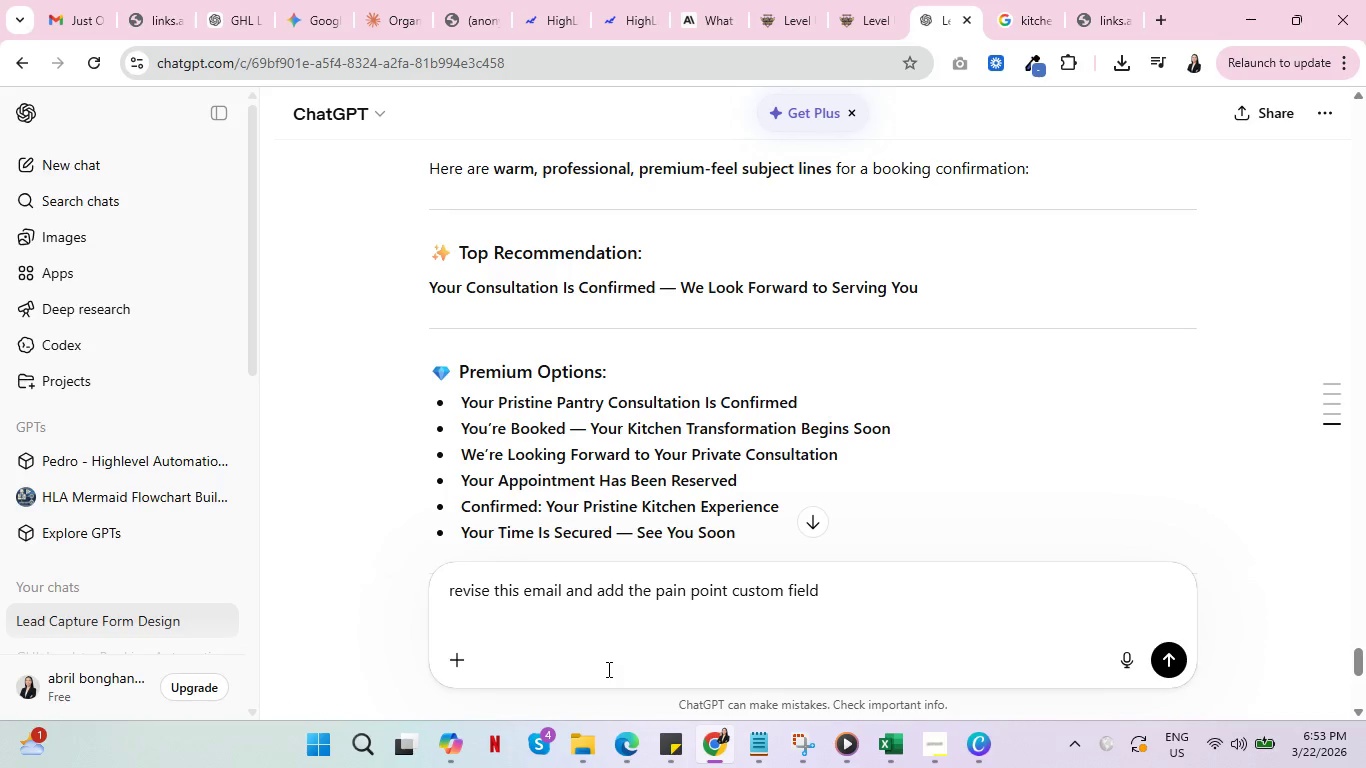 
key(Control+V)
 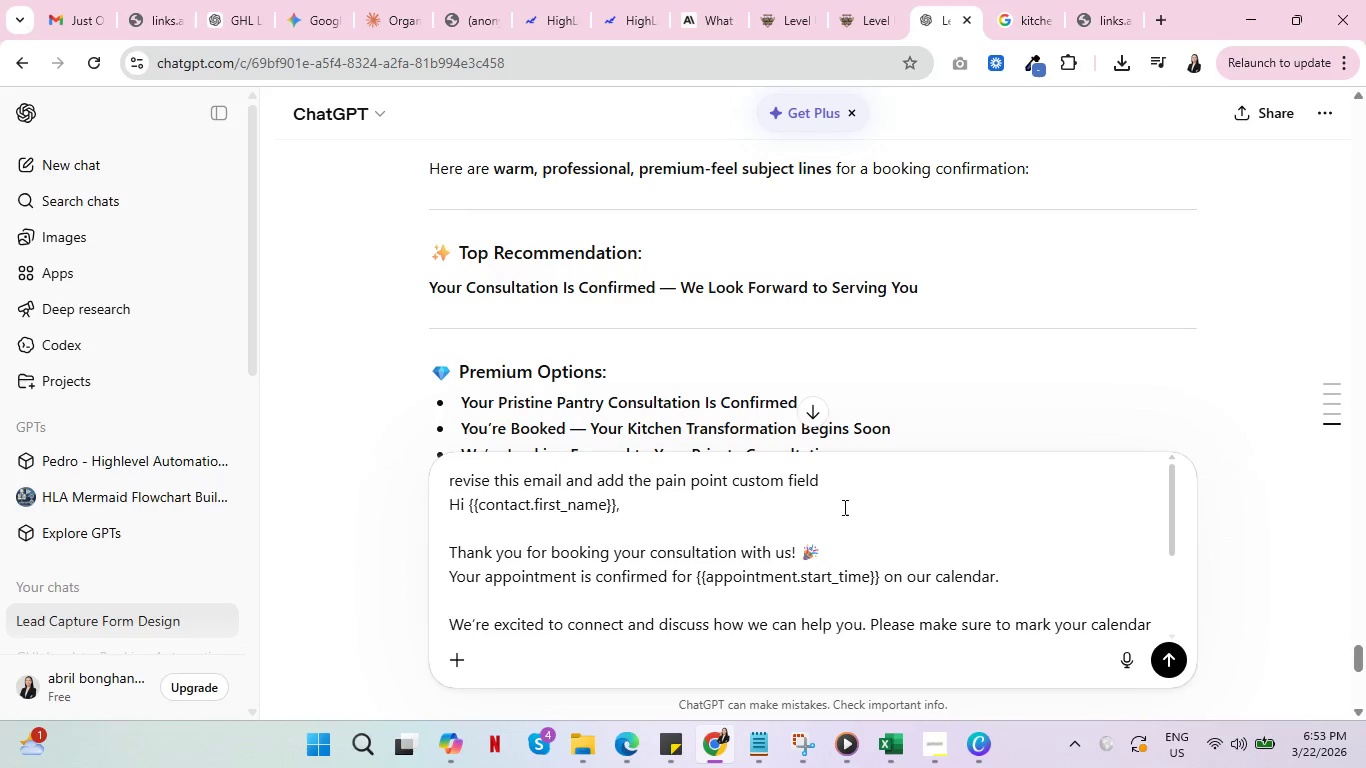 
left_click([878, 473])
 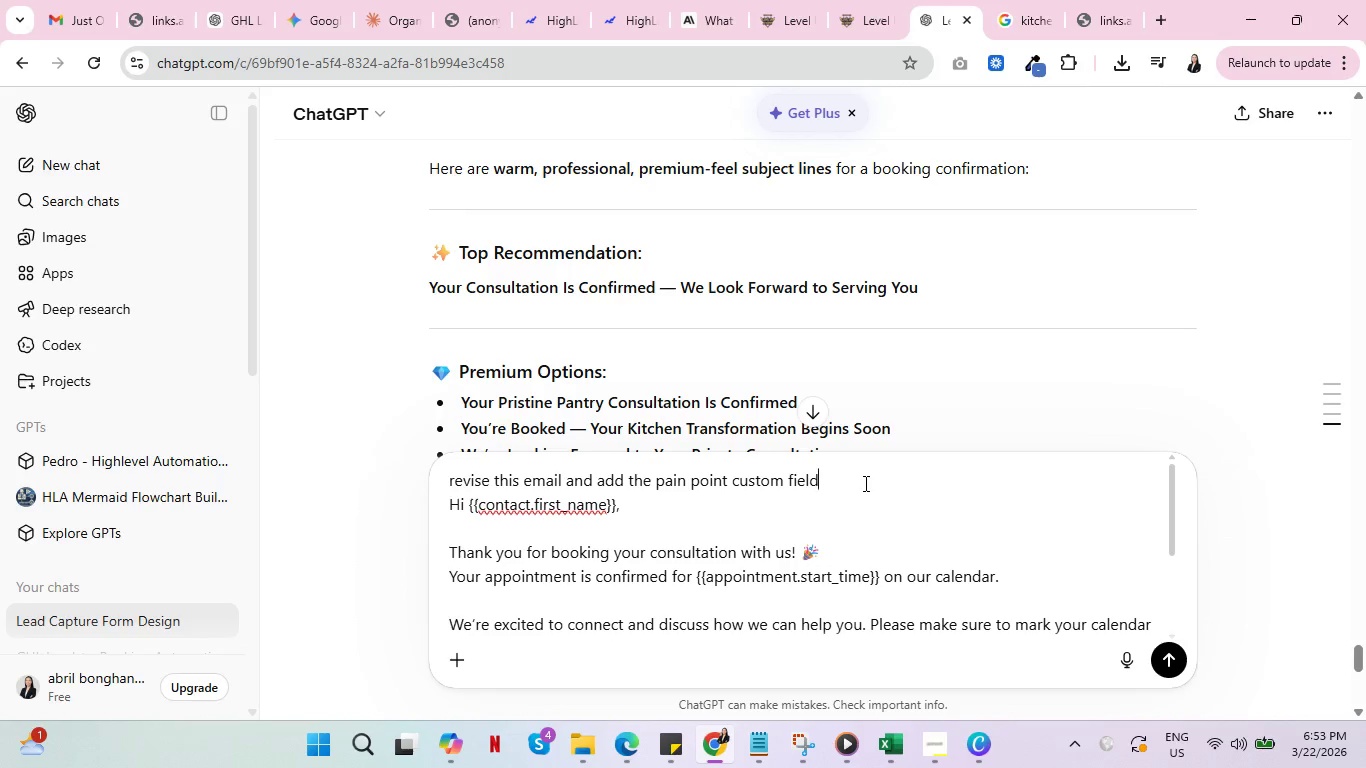 
key(Comma)
 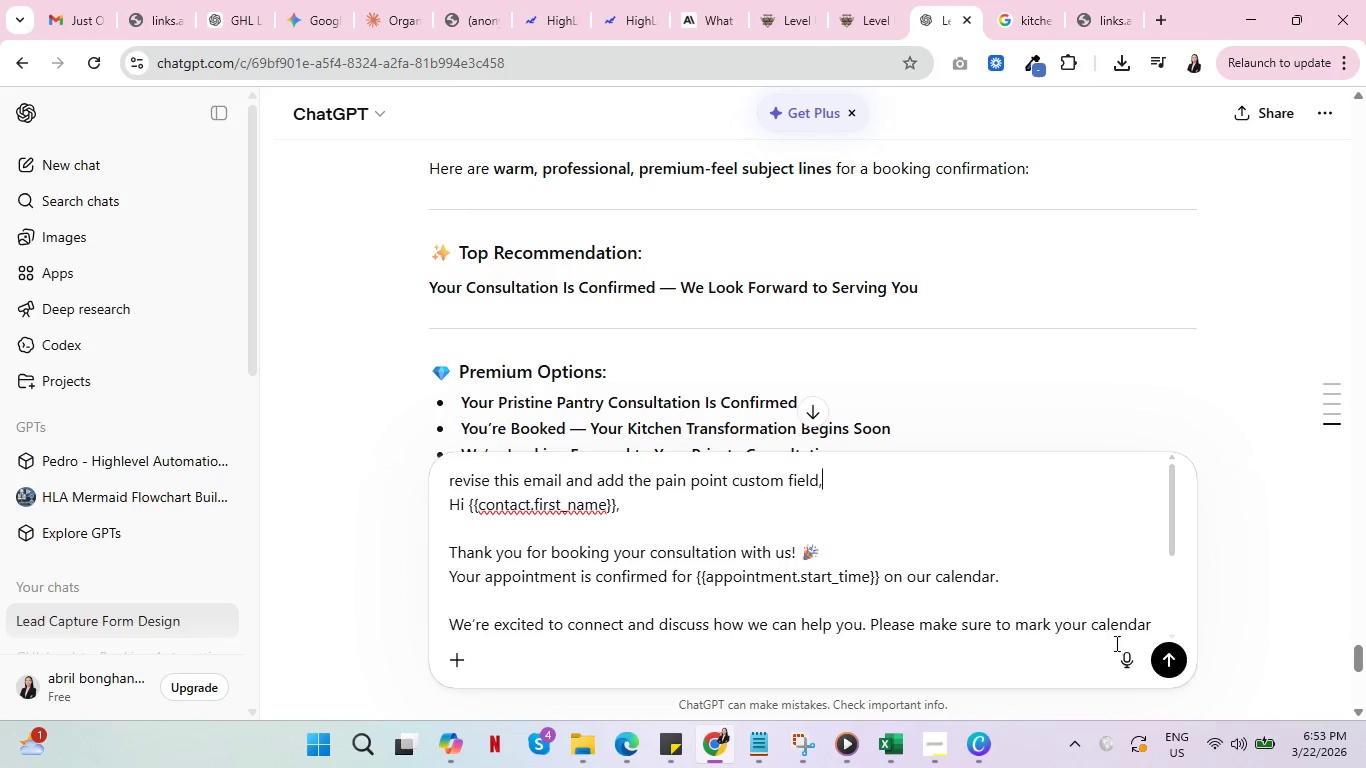 
left_click([1167, 660])
 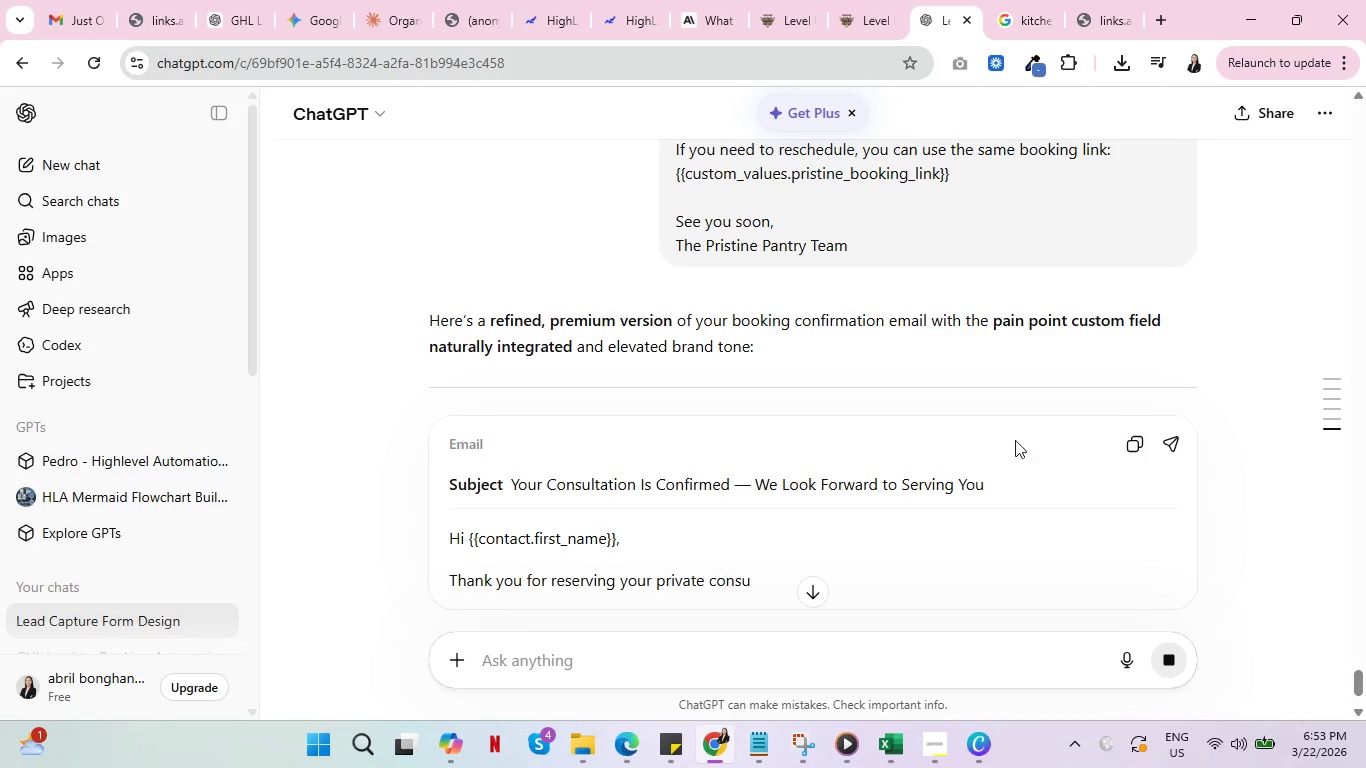 
wait(6.12)
 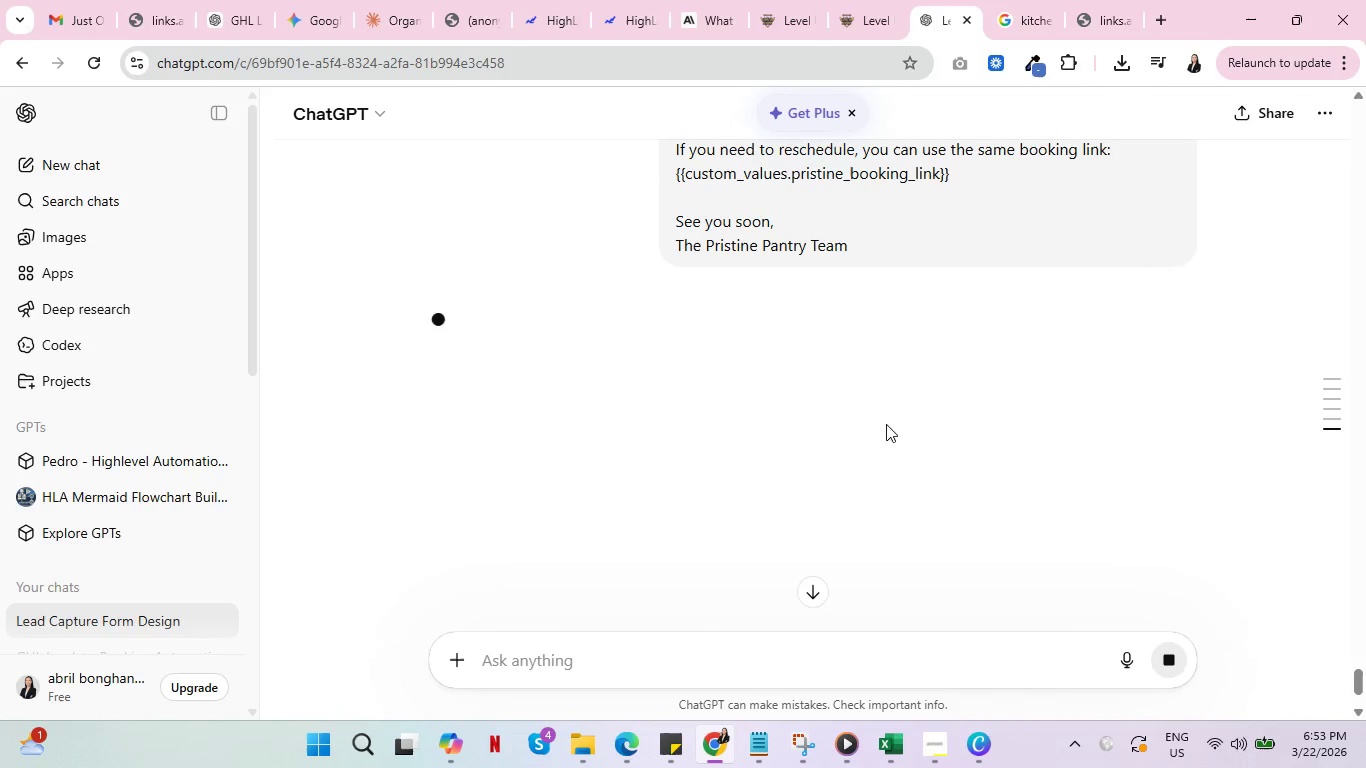 
scroll: coordinate [1021, 476], scroll_direction: down, amount: 2.0
 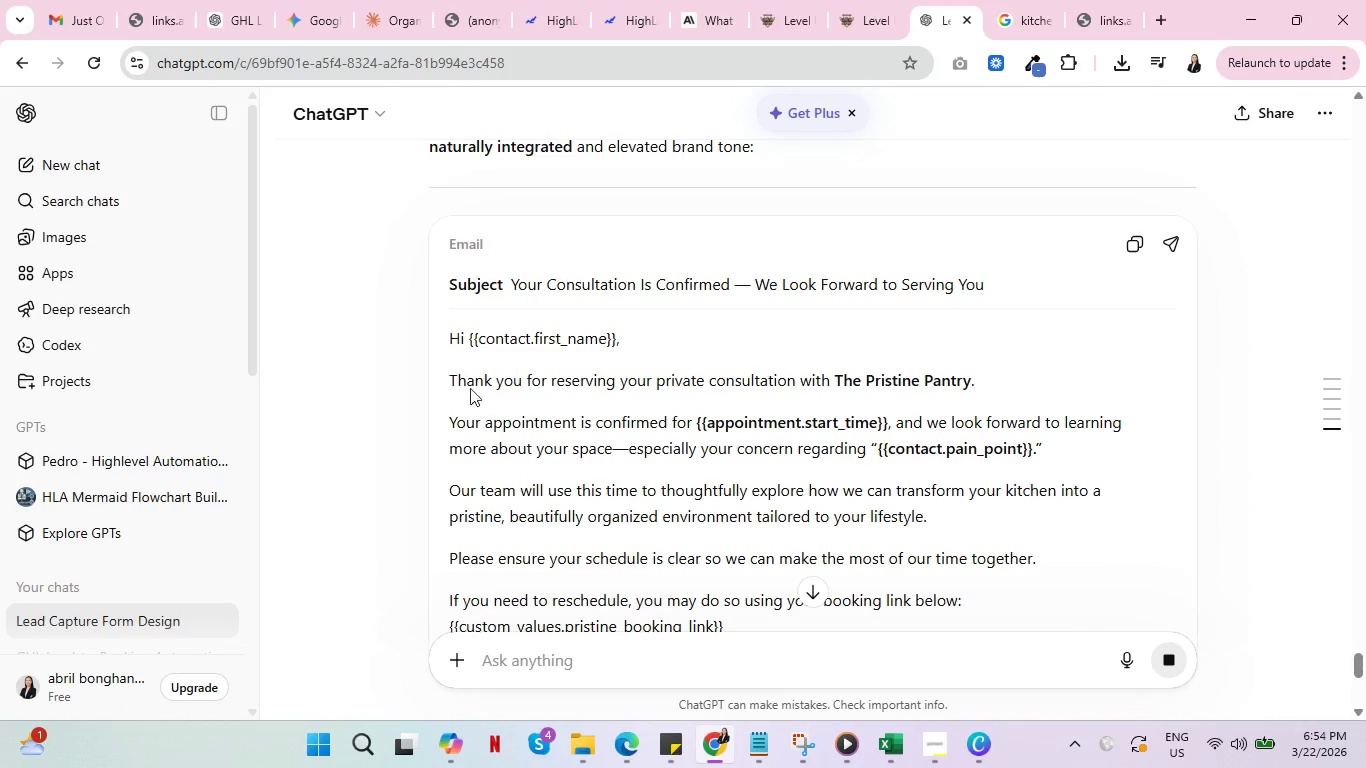 
left_click_drag(start_coordinate=[453, 337], to_coordinate=[628, 538])
 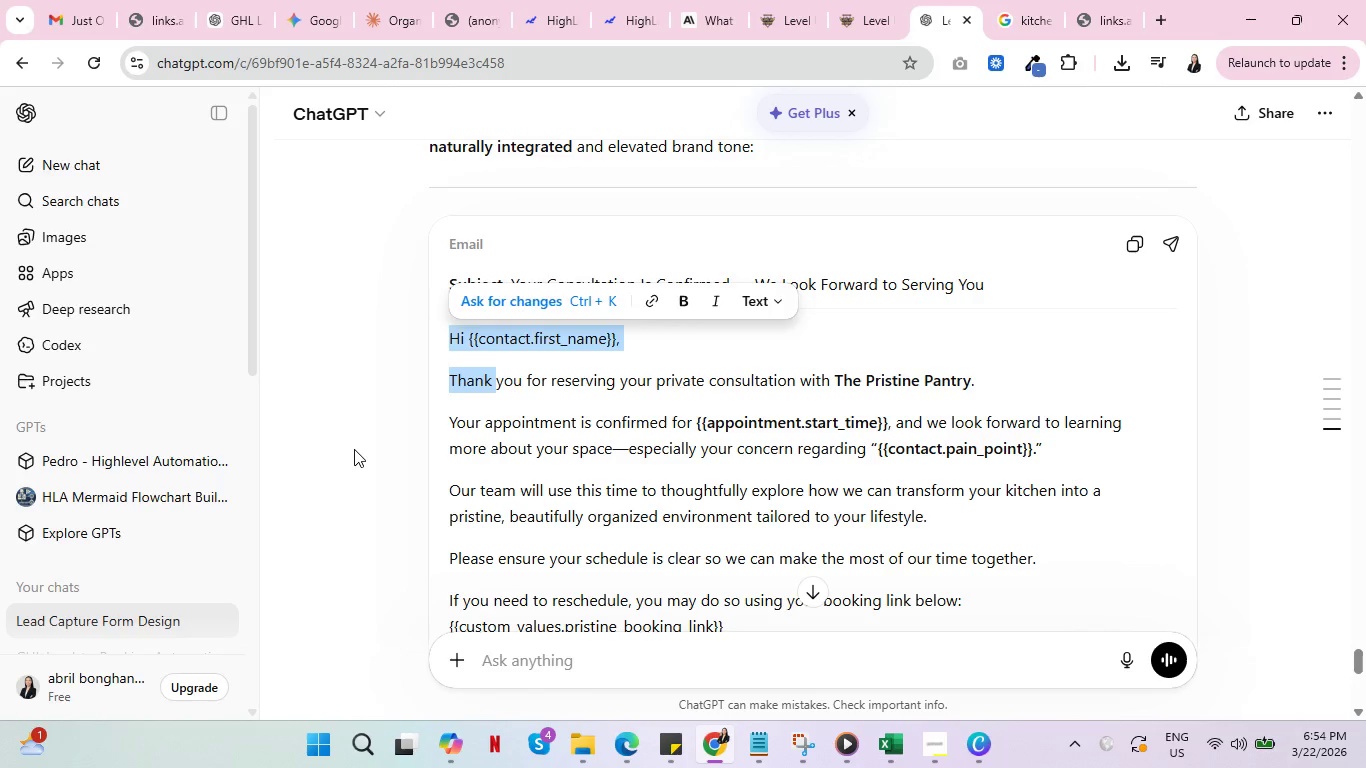 
left_click([354, 449])
 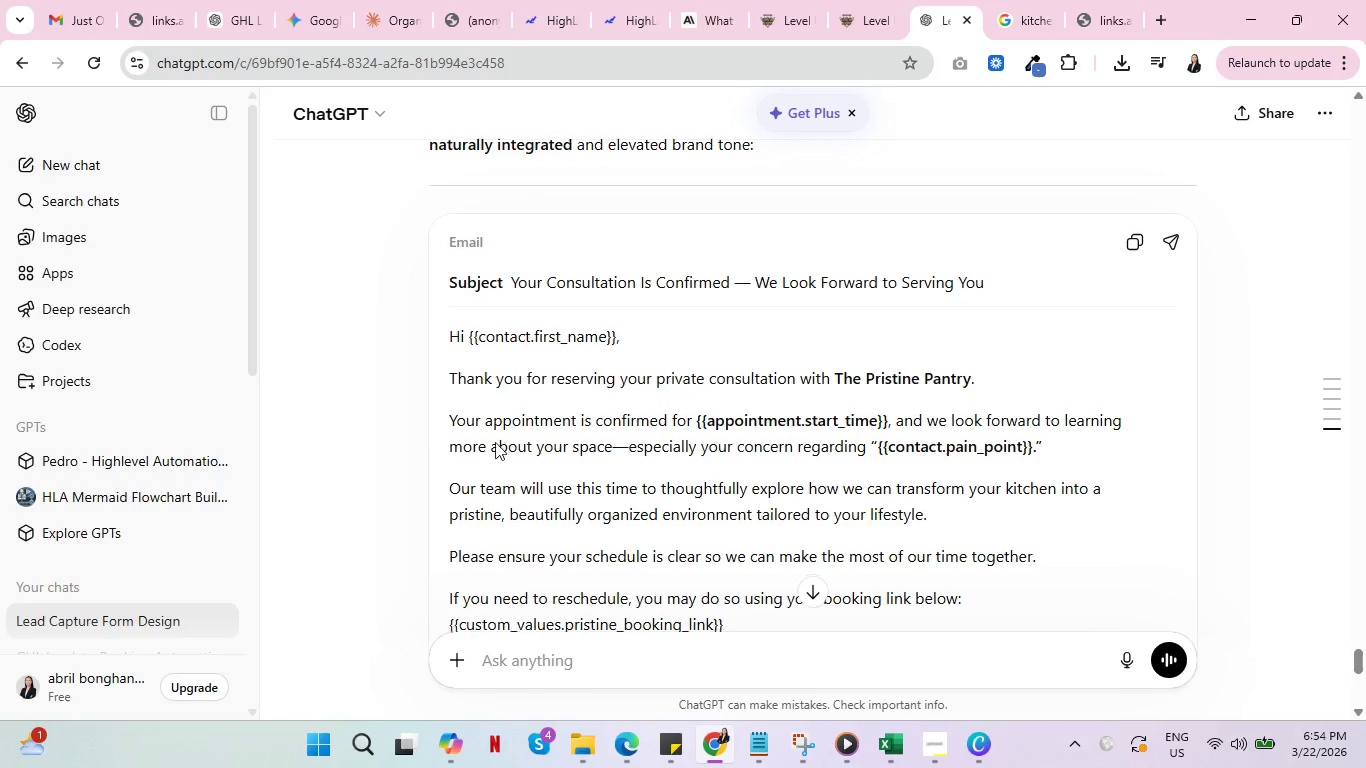 
scroll: coordinate [507, 442], scroll_direction: down, amount: 4.0
 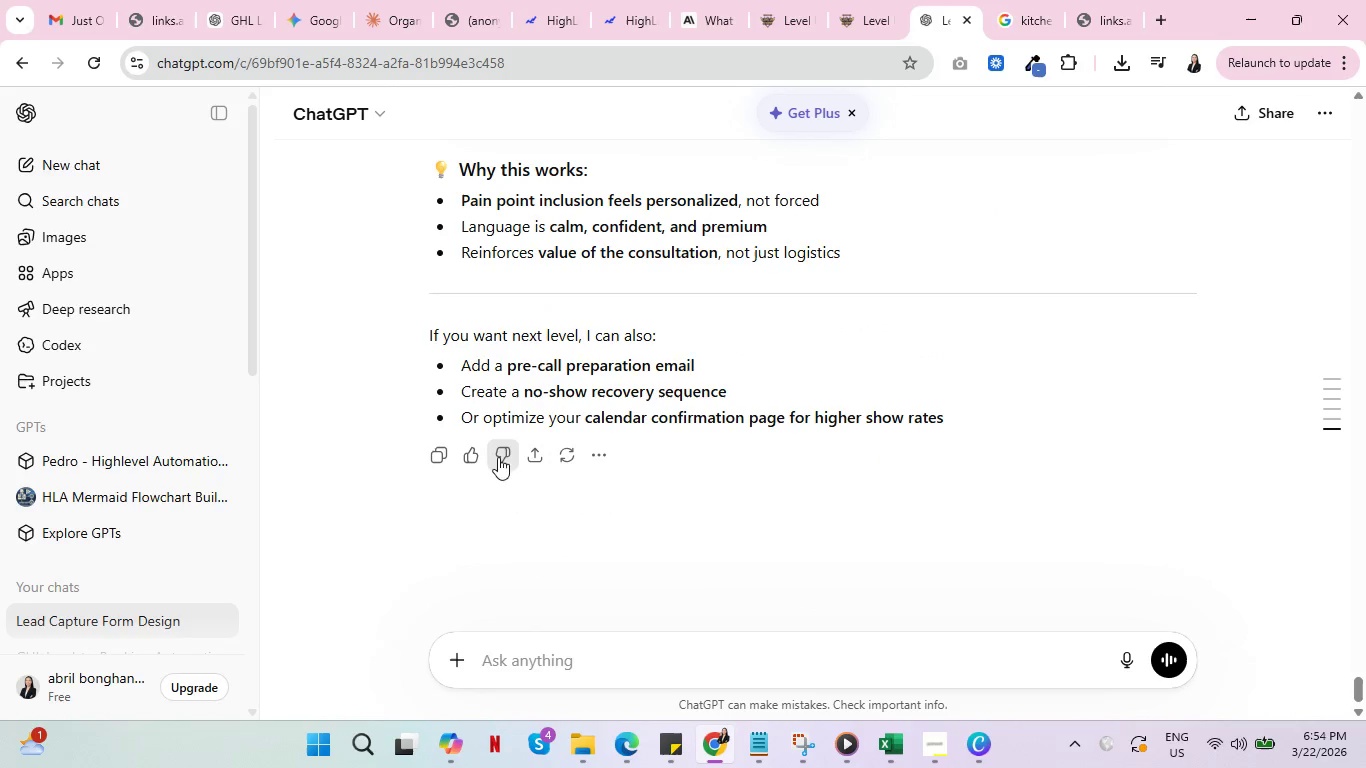 
scroll: coordinate [517, 527], scroll_direction: up, amount: 5.0
 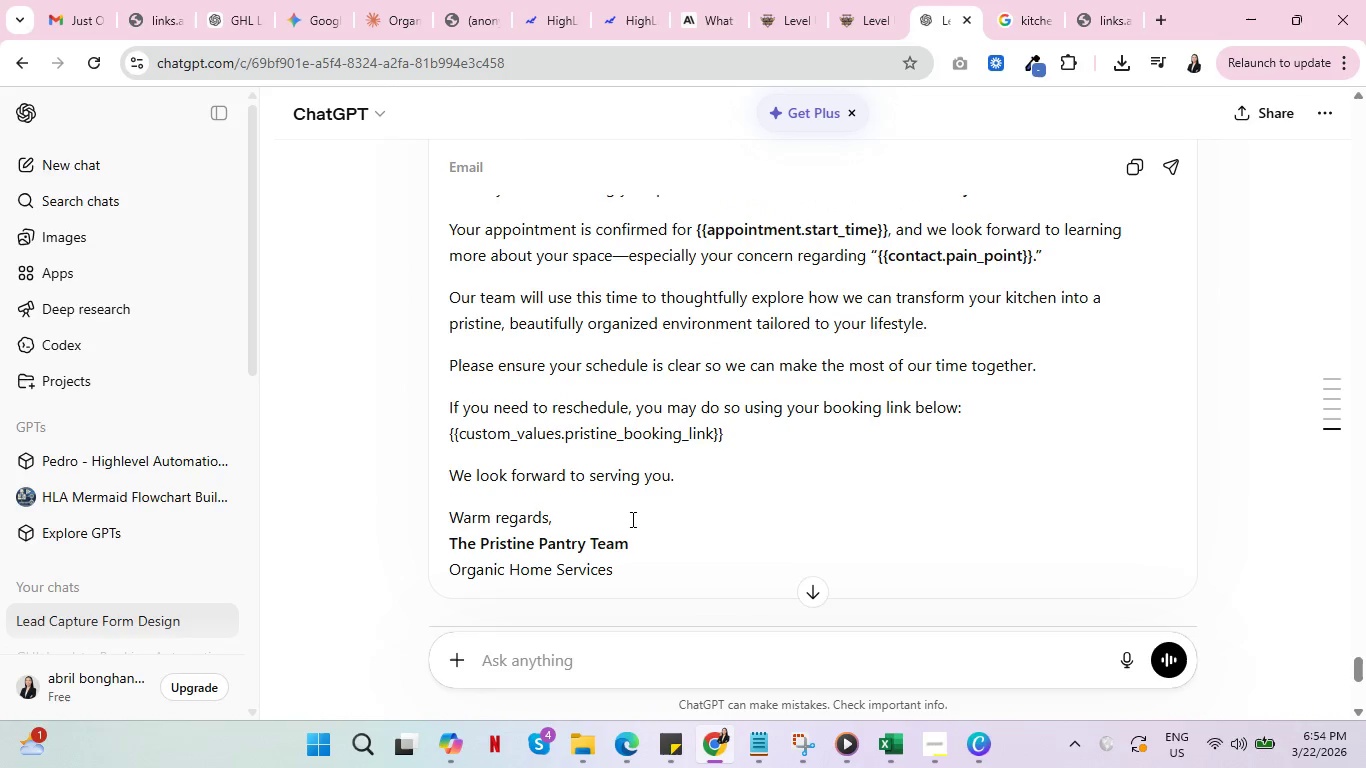 
wait(5.59)
 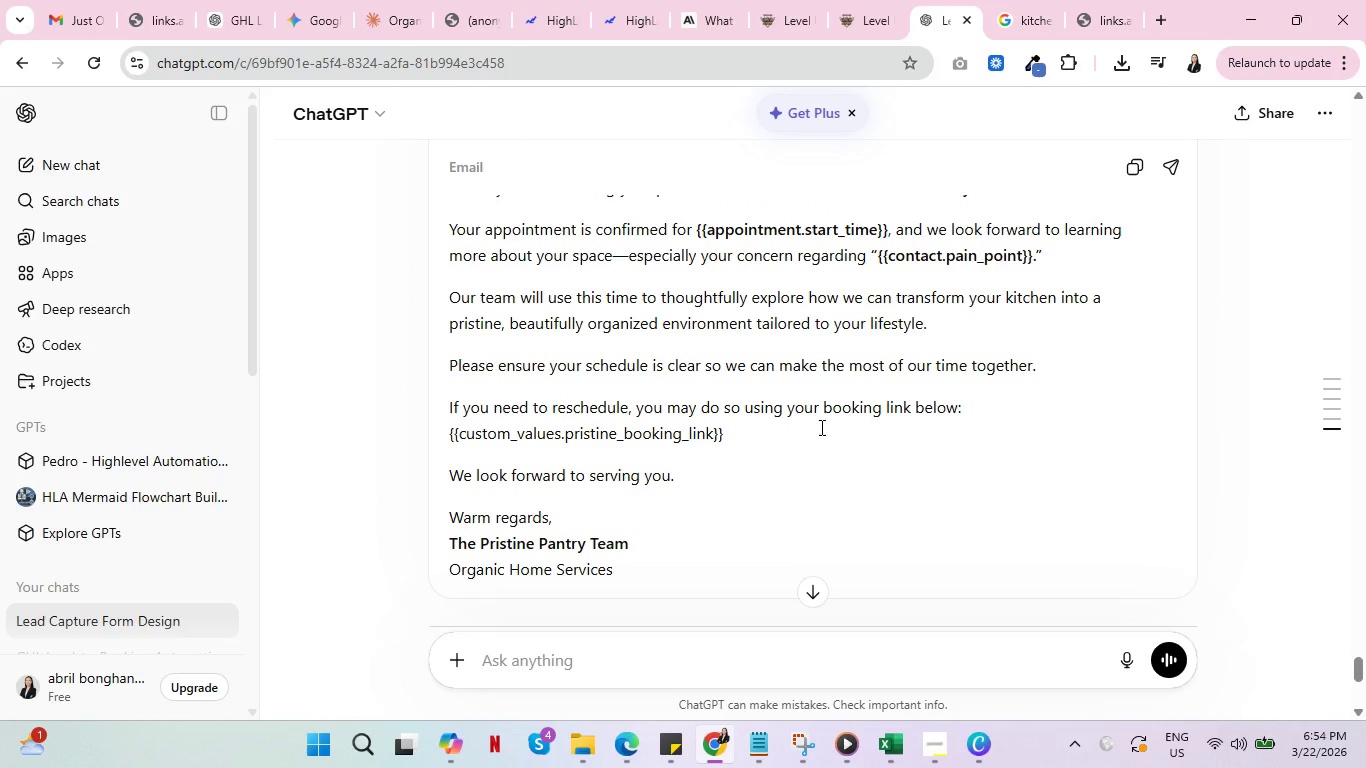 
scroll: coordinate [628, 519], scroll_direction: up, amount: 1.0
 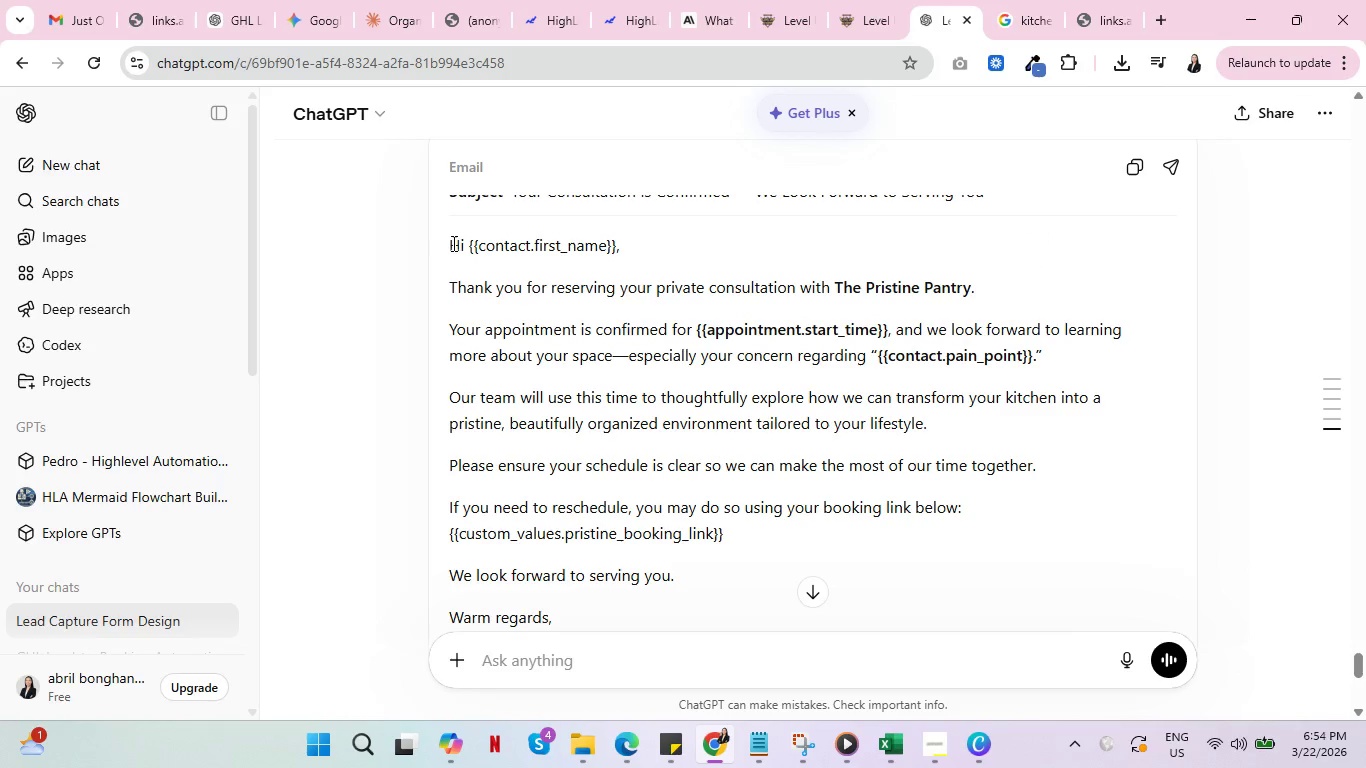 
left_click_drag(start_coordinate=[452, 243], to_coordinate=[671, 610])
 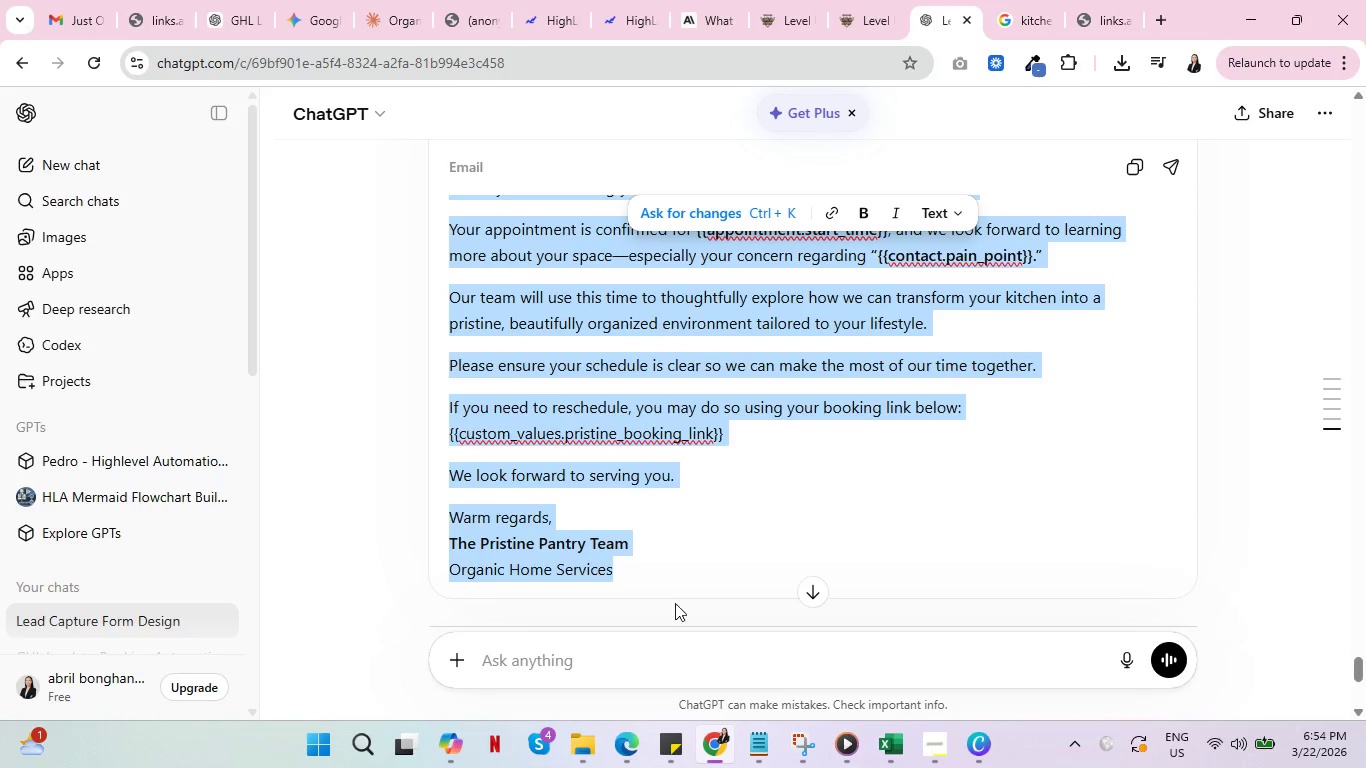 
scroll: coordinate [671, 609], scroll_direction: down, amount: 1.0
 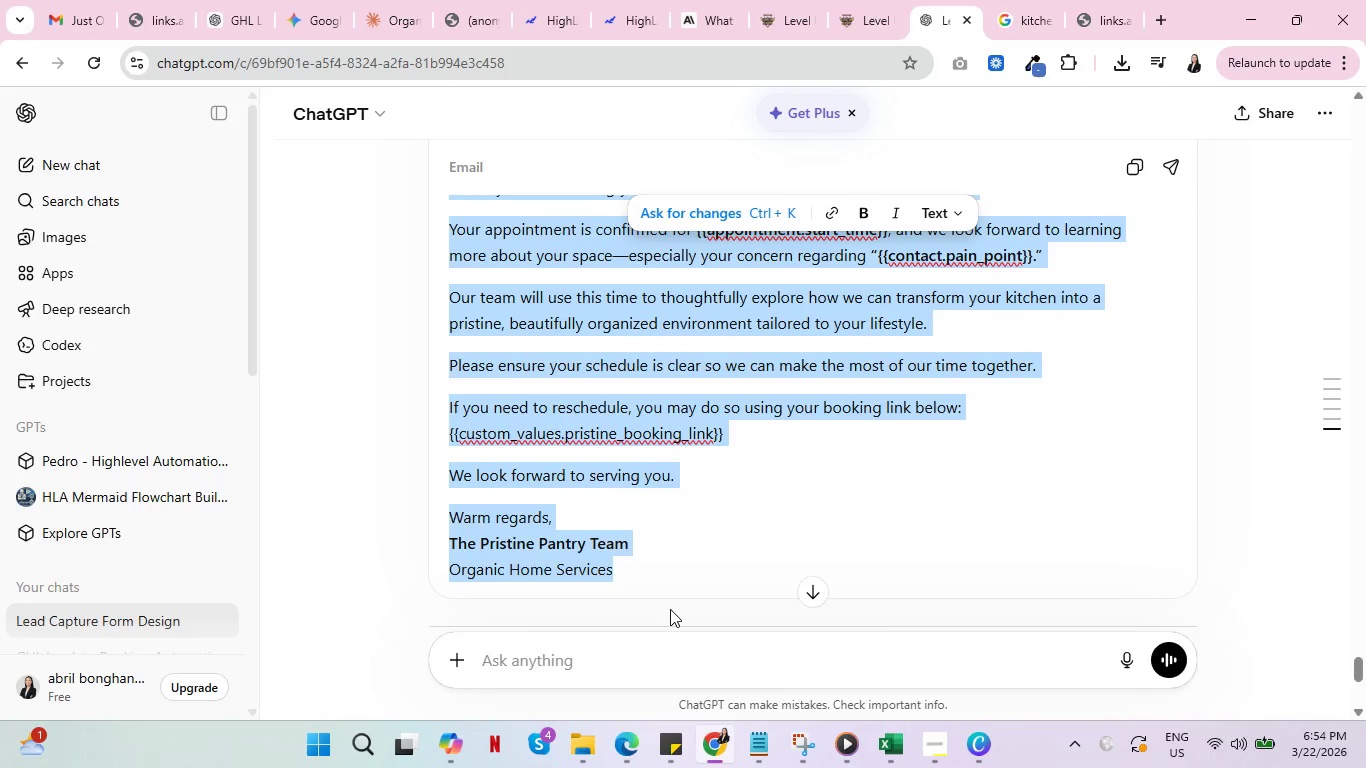 
key(Control+C)
 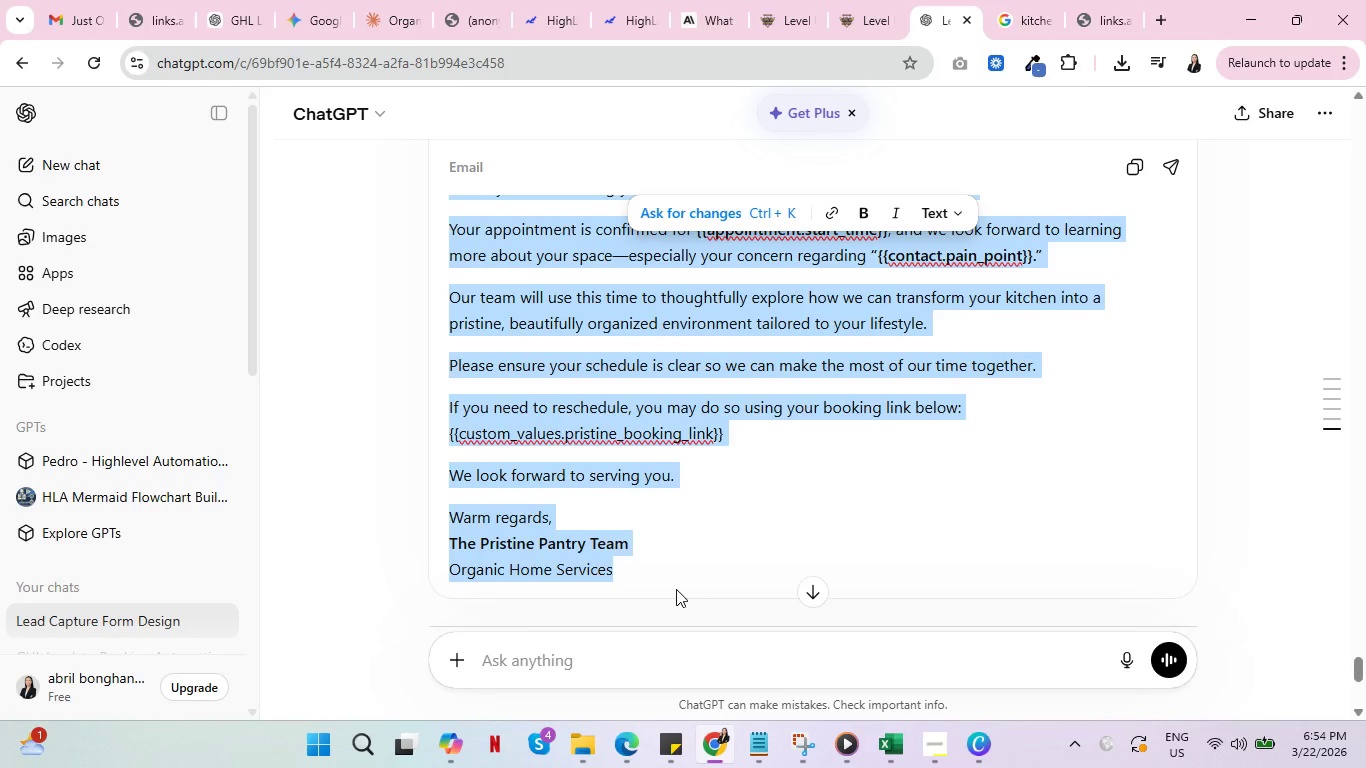 
key(Control+C)
 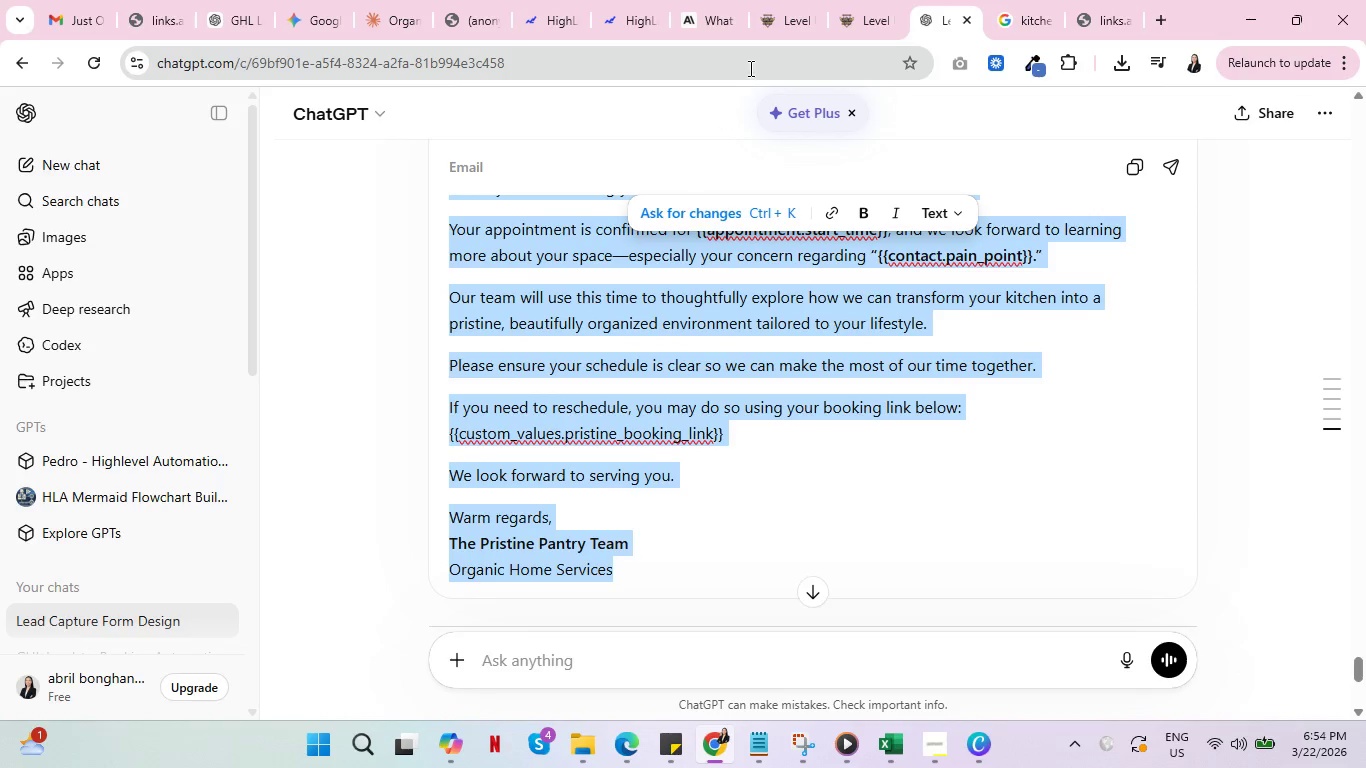 
left_click([769, 0])
 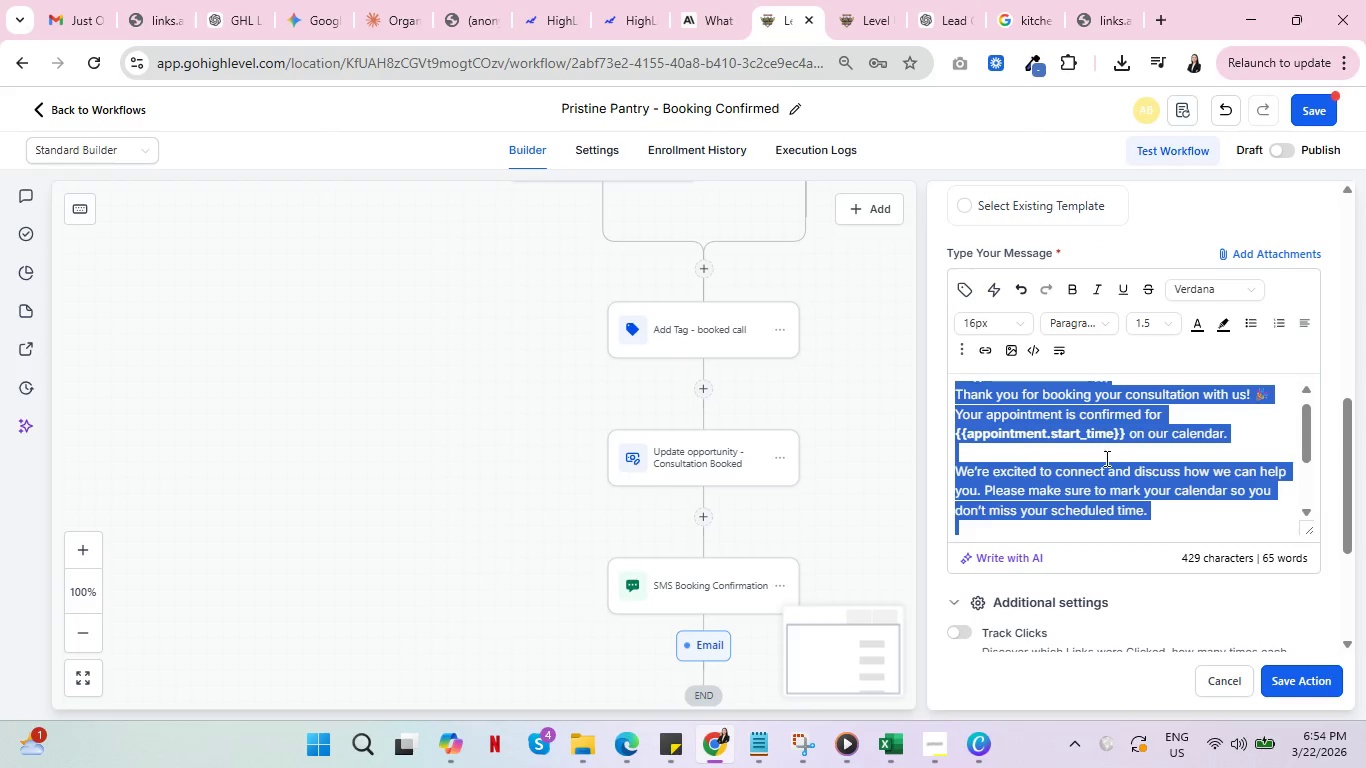 
key(Control+V)
 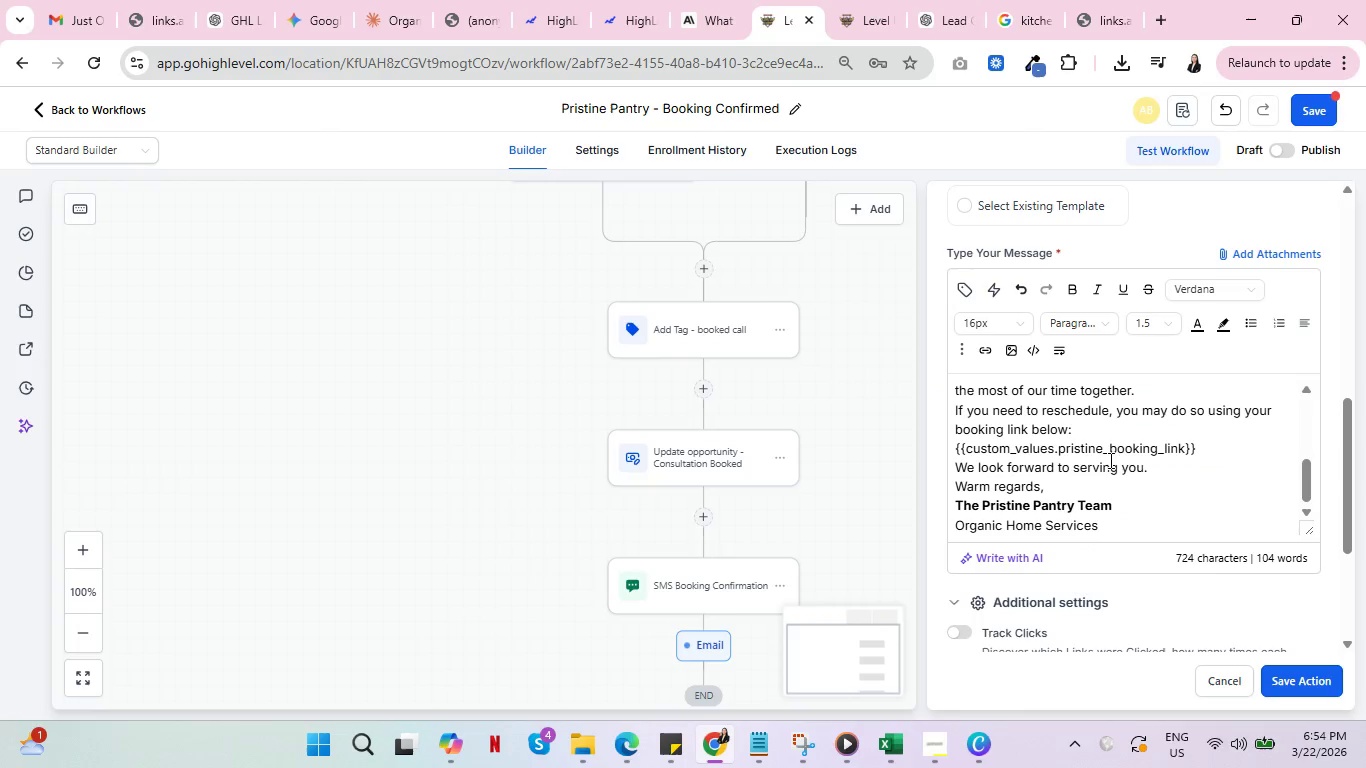 
scroll: coordinate [1136, 458], scroll_direction: up, amount: 6.0
 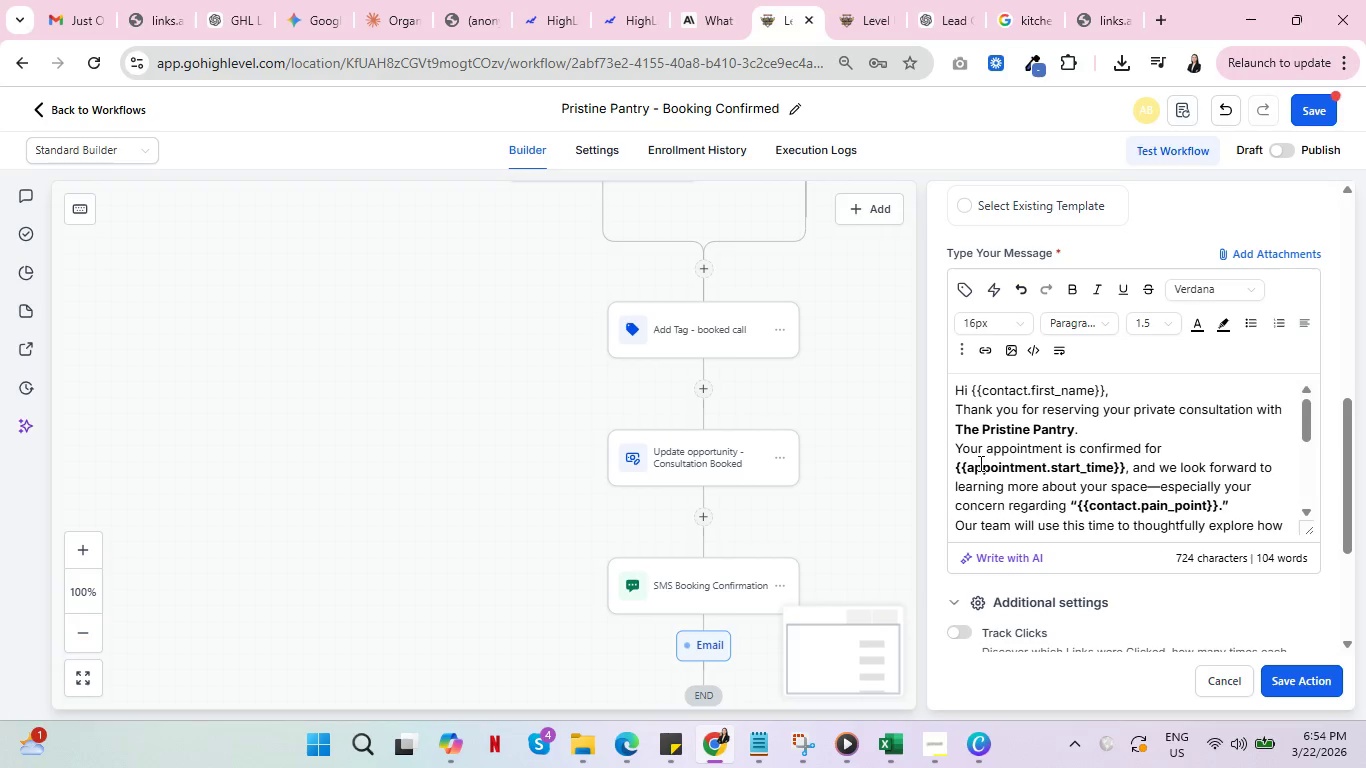 
key(Control+Z)
 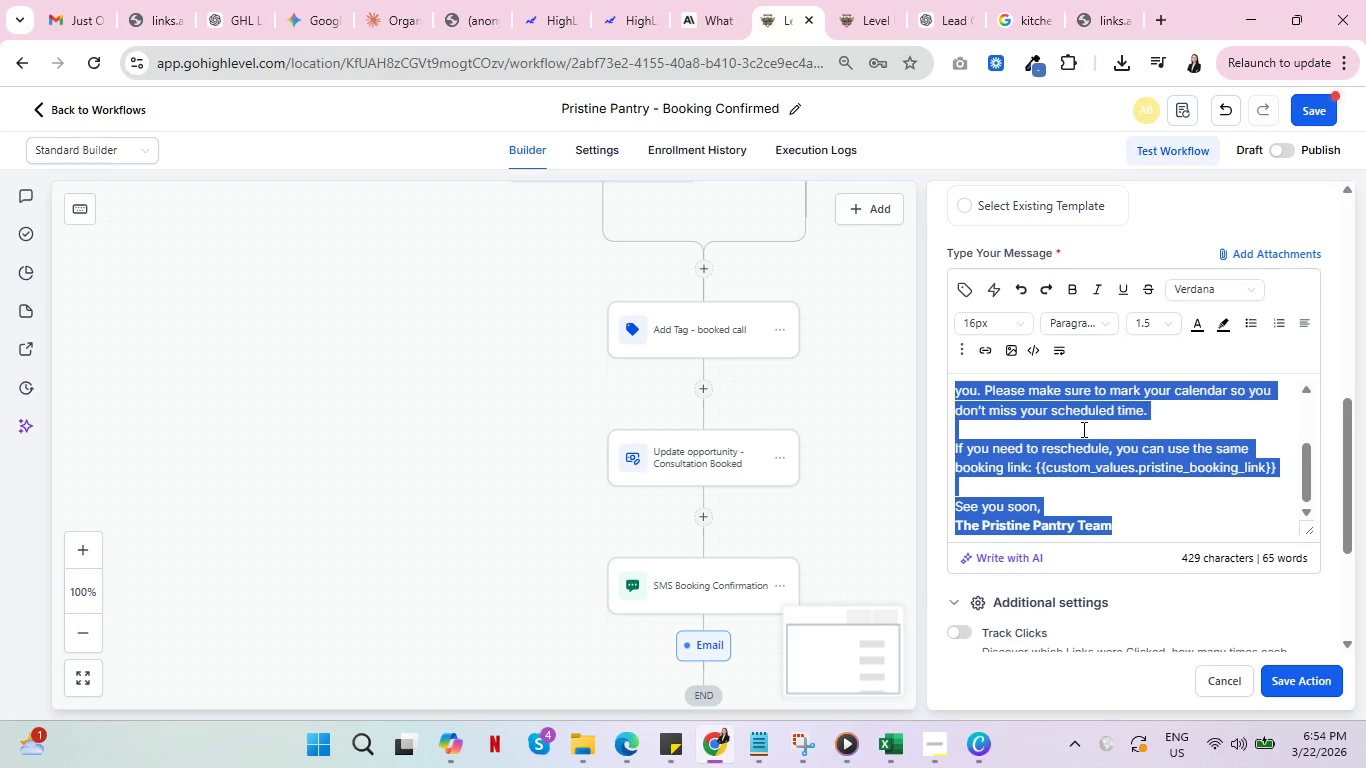 
left_click([1083, 429])
 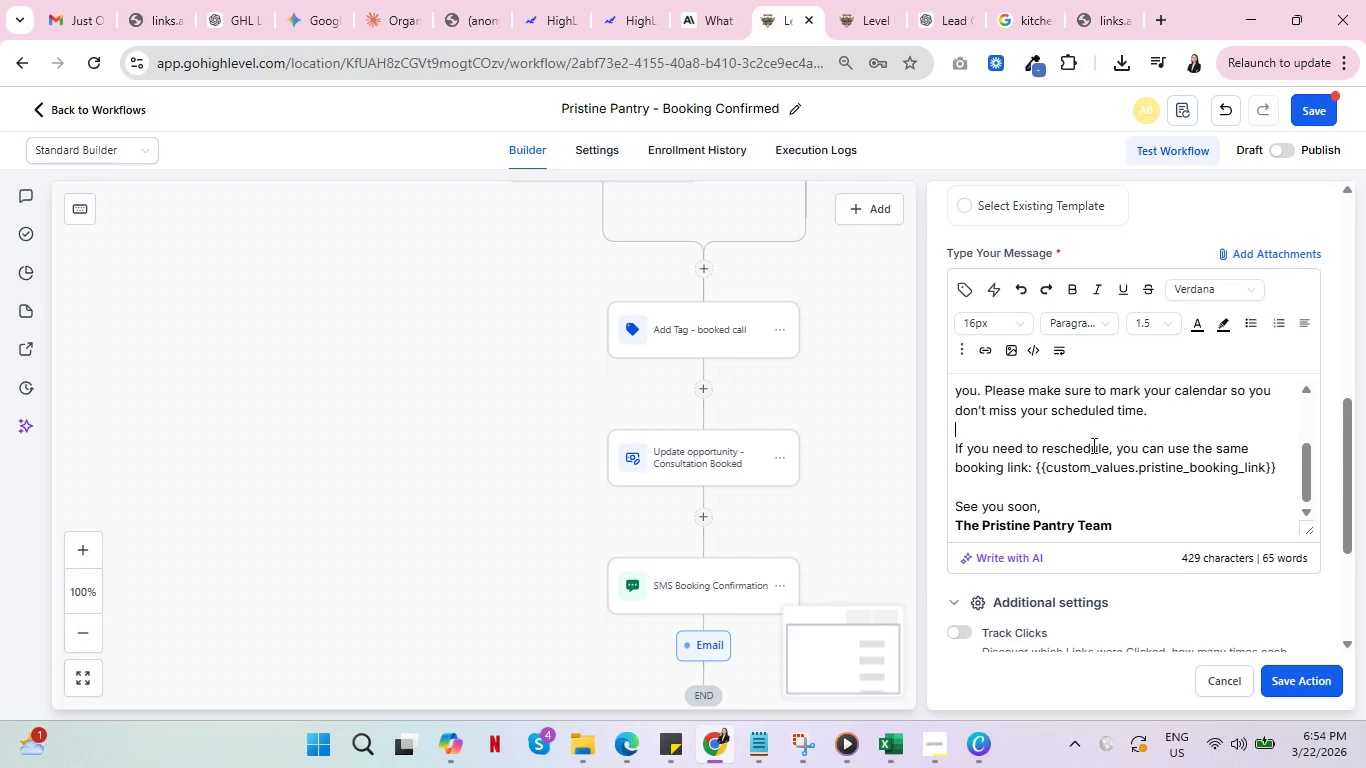 
scroll: coordinate [1089, 446], scroll_direction: up, amount: 2.0
 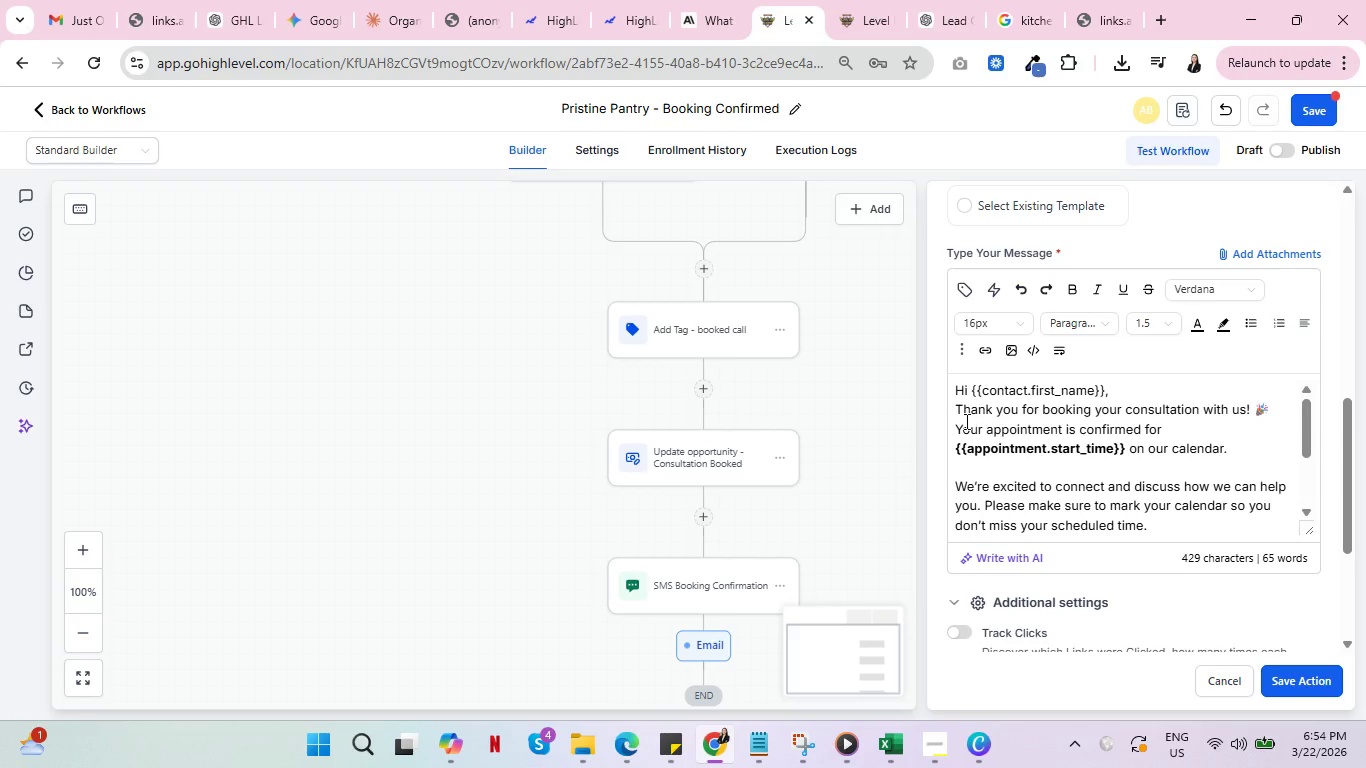 
left_click([955, 423])
 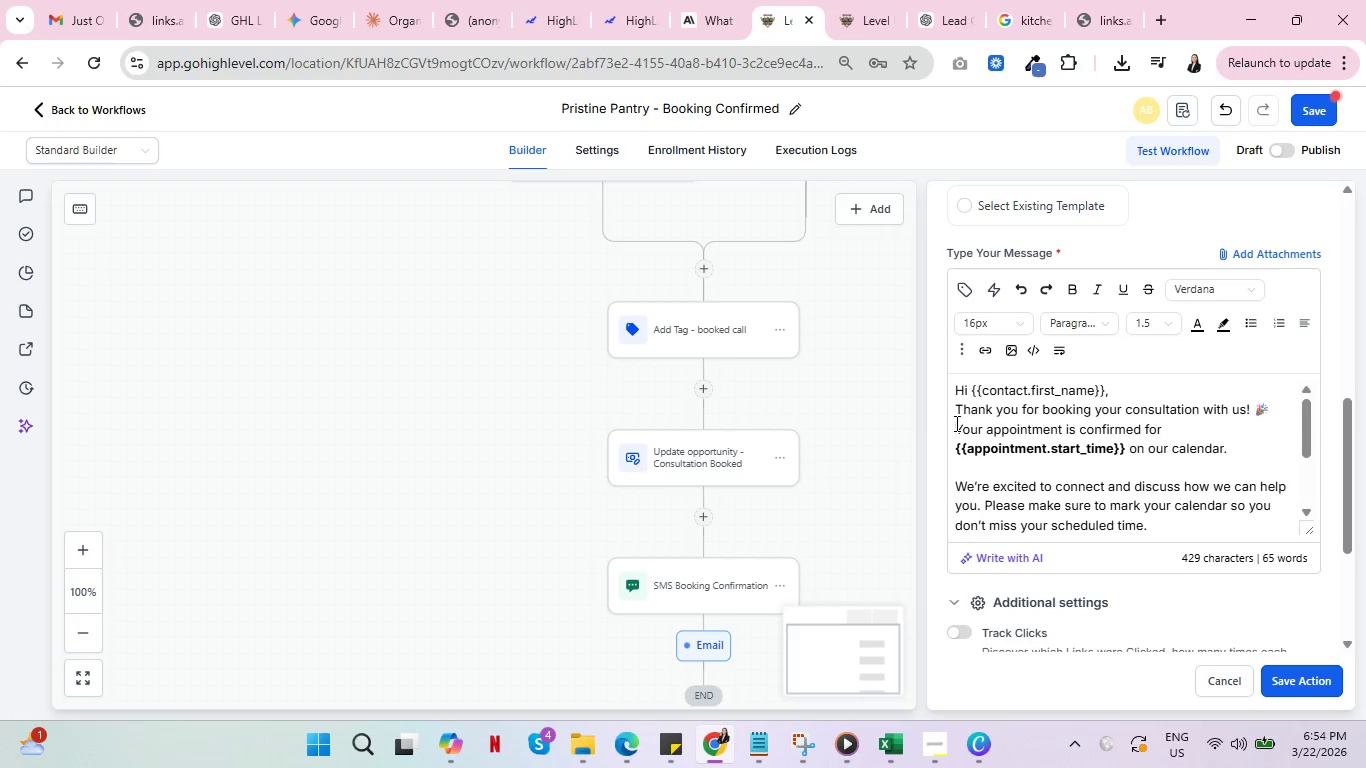 
key(Enter)
 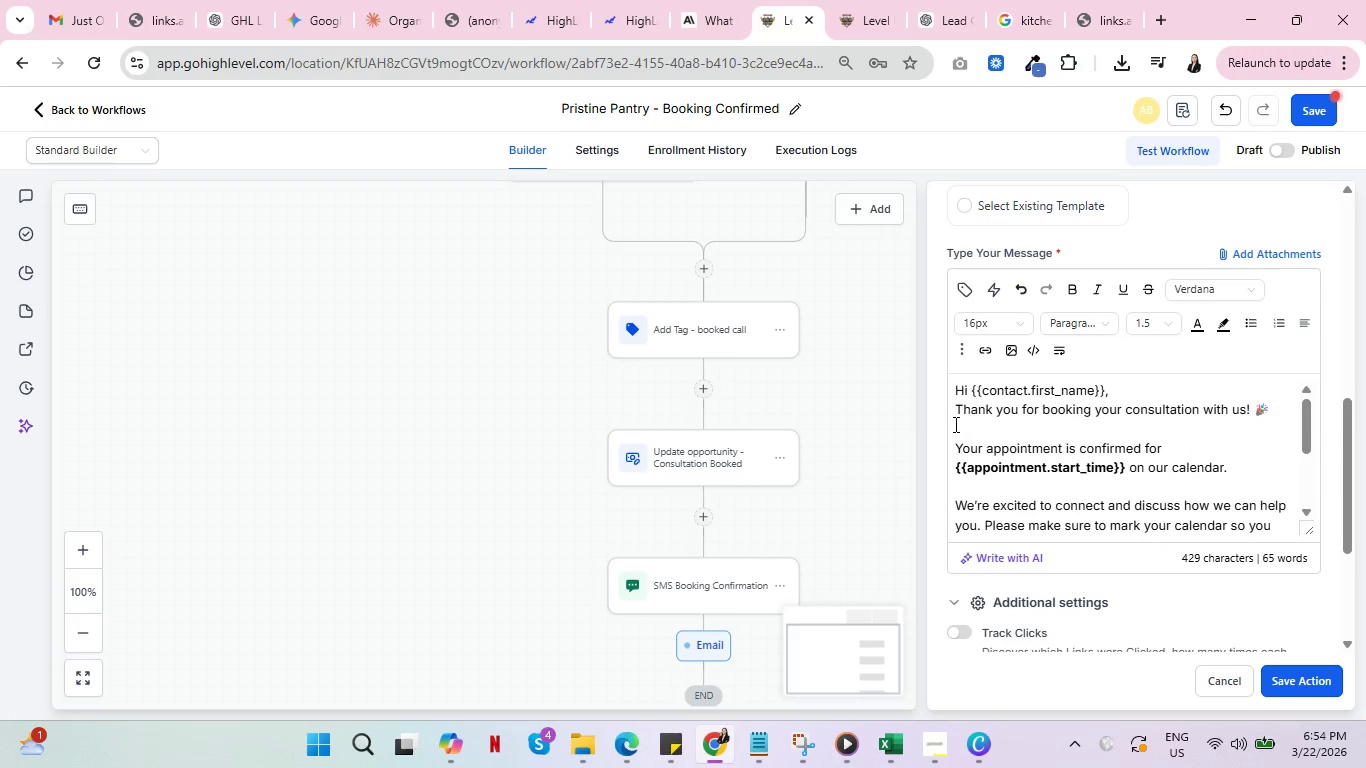 
scroll: coordinate [977, 431], scroll_direction: down, amount: 1.0
 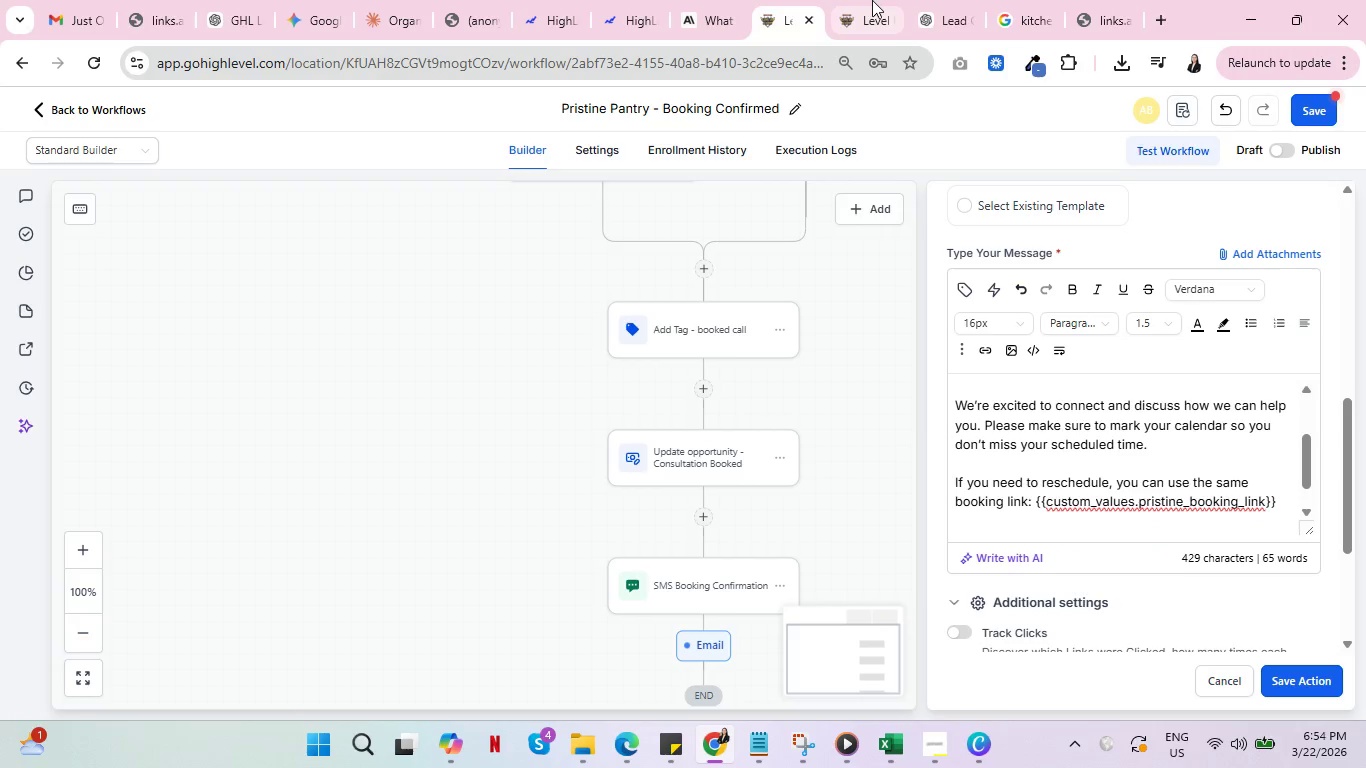 
left_click([934, 0])
 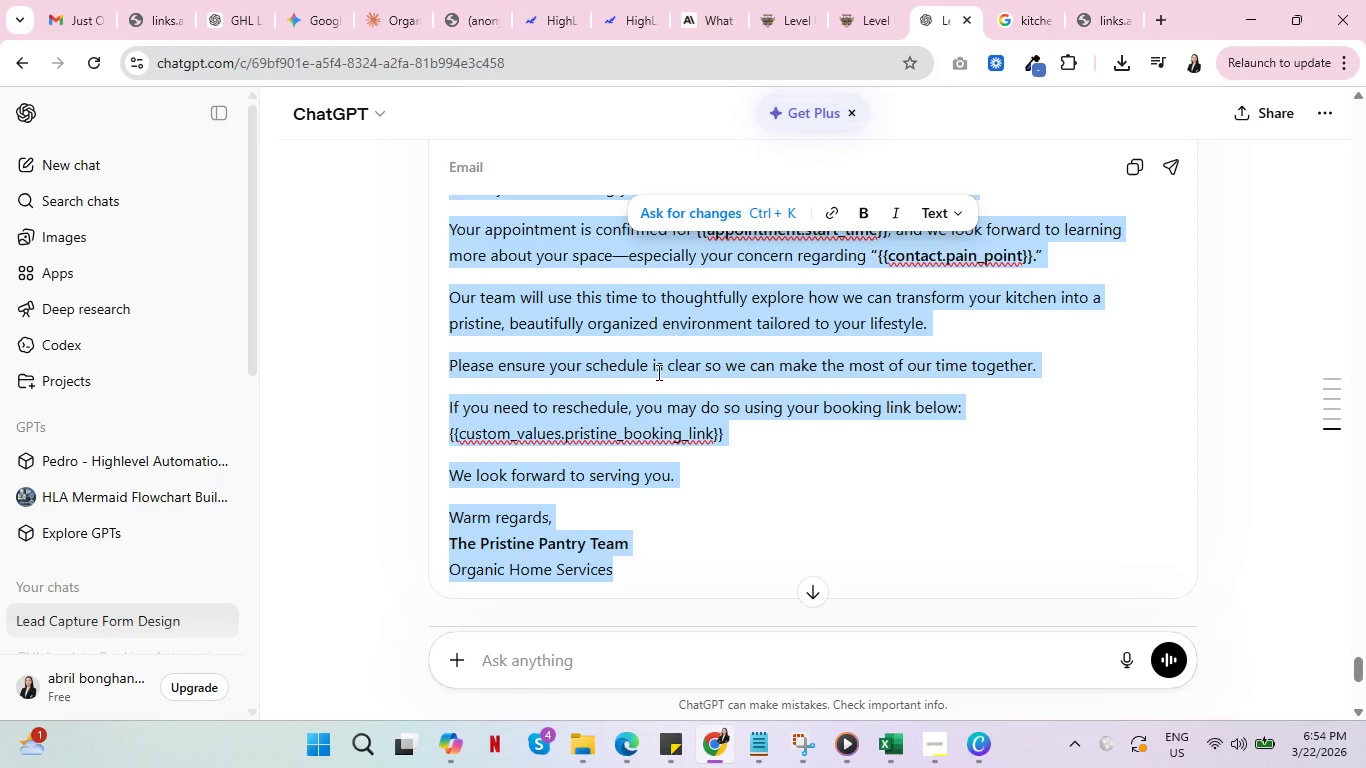 
left_click([657, 372])
 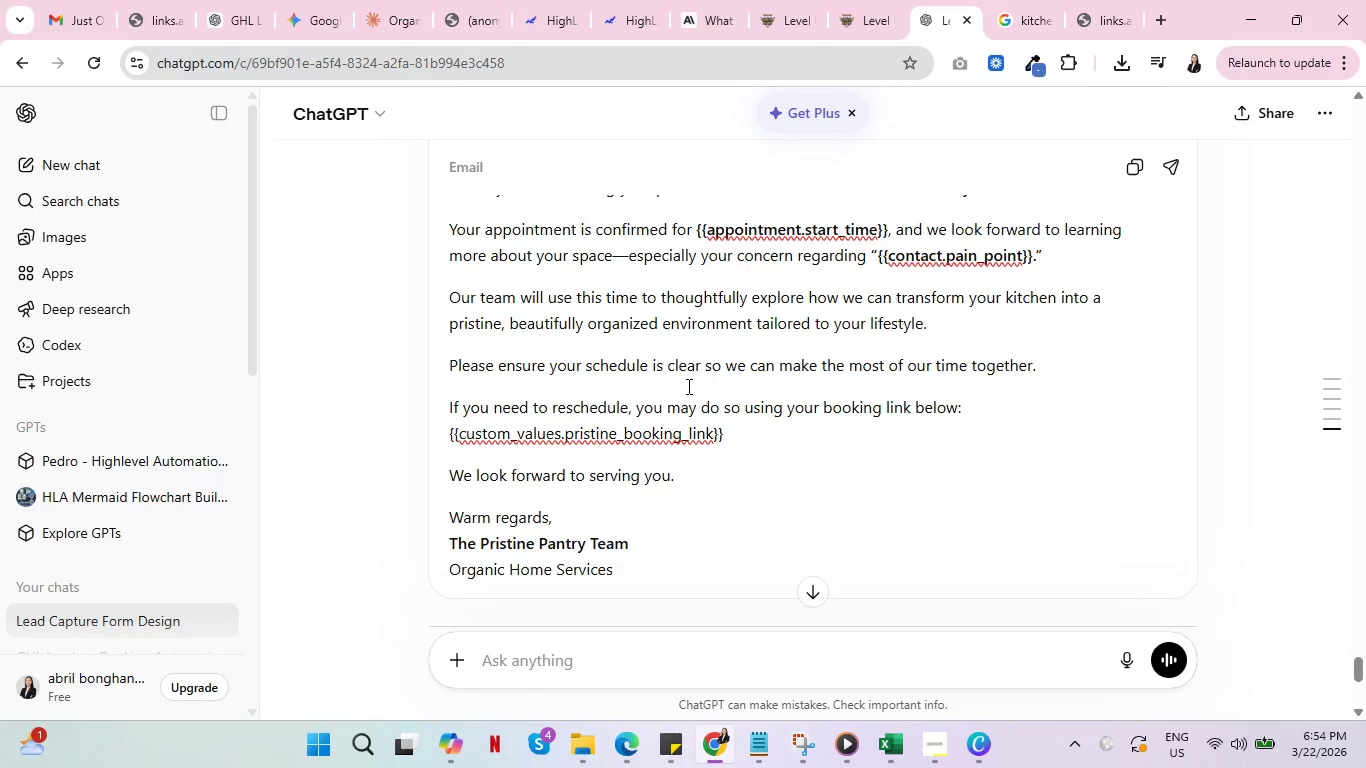 
scroll: coordinate [687, 386], scroll_direction: up, amount: 1.0
 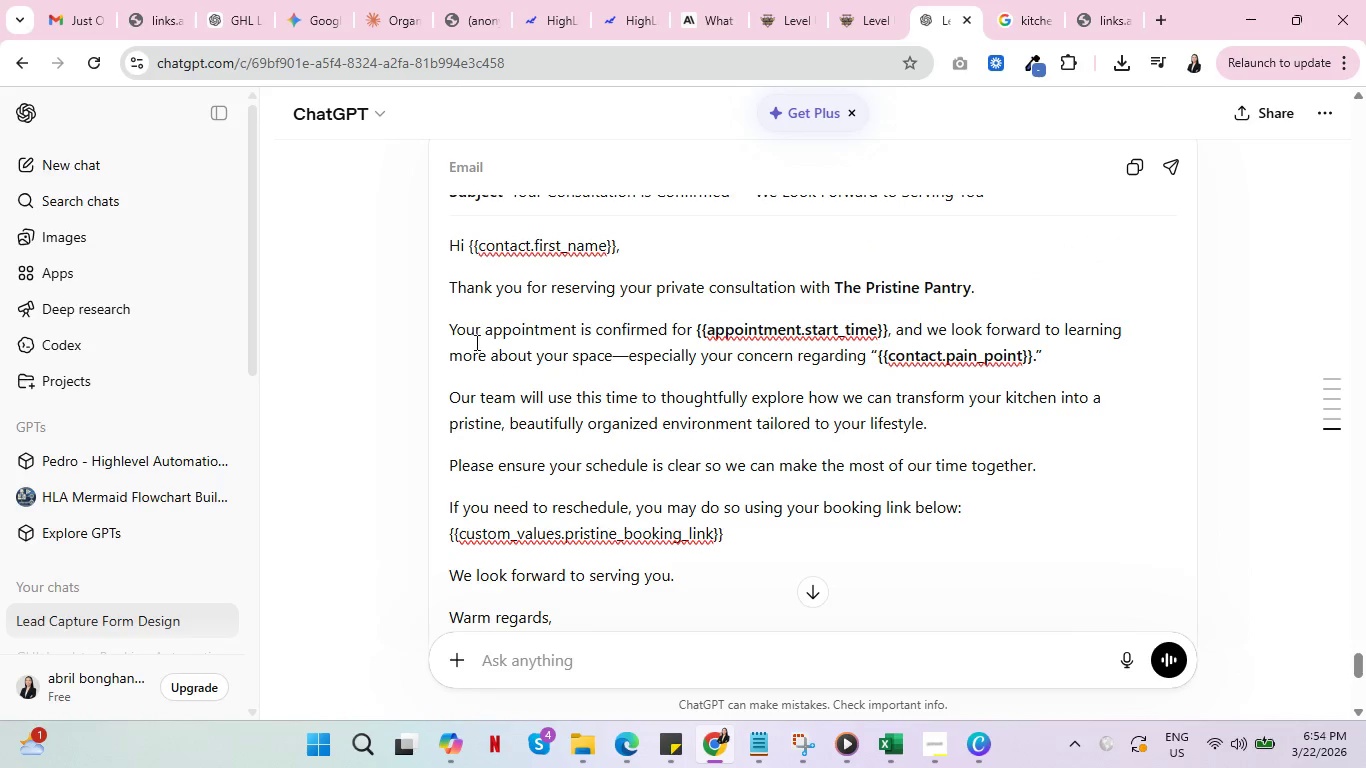 
left_click_drag(start_coordinate=[452, 326], to_coordinate=[1060, 359])
 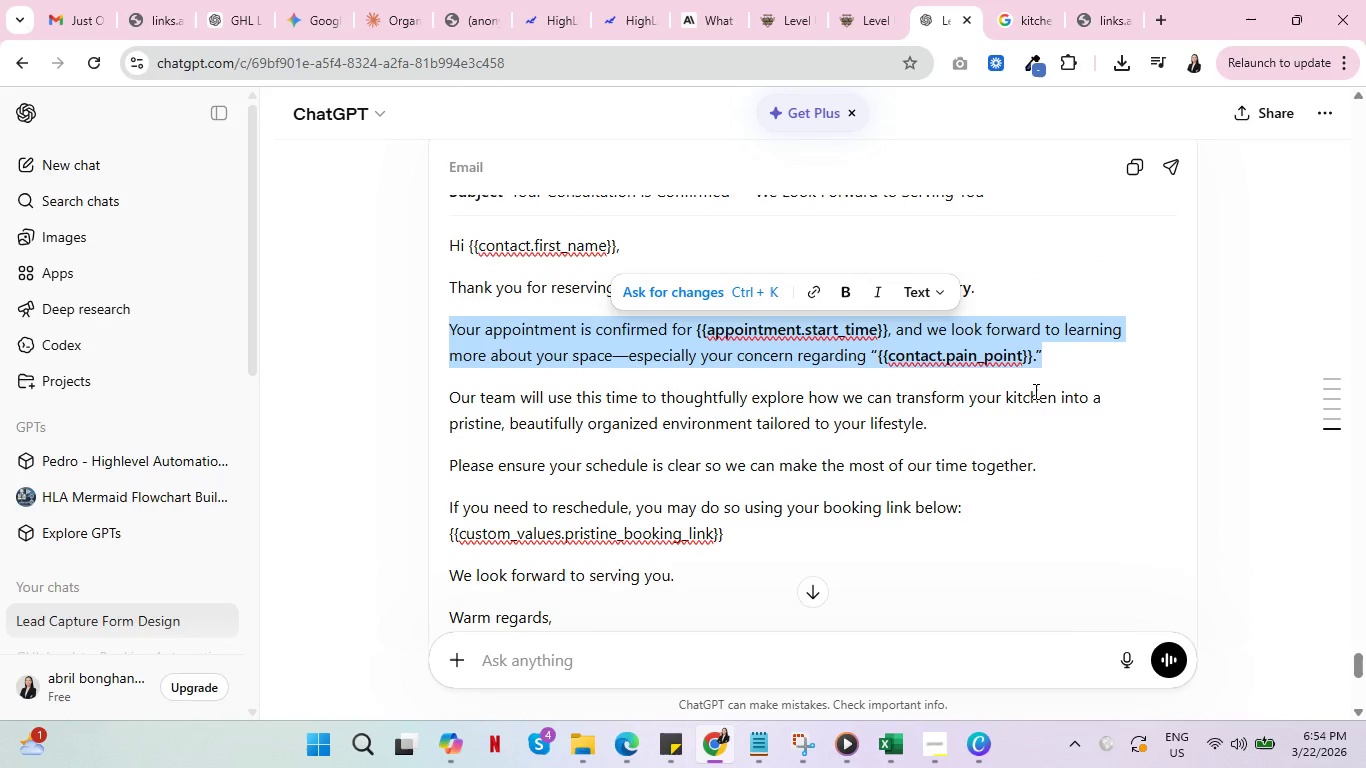 
key(Control+C)
 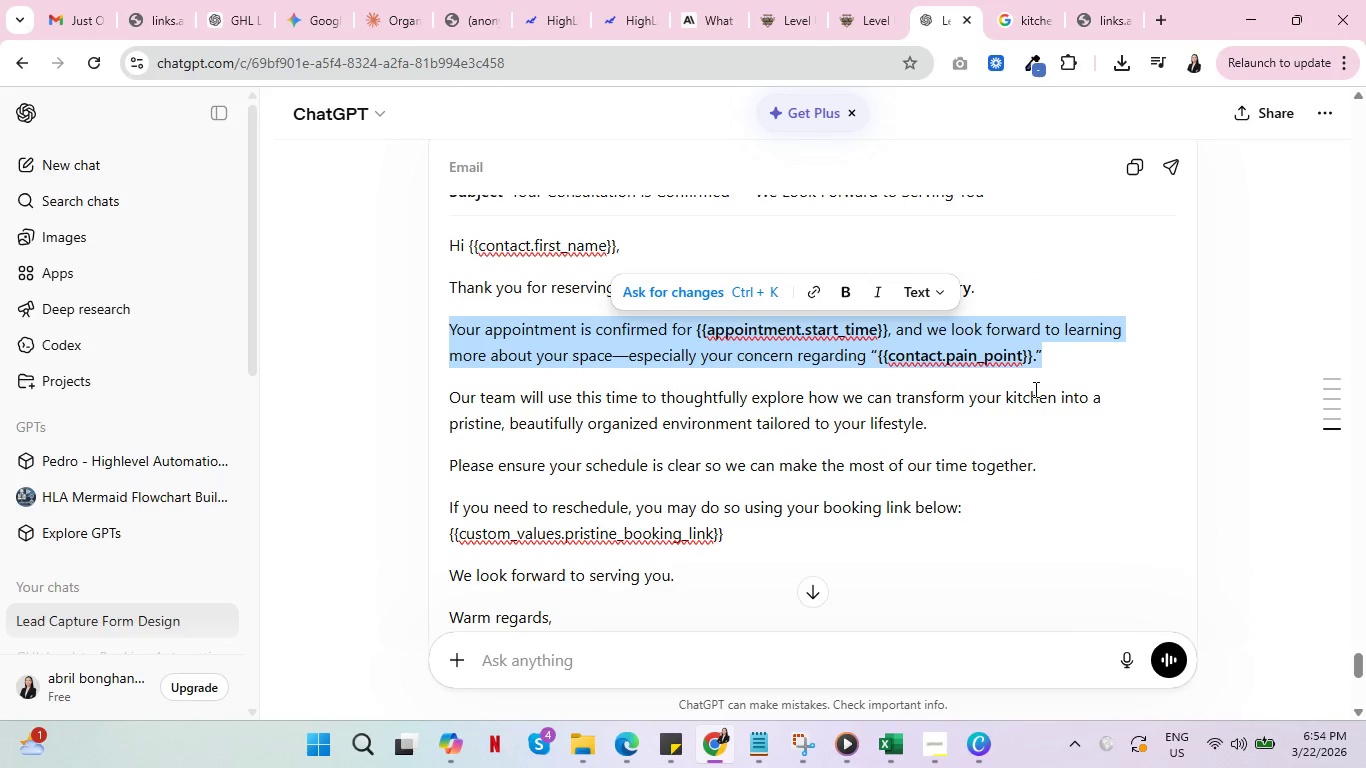 
key(Control+C)
 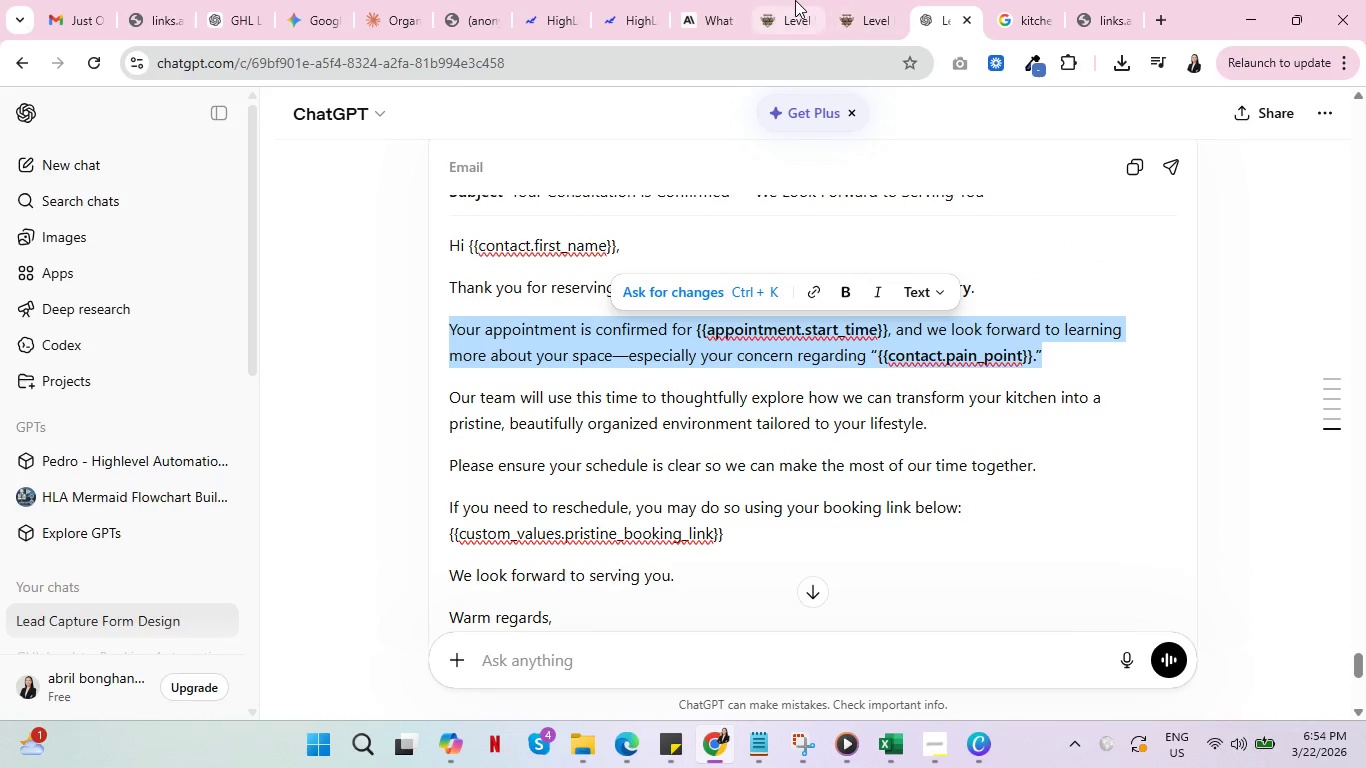 
left_click([788, 0])
 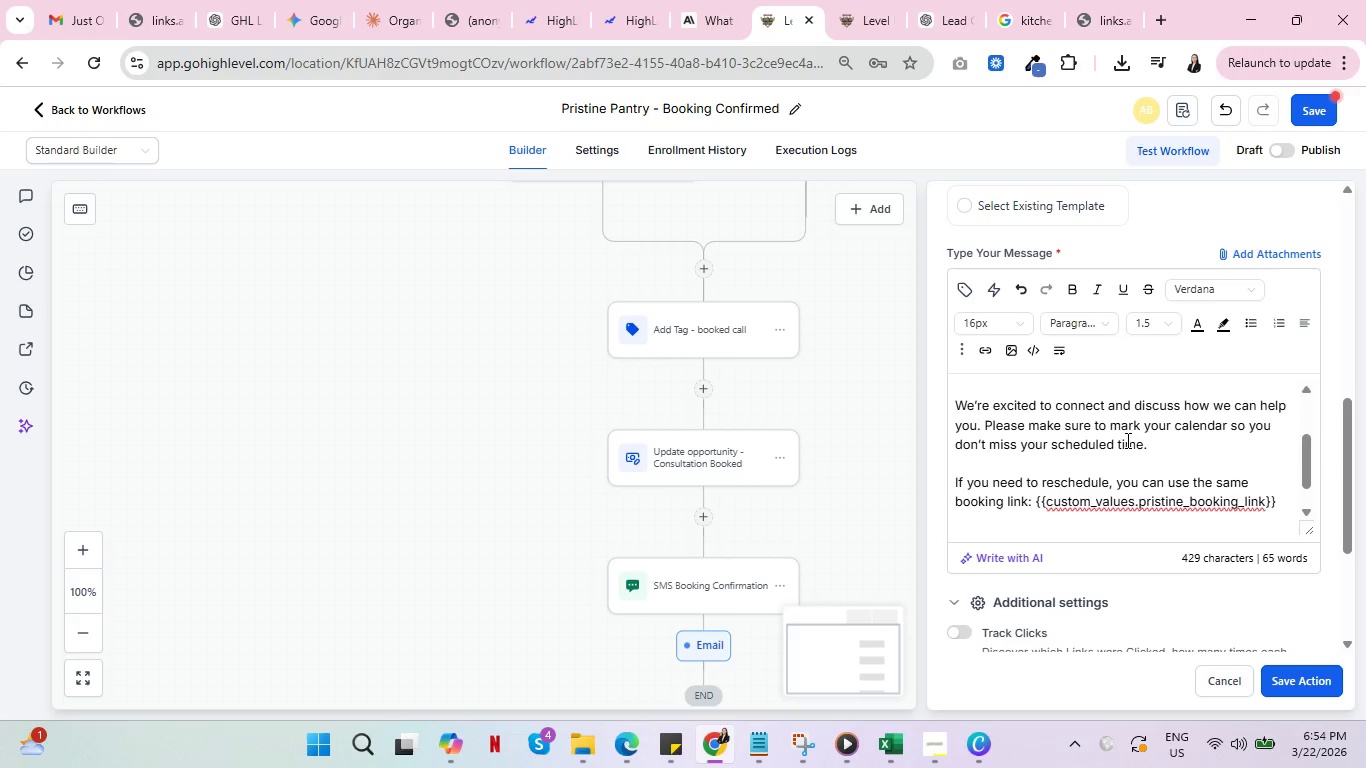 
scroll: coordinate [1136, 439], scroll_direction: up, amount: 1.0
 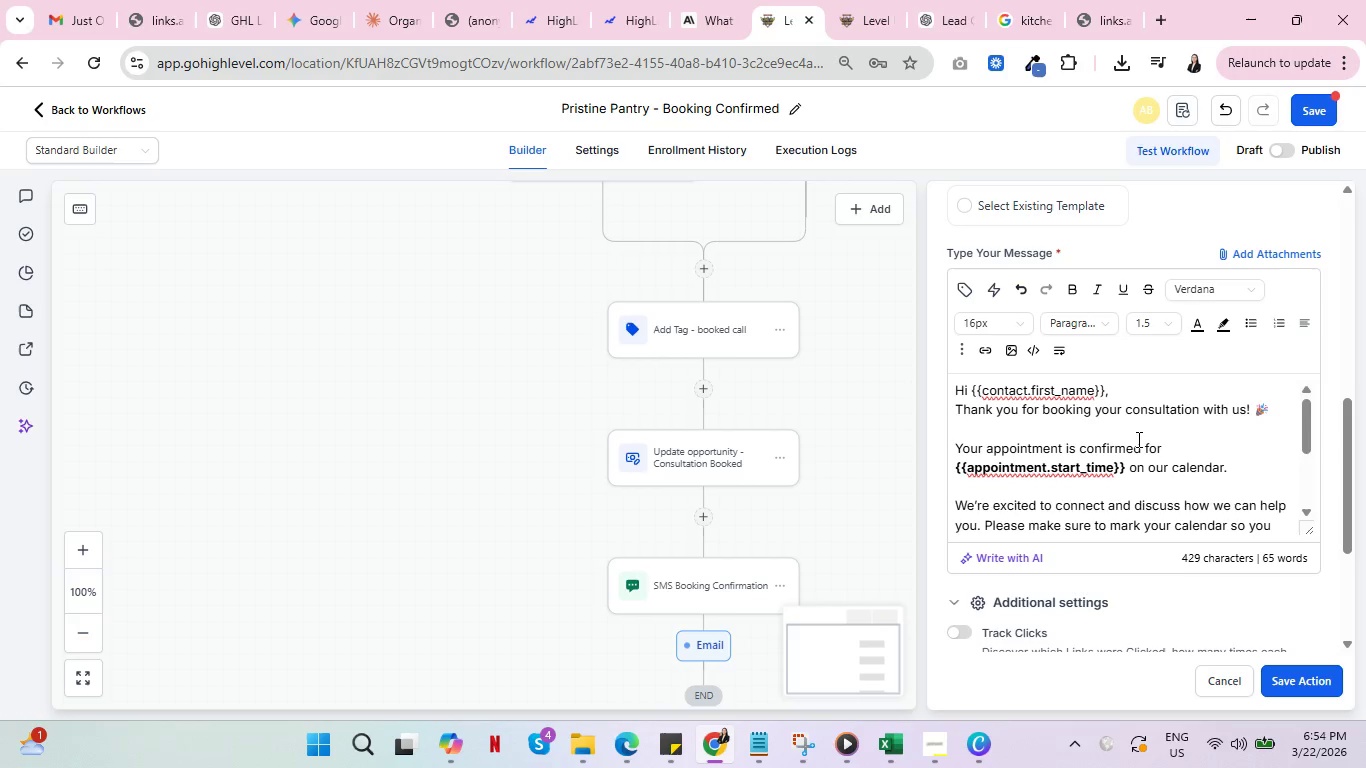 
scroll: coordinate [1137, 439], scroll_direction: down, amount: 1.0
 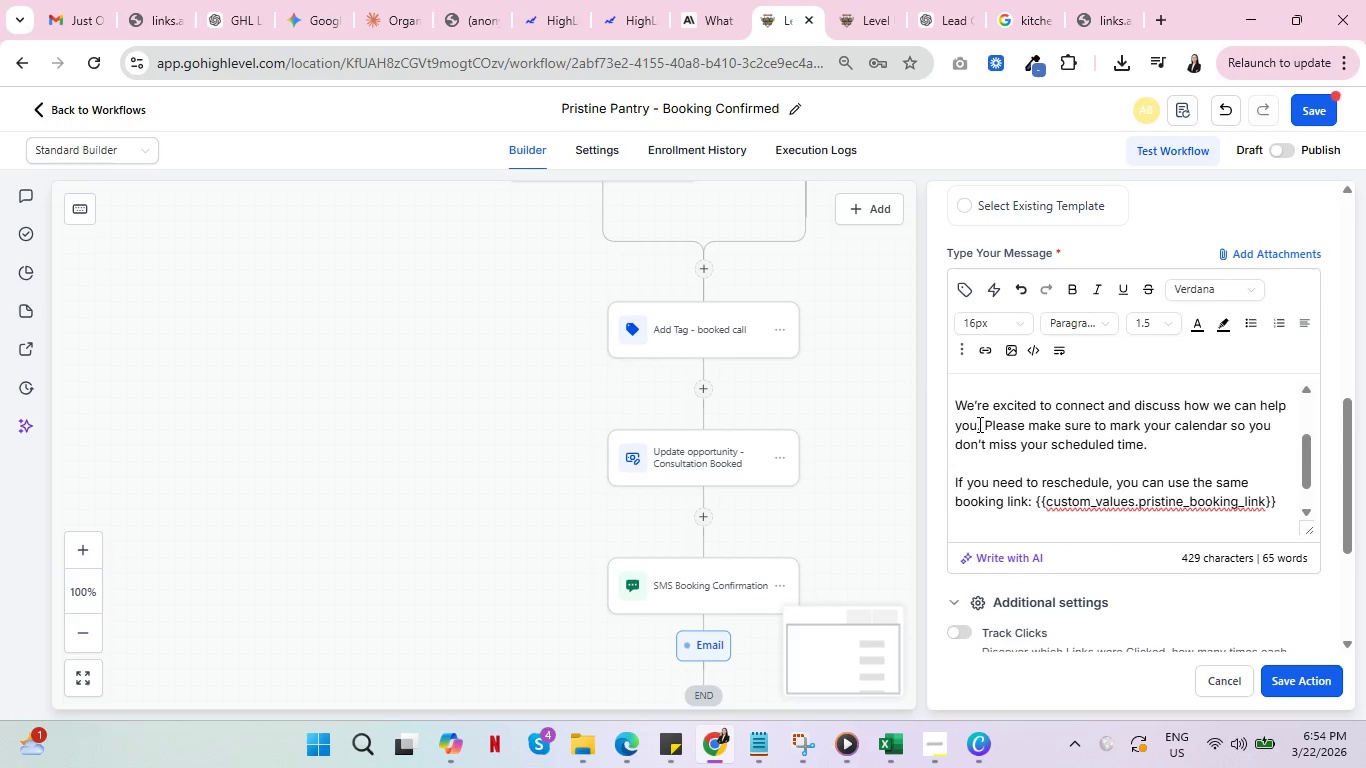 
left_click([978, 423])
 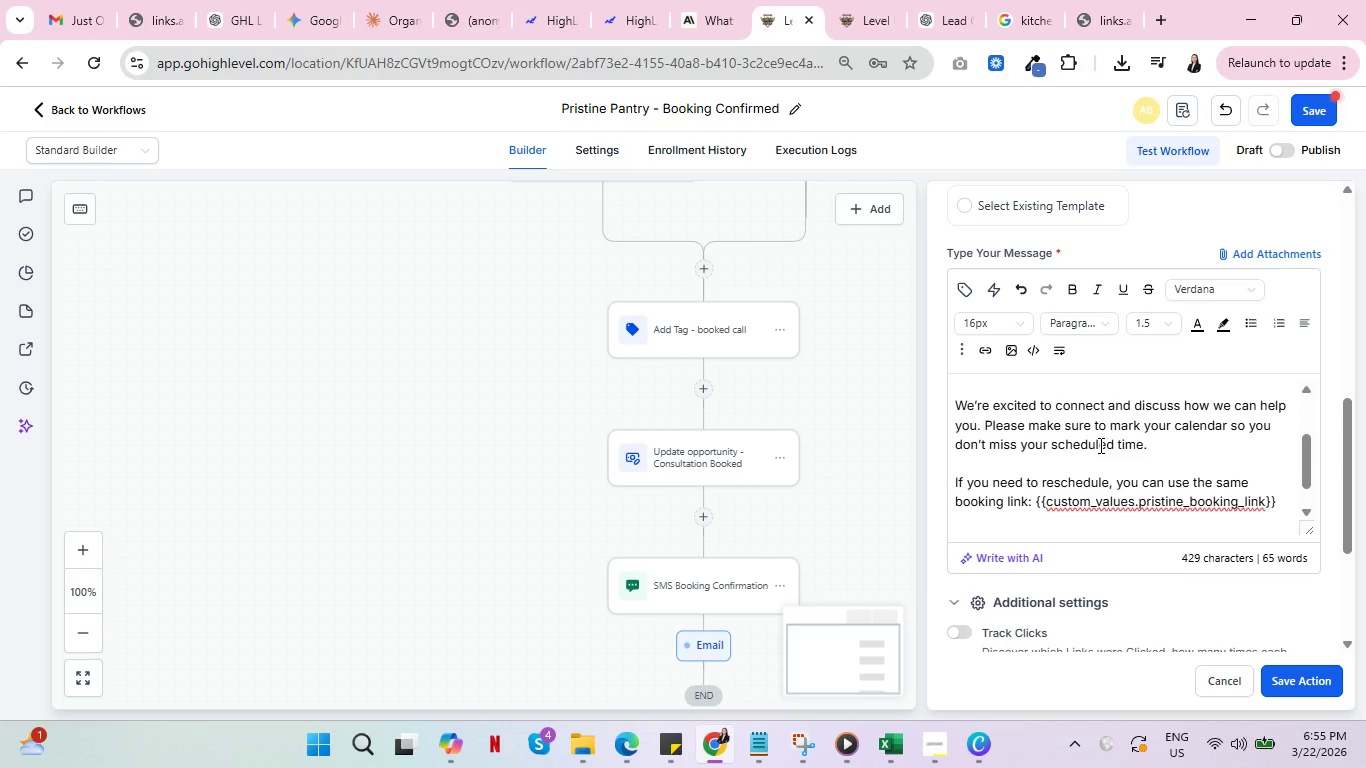 
key(Backspace)
type(u especially )
 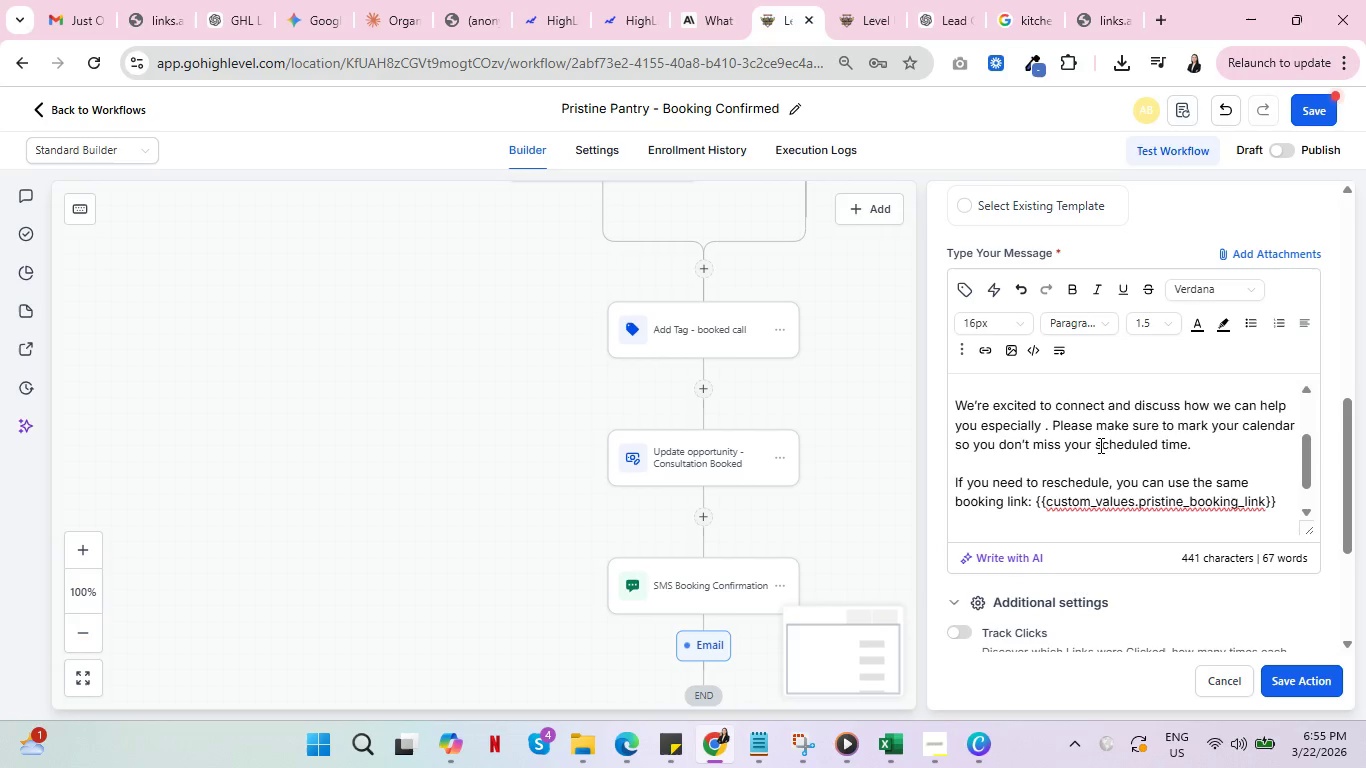 
type(the)
 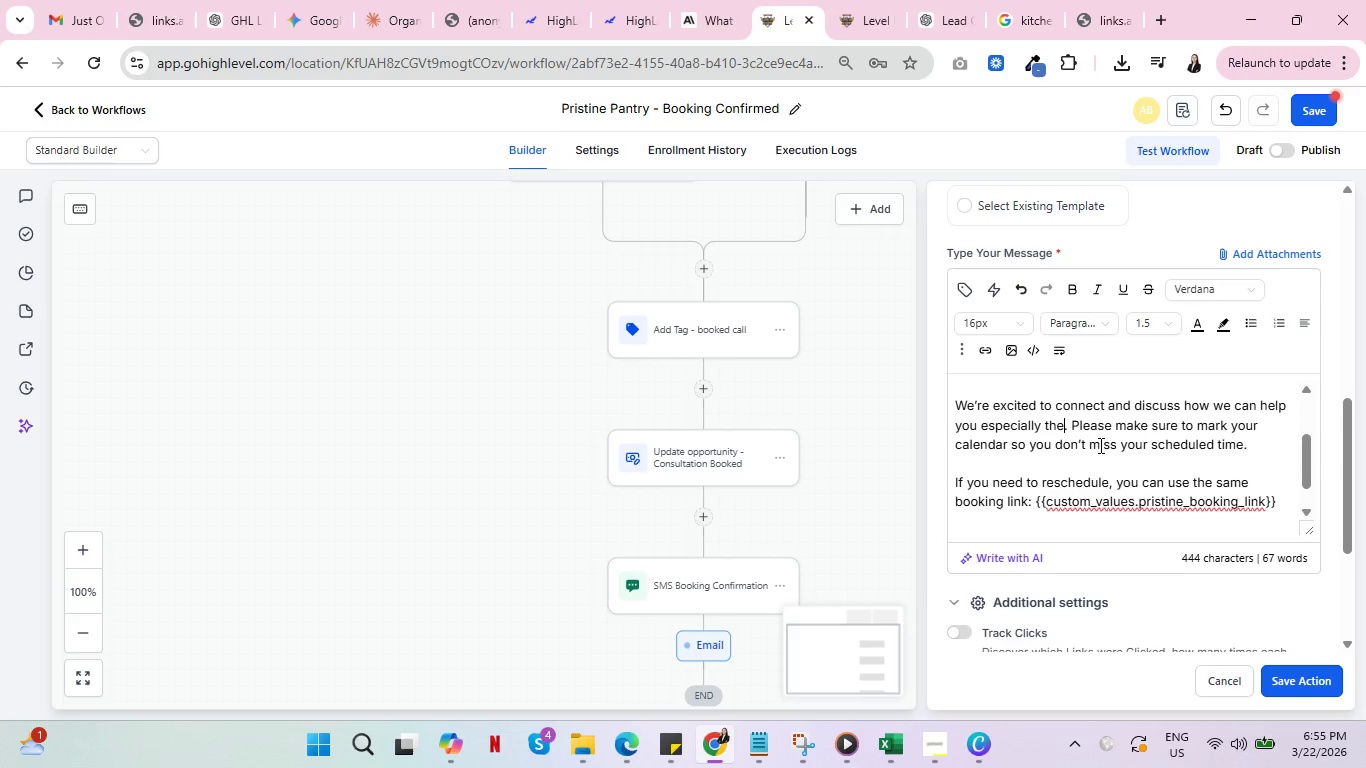 
key(Backspace)
 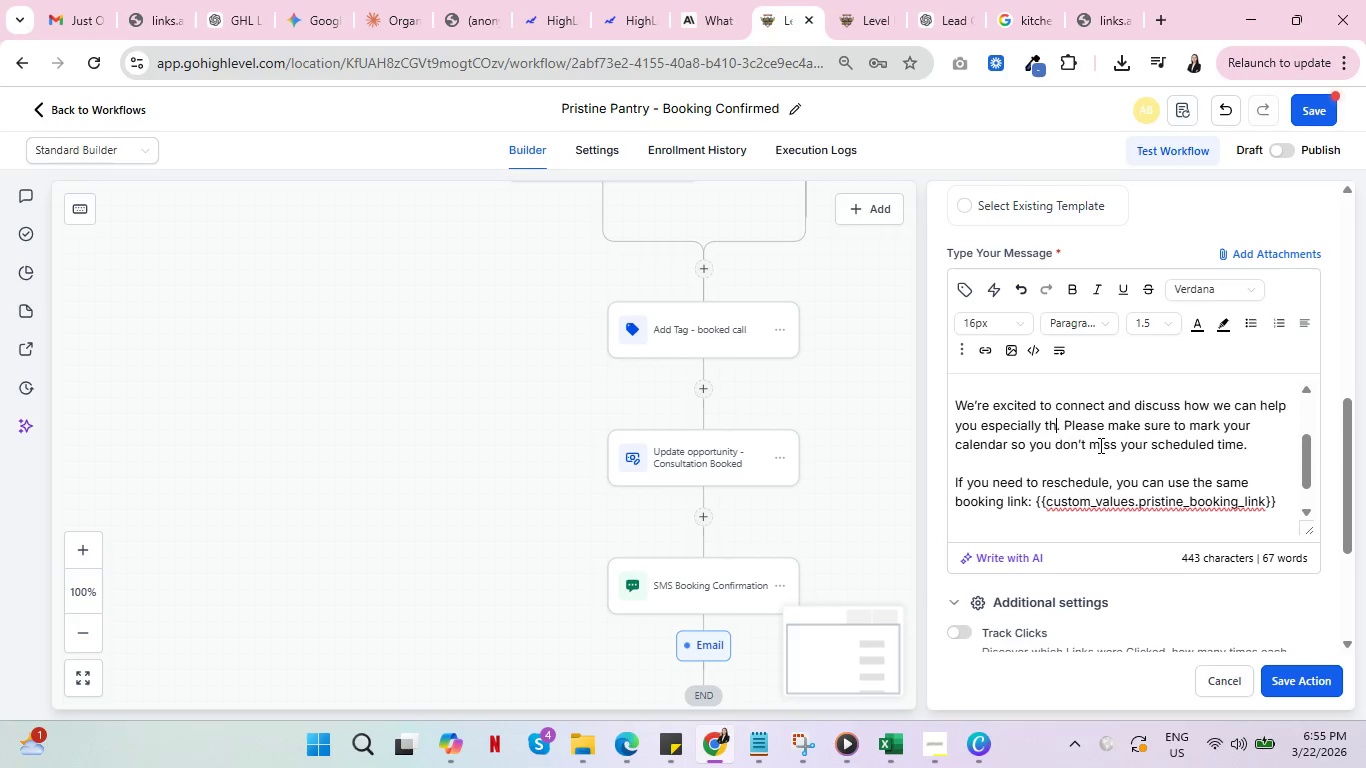 
key(Backspace)
 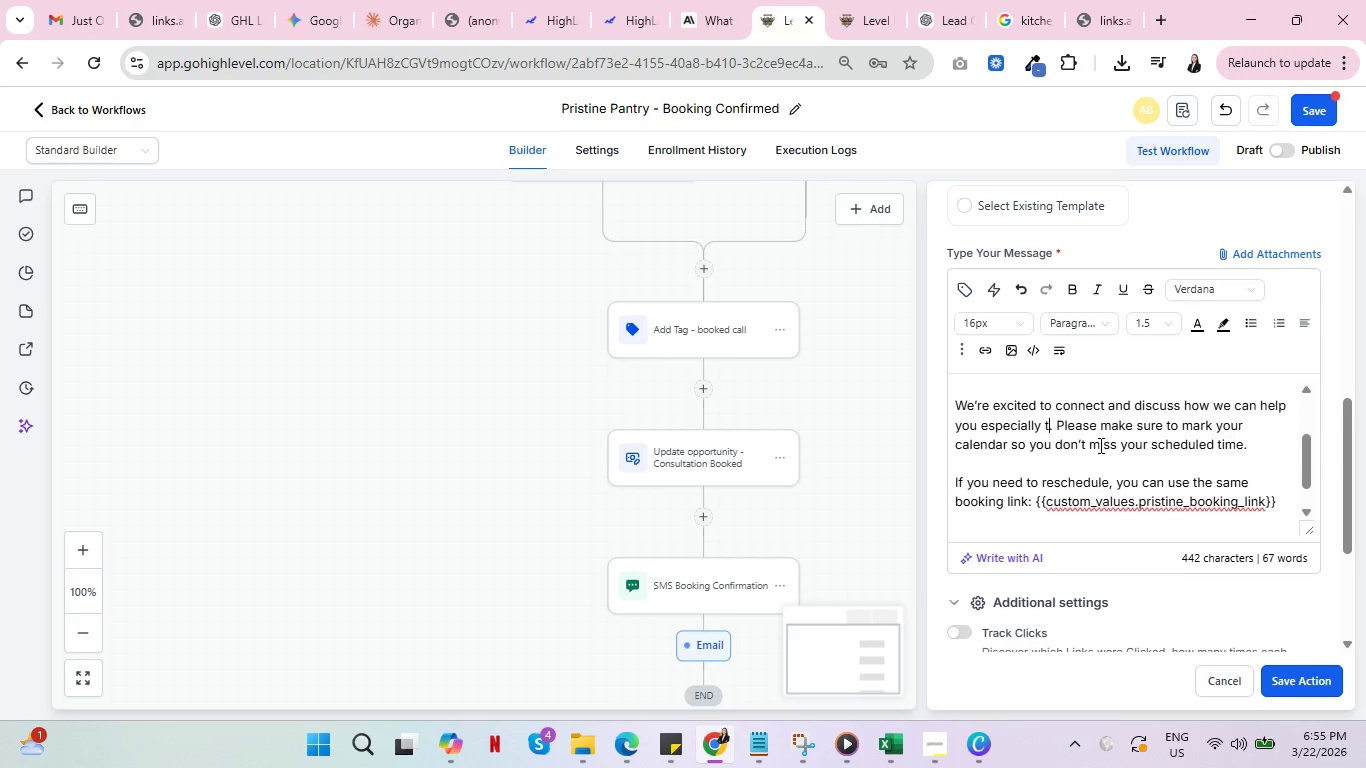 
wait(9.11)
 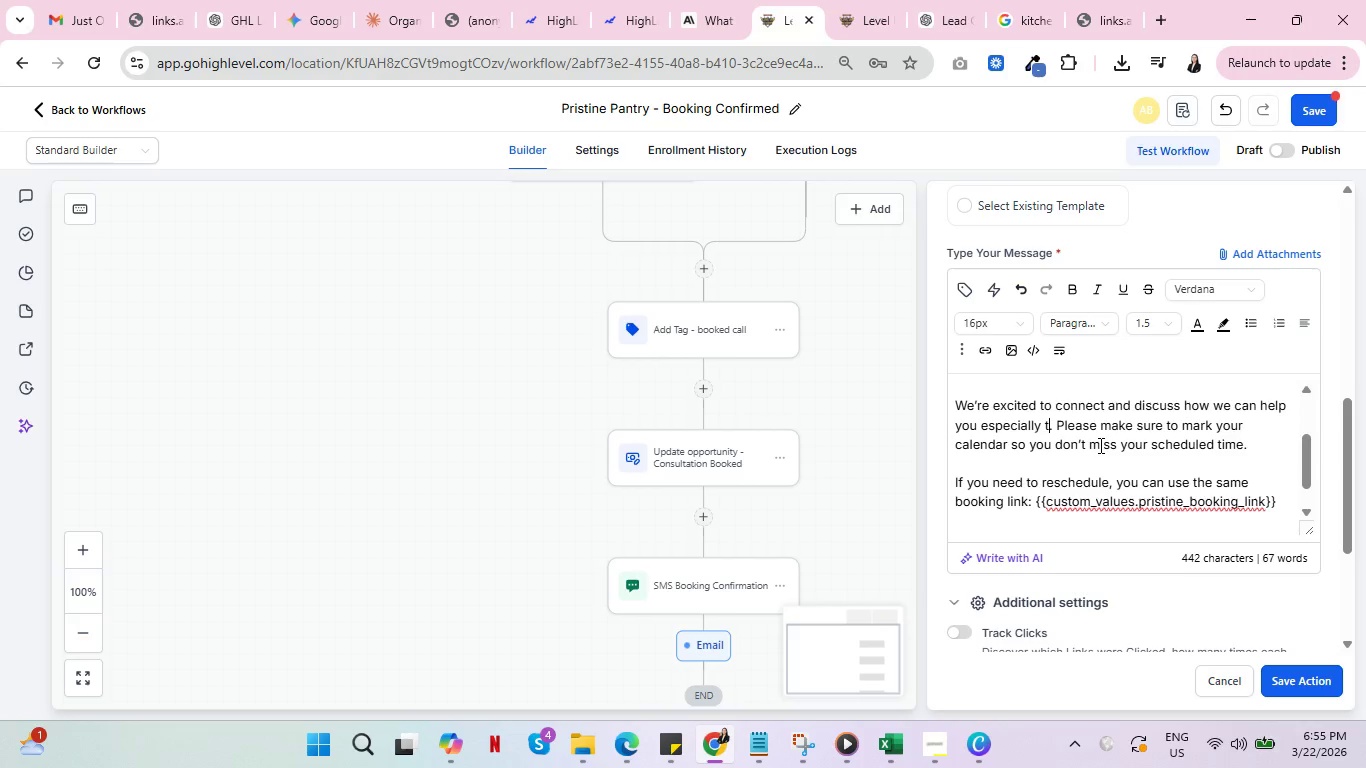 
key(Backspace)
 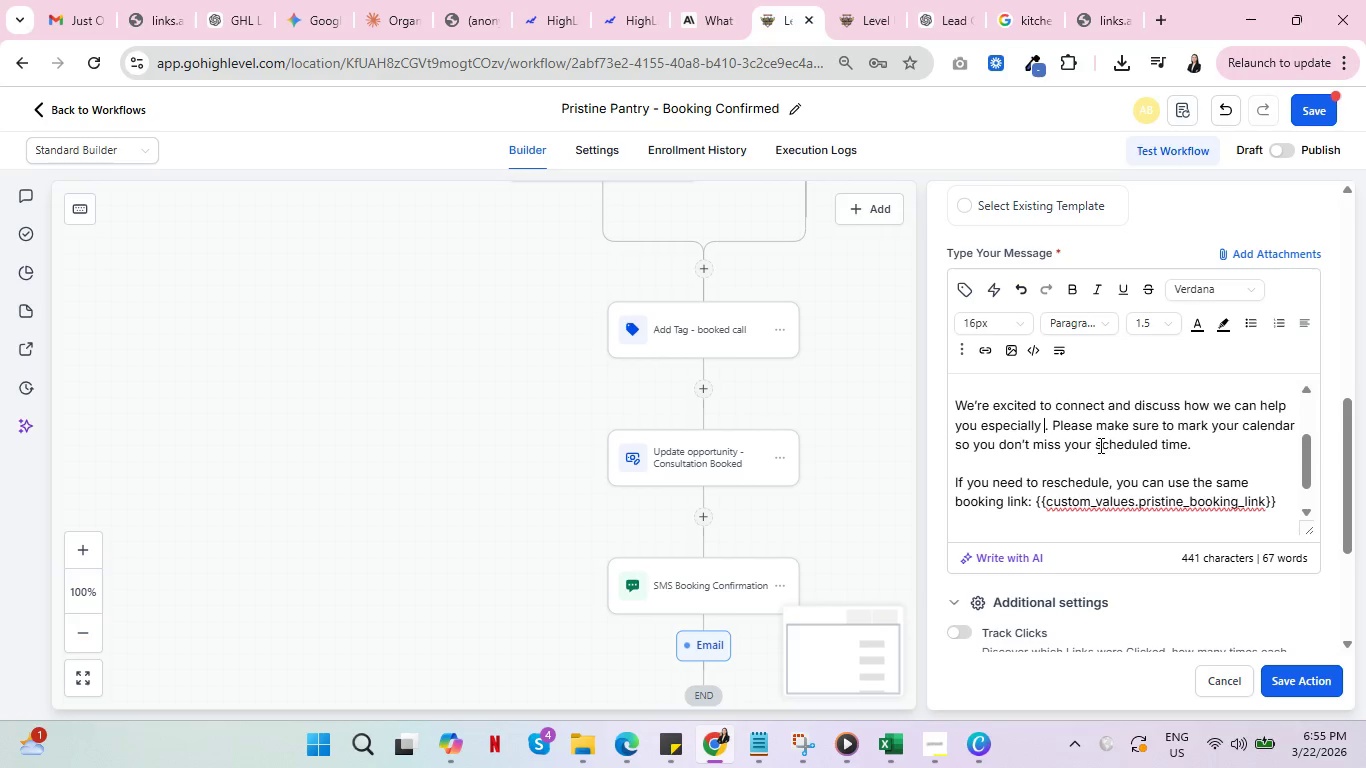 
mouse_move([928, 16])
 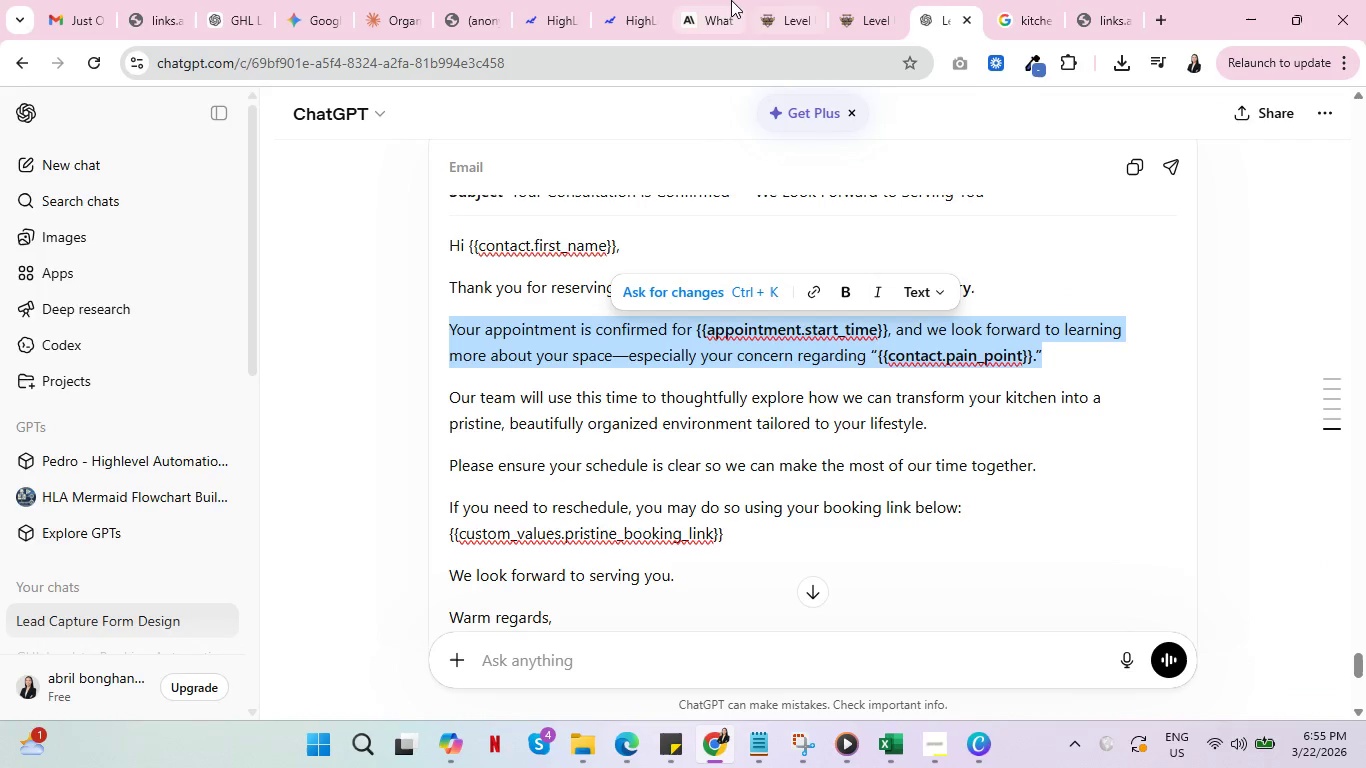 
left_click([765, 0])
 